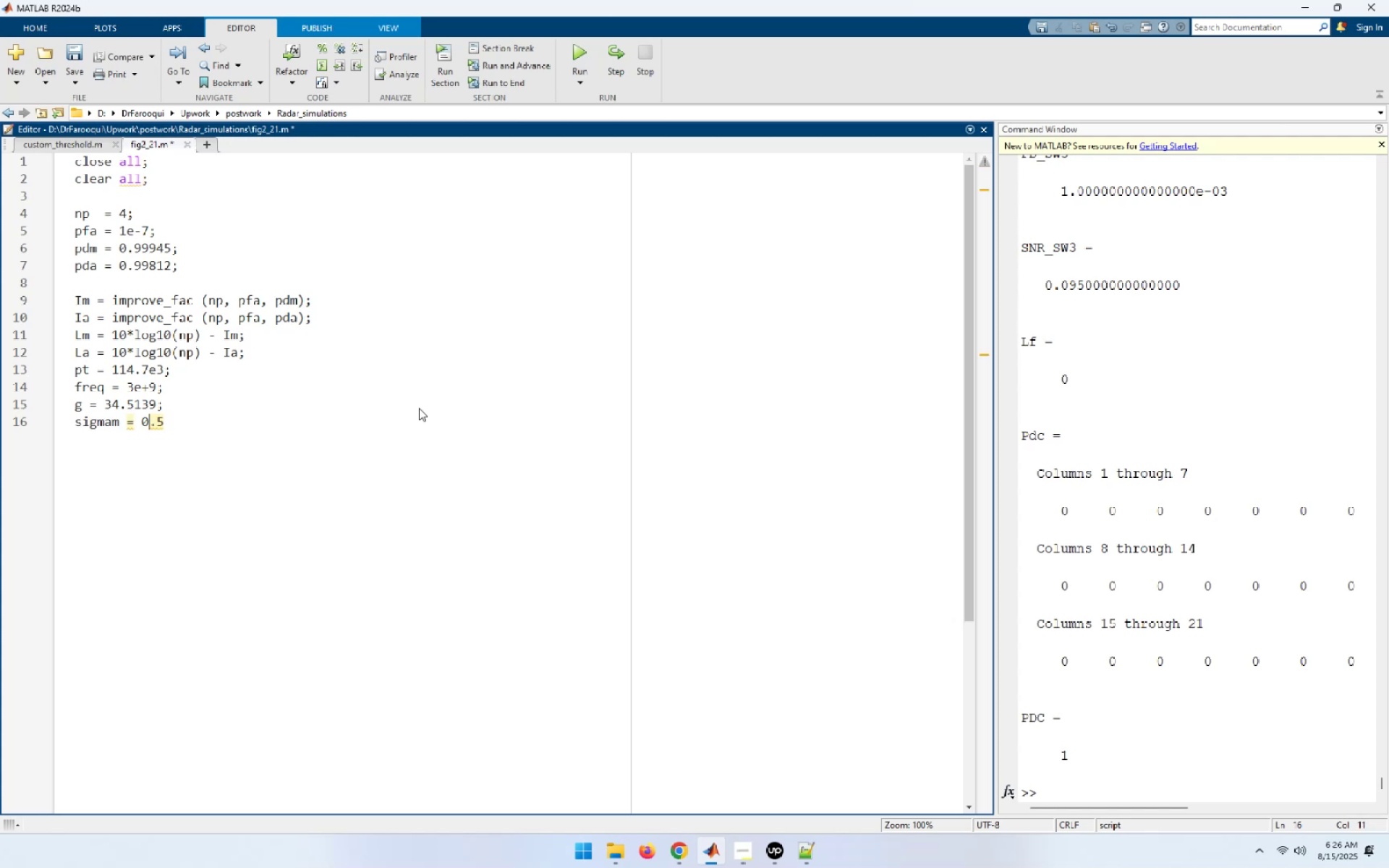 
key(End)
 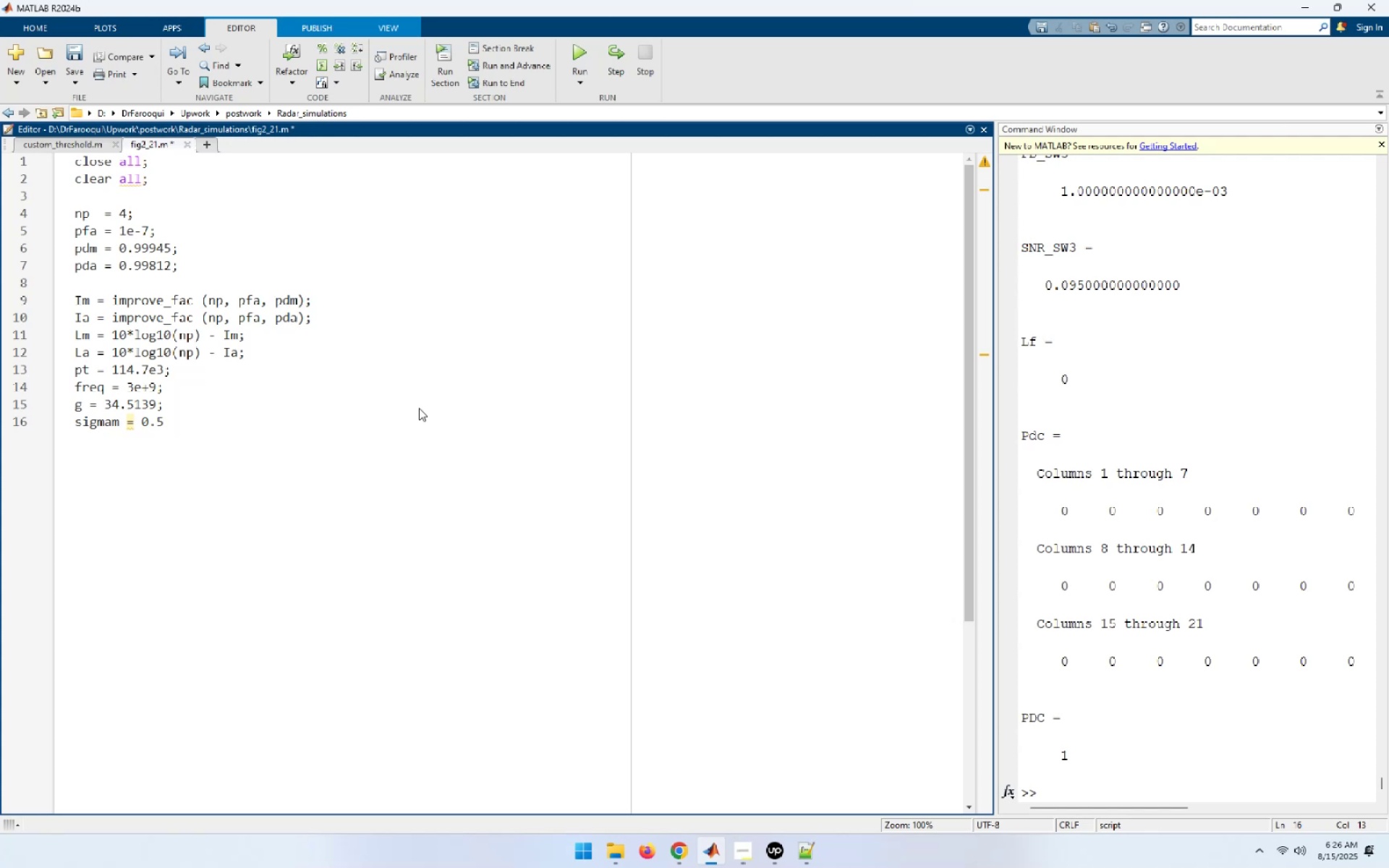 
key(Semicolon)
 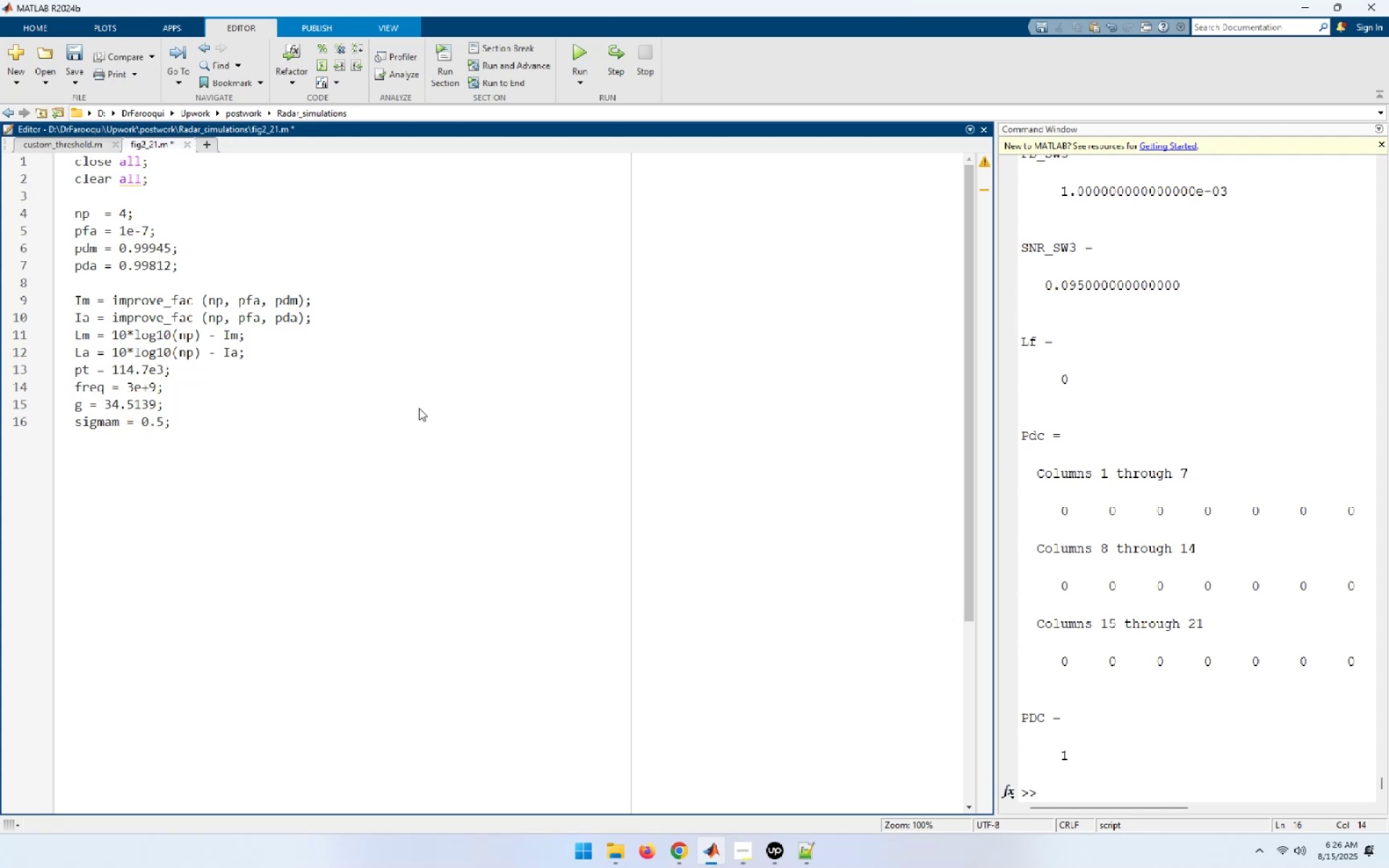 
key(Enter)
 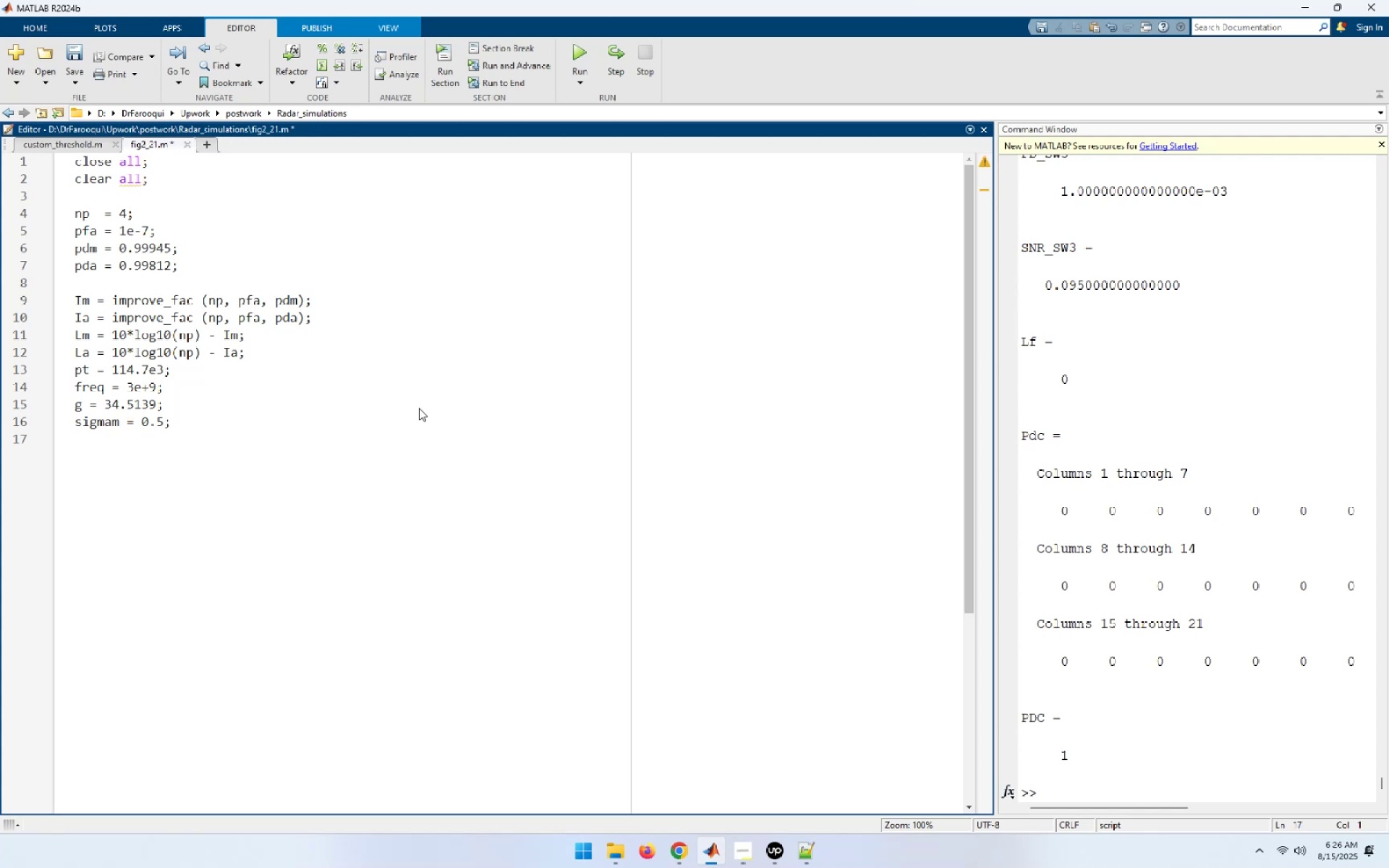 
type(soigmaa)
key(Backspace)
key(Backspace)
key(Backspace)
key(Backspace)
key(Backspace)
type(gmaa = 4;)
 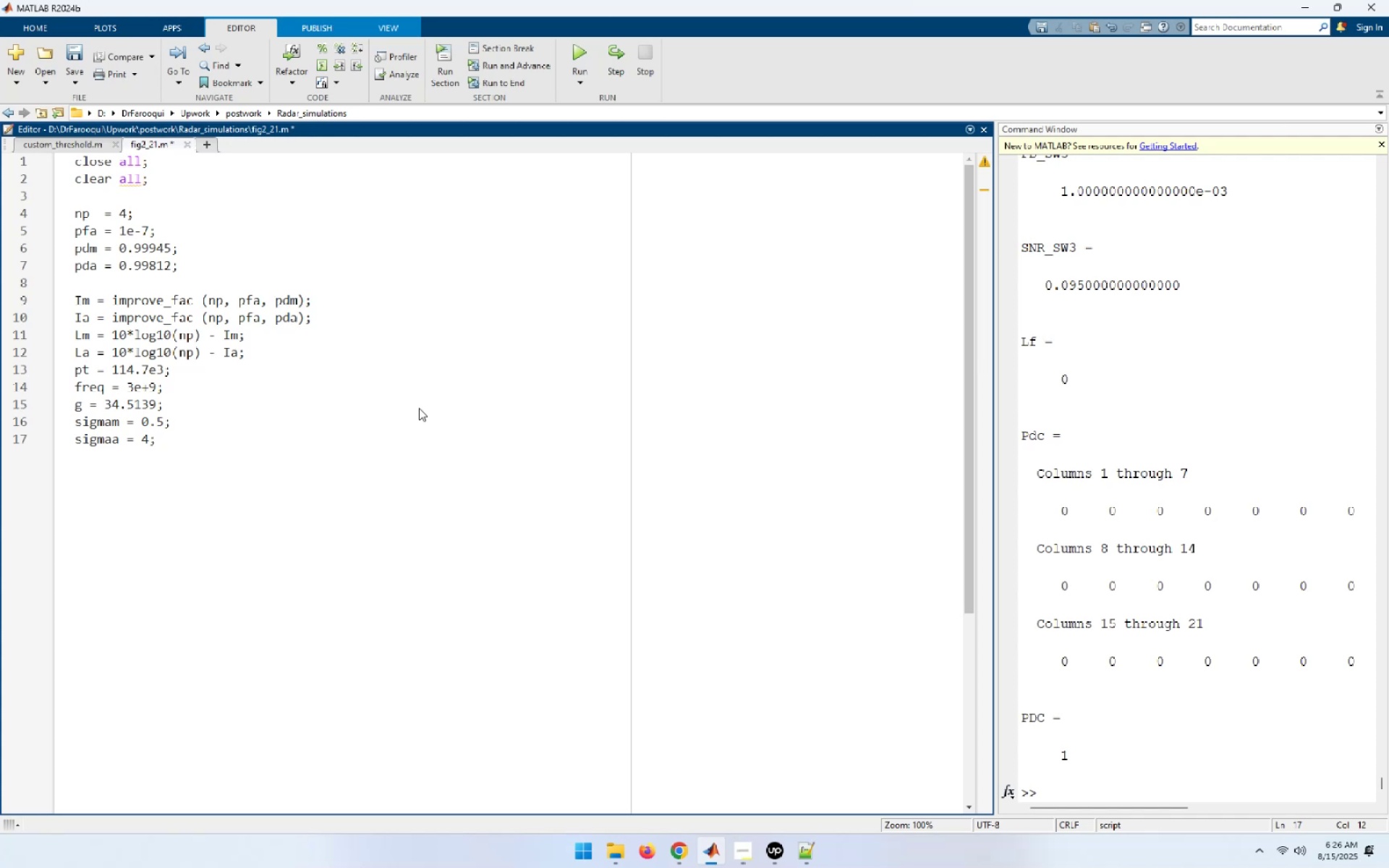 
key(ArrowUp)
 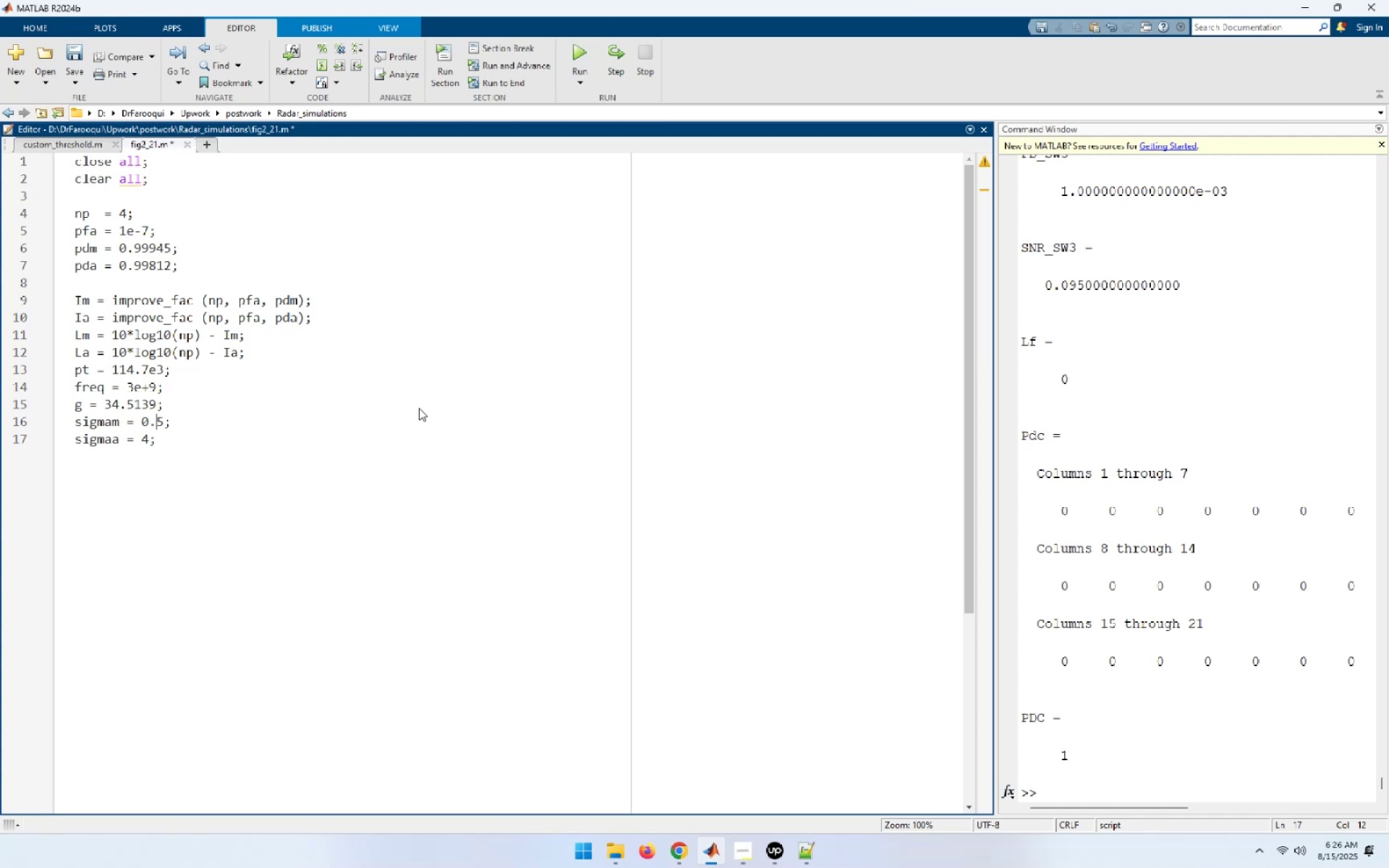 
key(ArrowUp)
 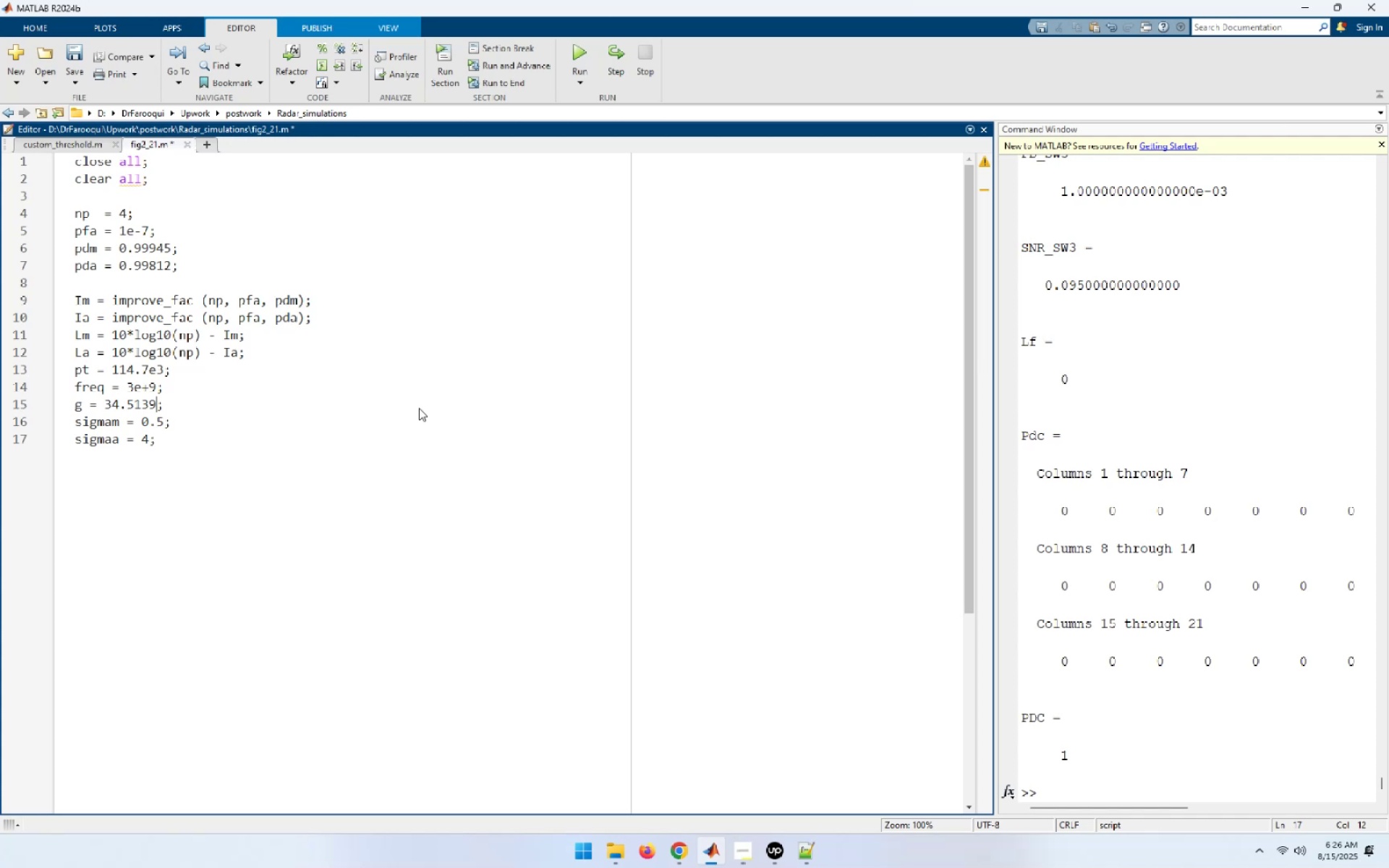 
hold_key(key=ArrowUp, duration=0.67)
 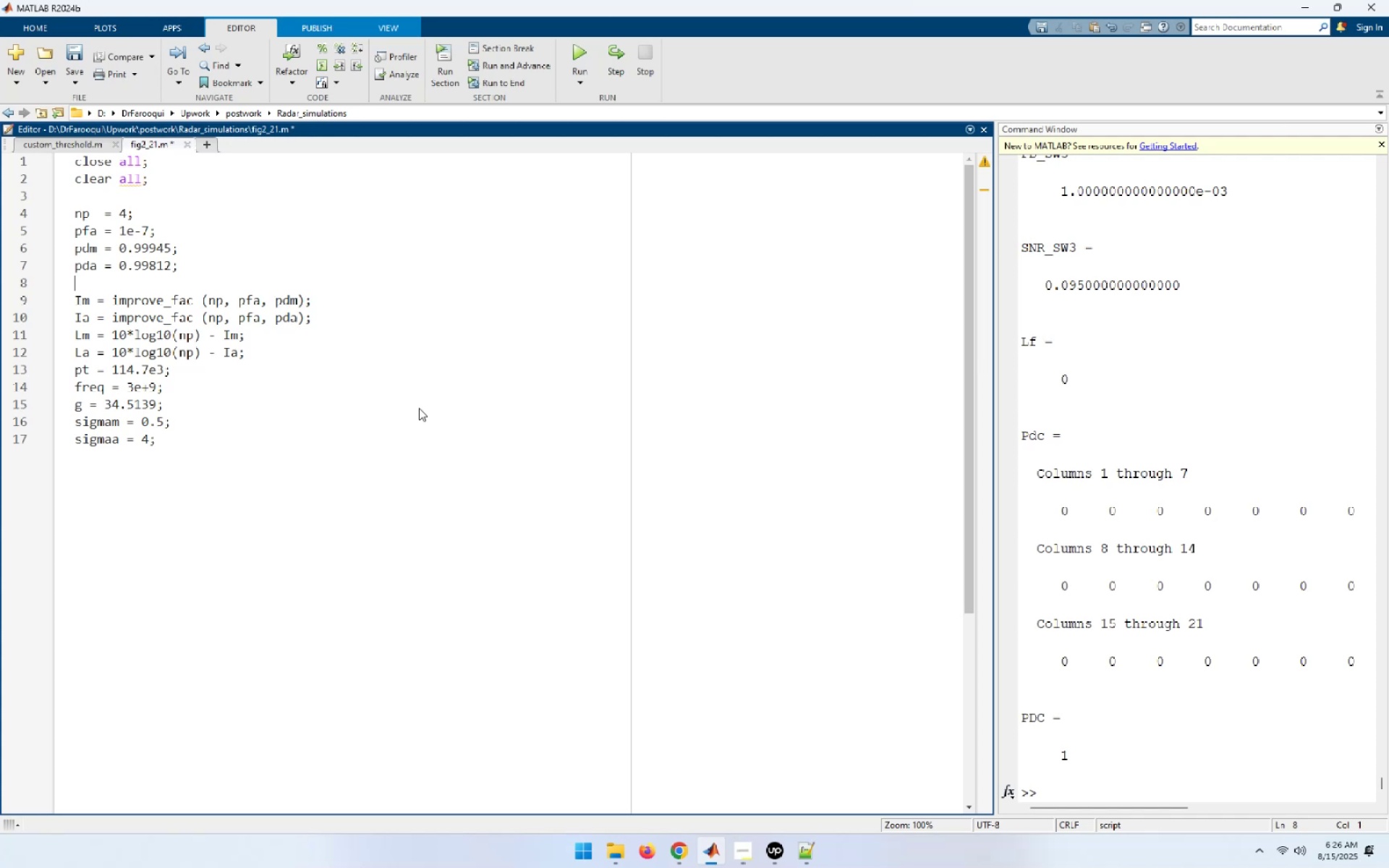 
key(ArrowDown)
 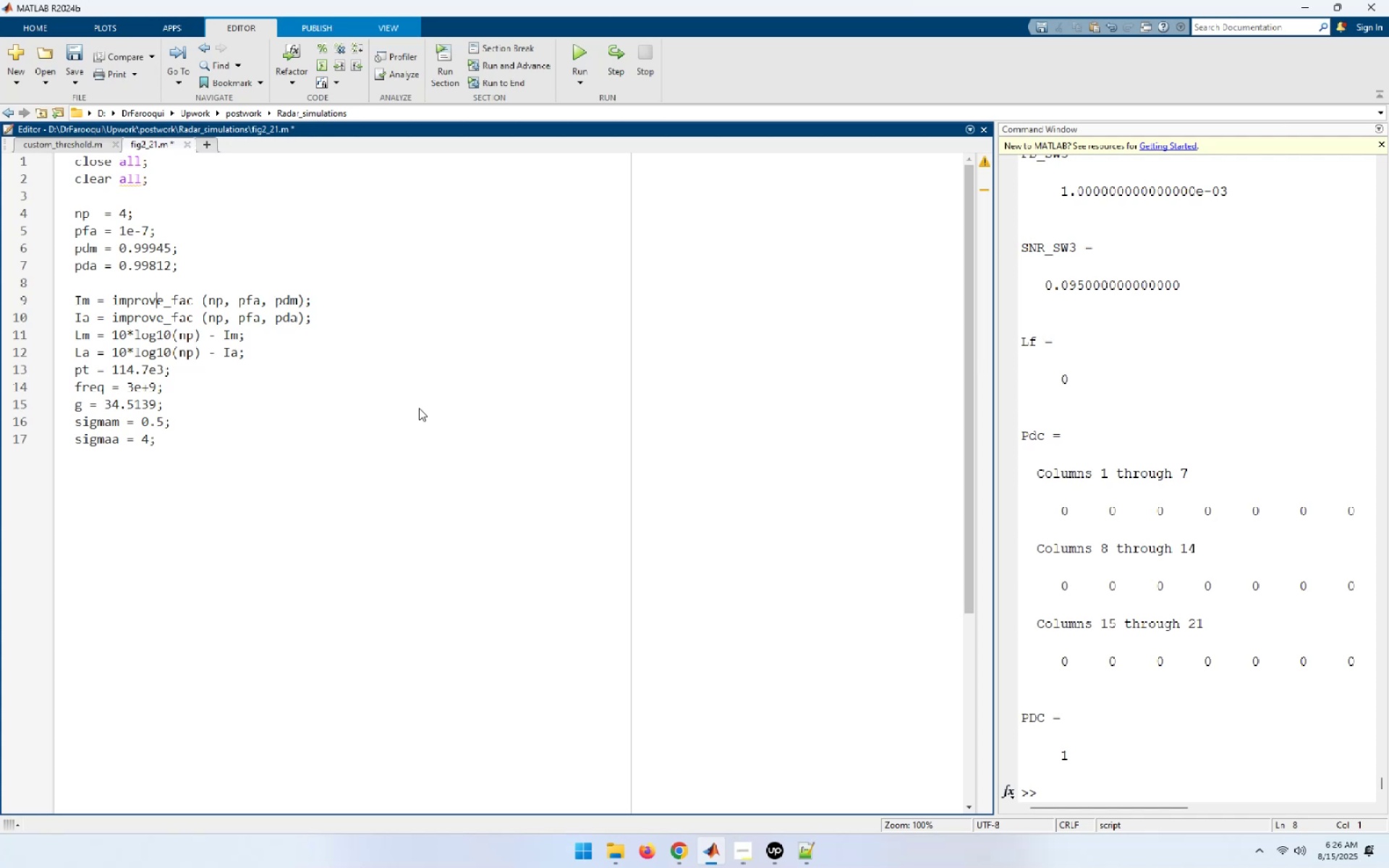 
key(ArrowDown)
 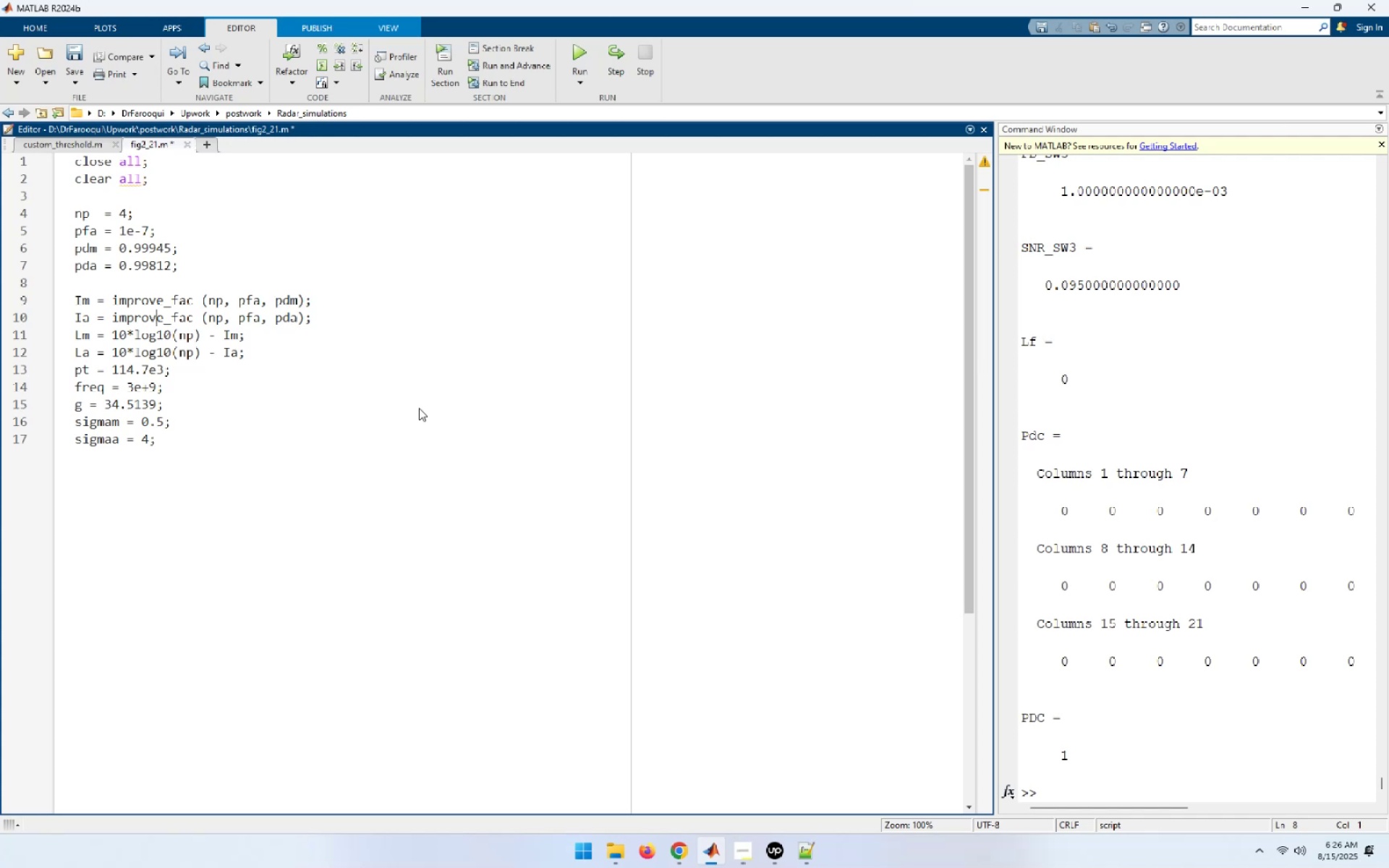 
hold_key(key=ArrowDown, duration=0.62)
 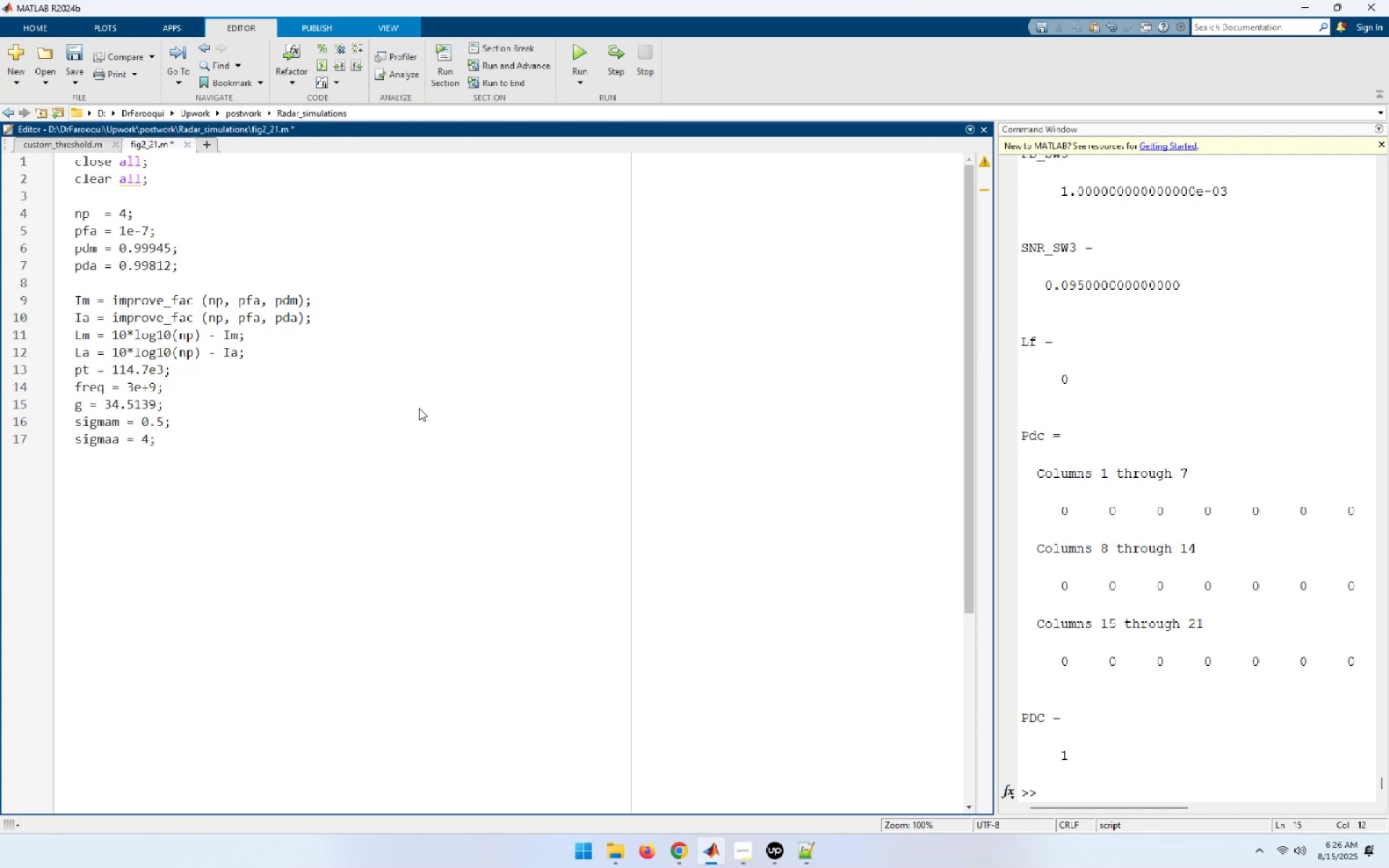 
key(ArrowDown)
 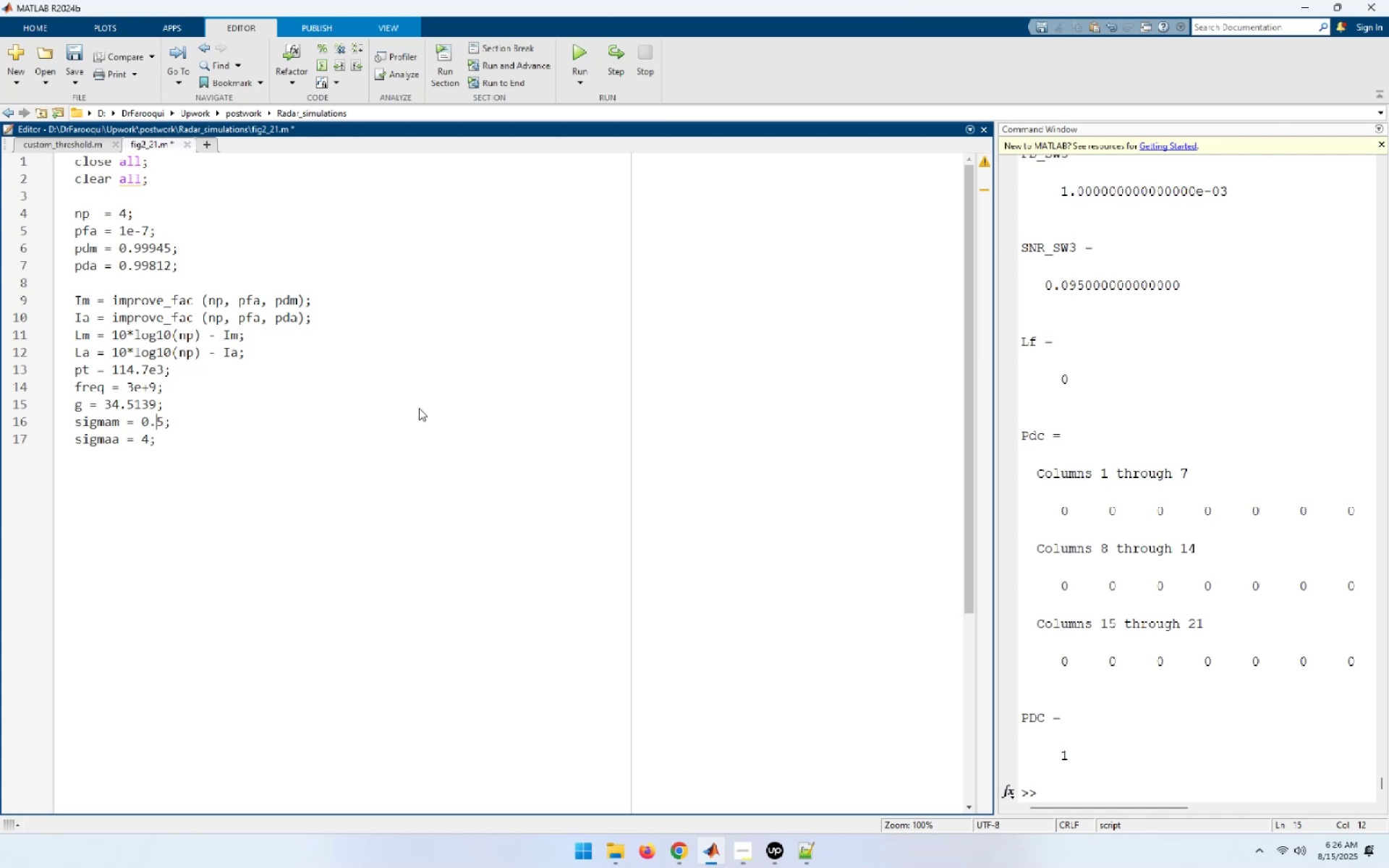 
key(ArrowDown)
 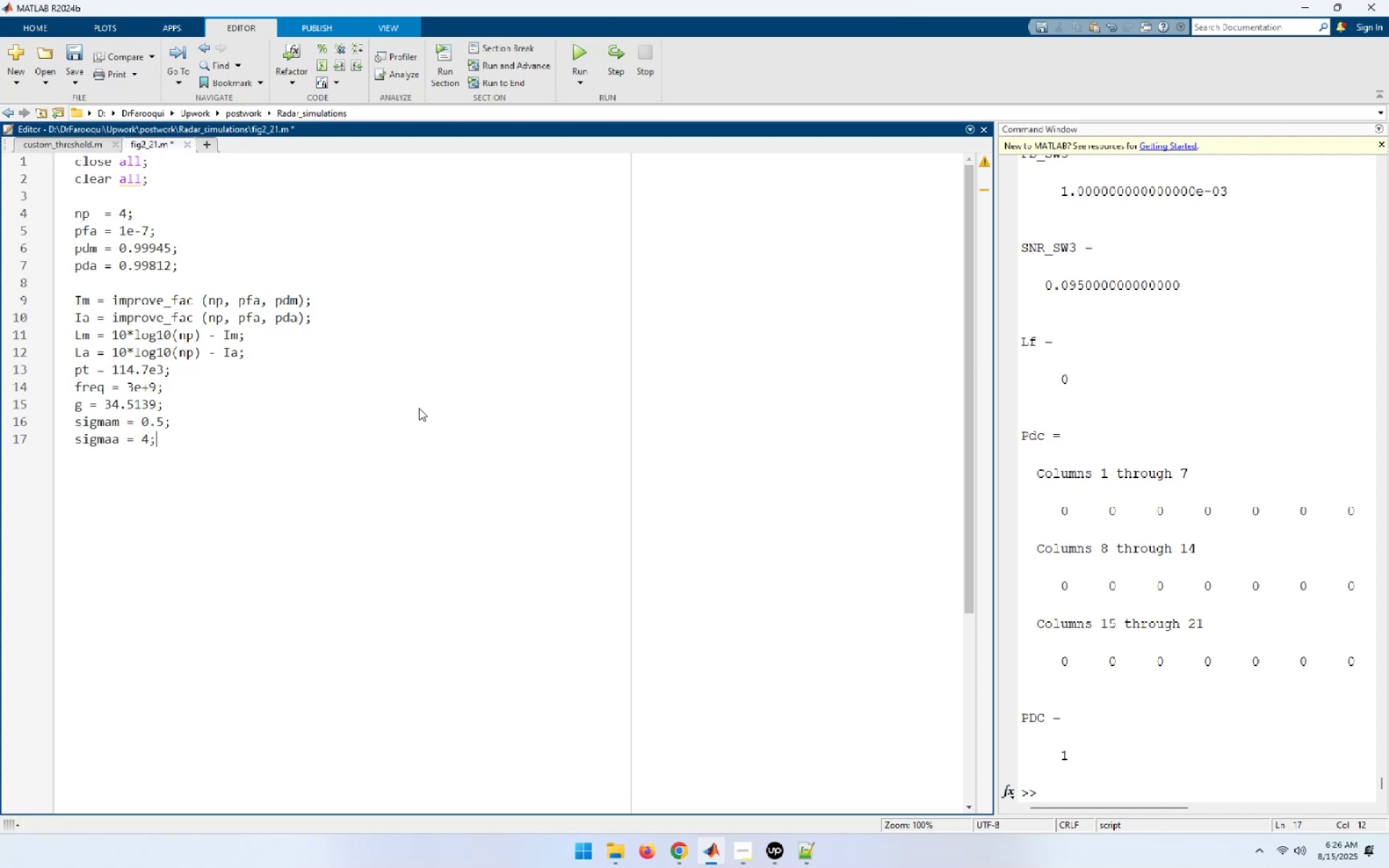 
key(ArrowUp)
 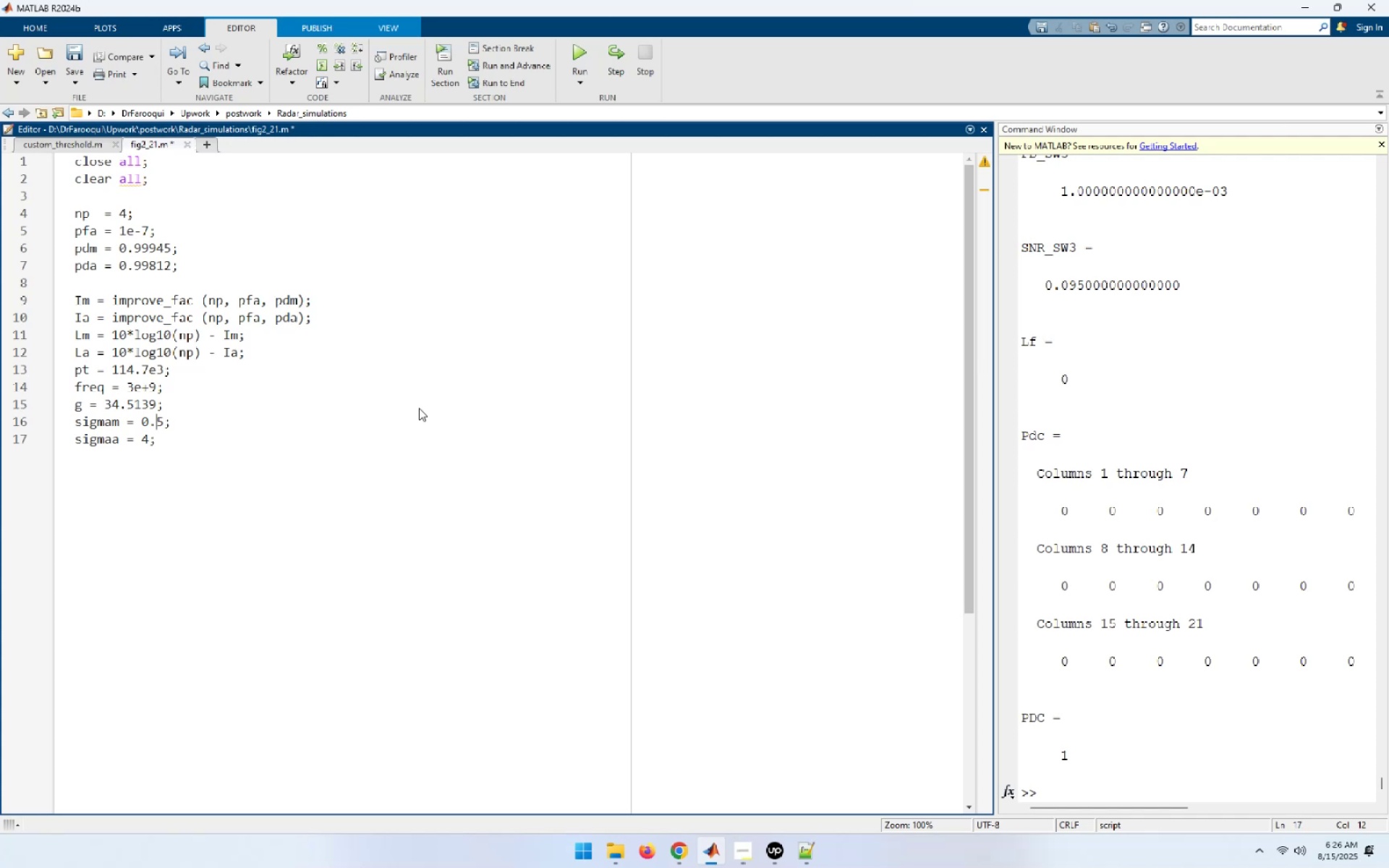 
key(ArrowLeft)
 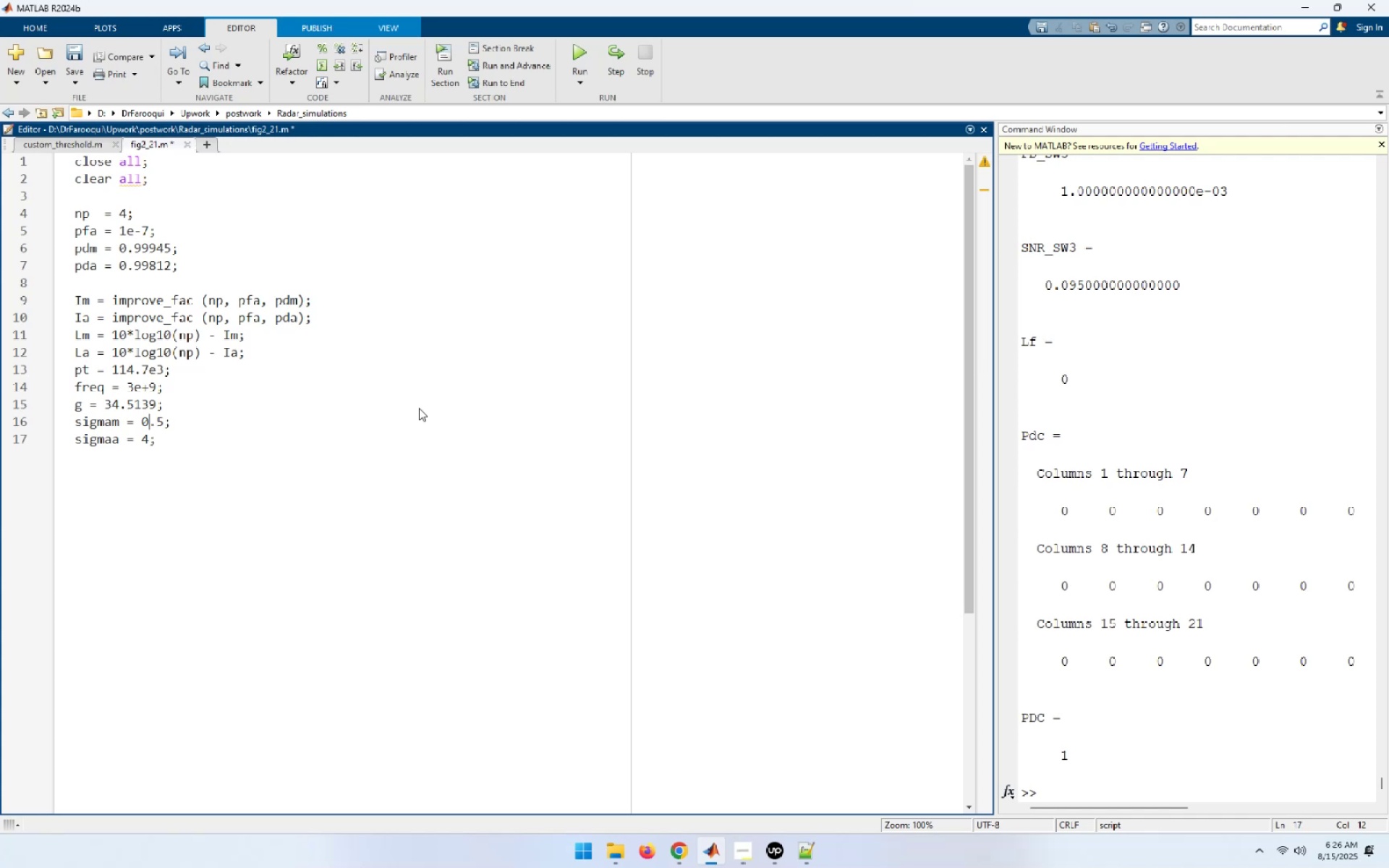 
key(ArrowLeft)
 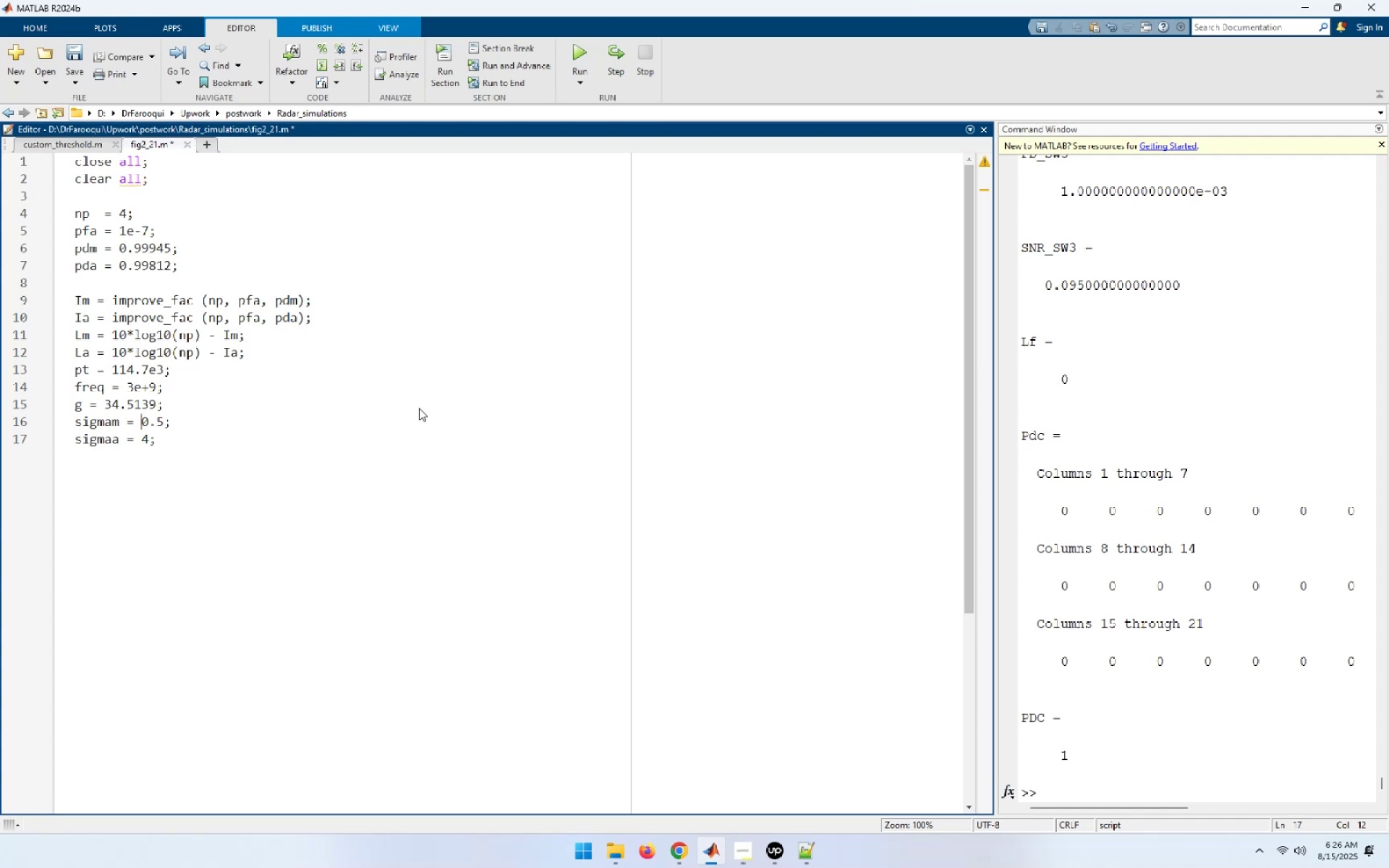 
key(ArrowLeft)
 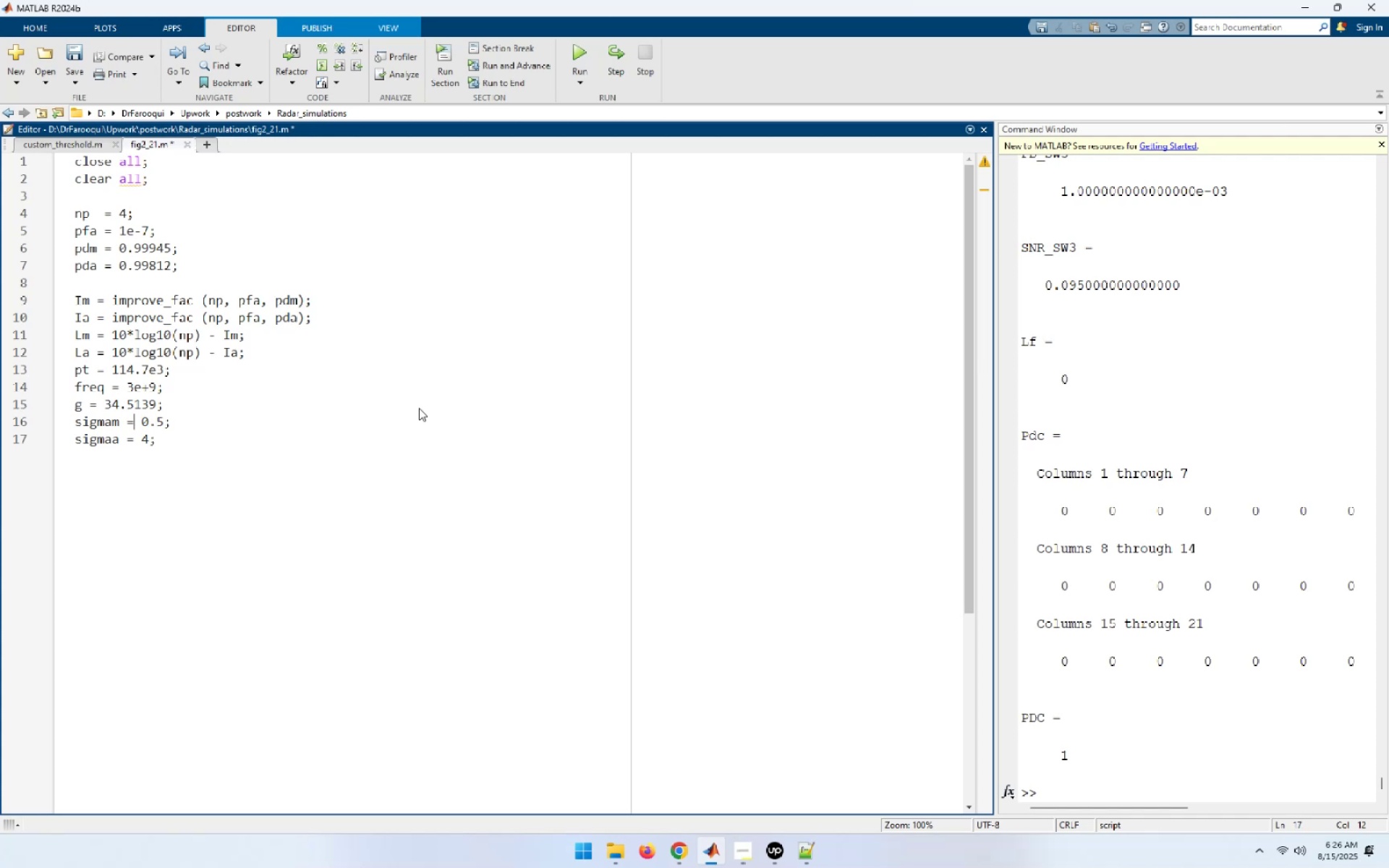 
key(ArrowLeft)
 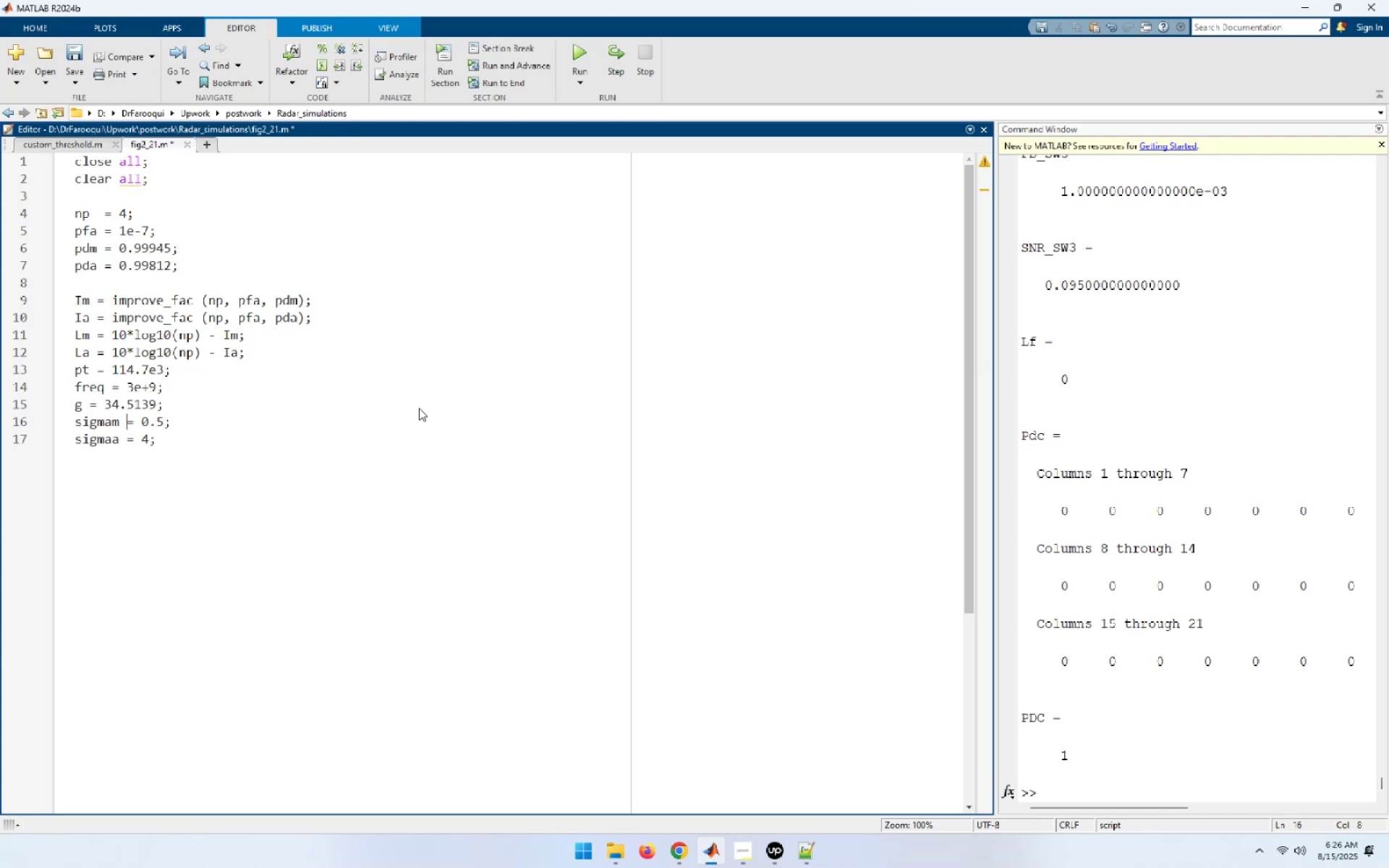 
key(ArrowUp)
 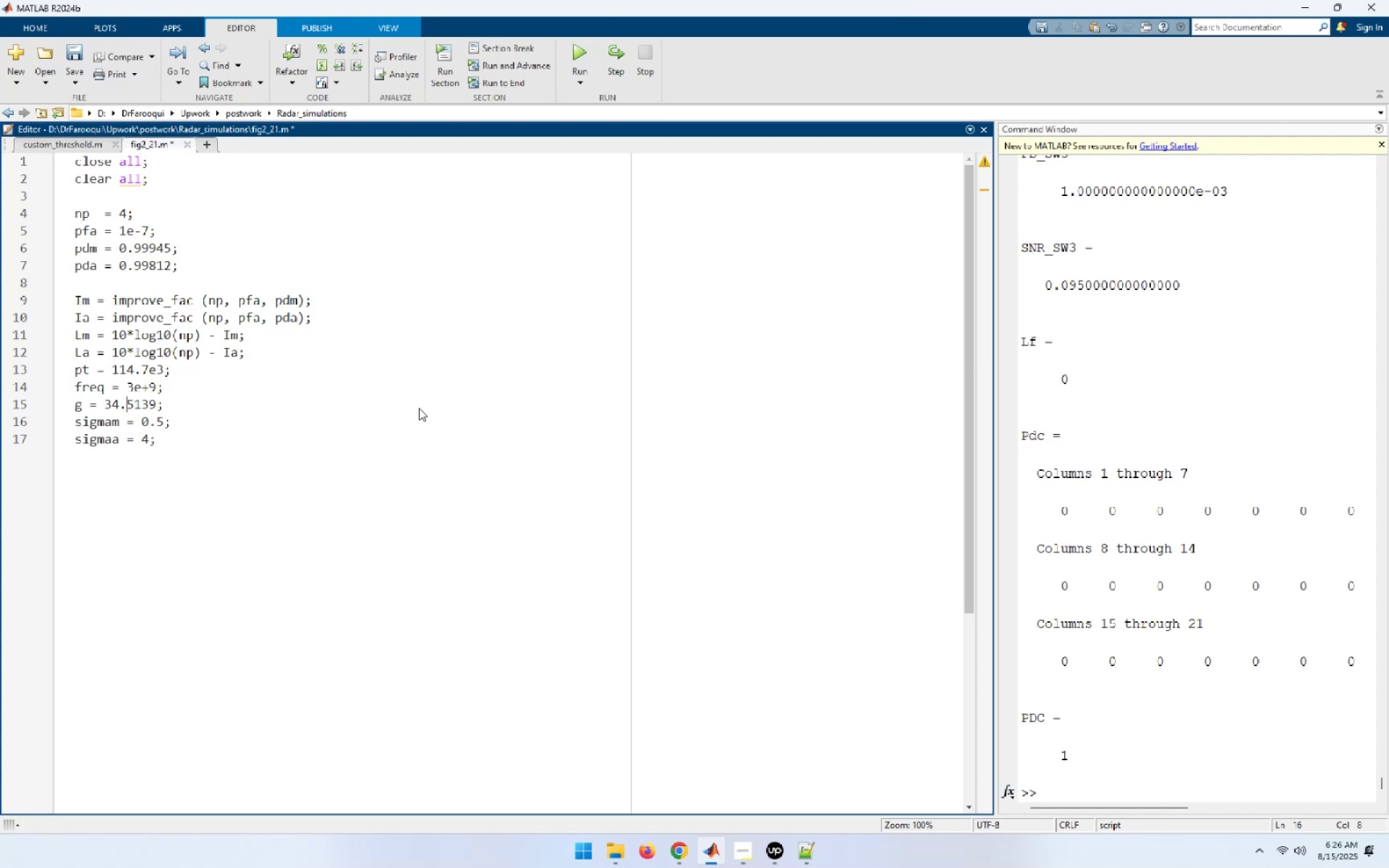 
key(ArrowLeft)
 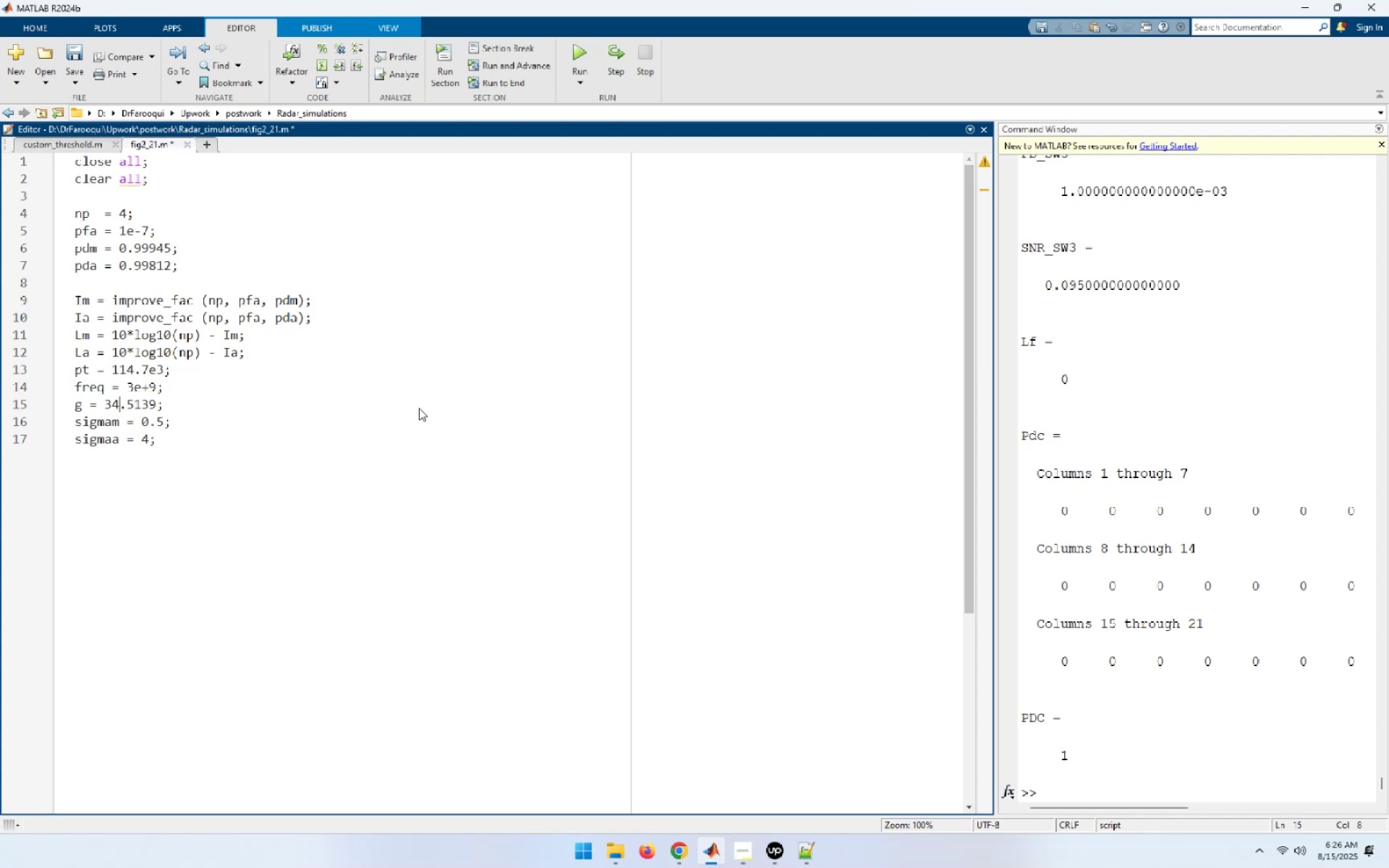 
key(ArrowLeft)
 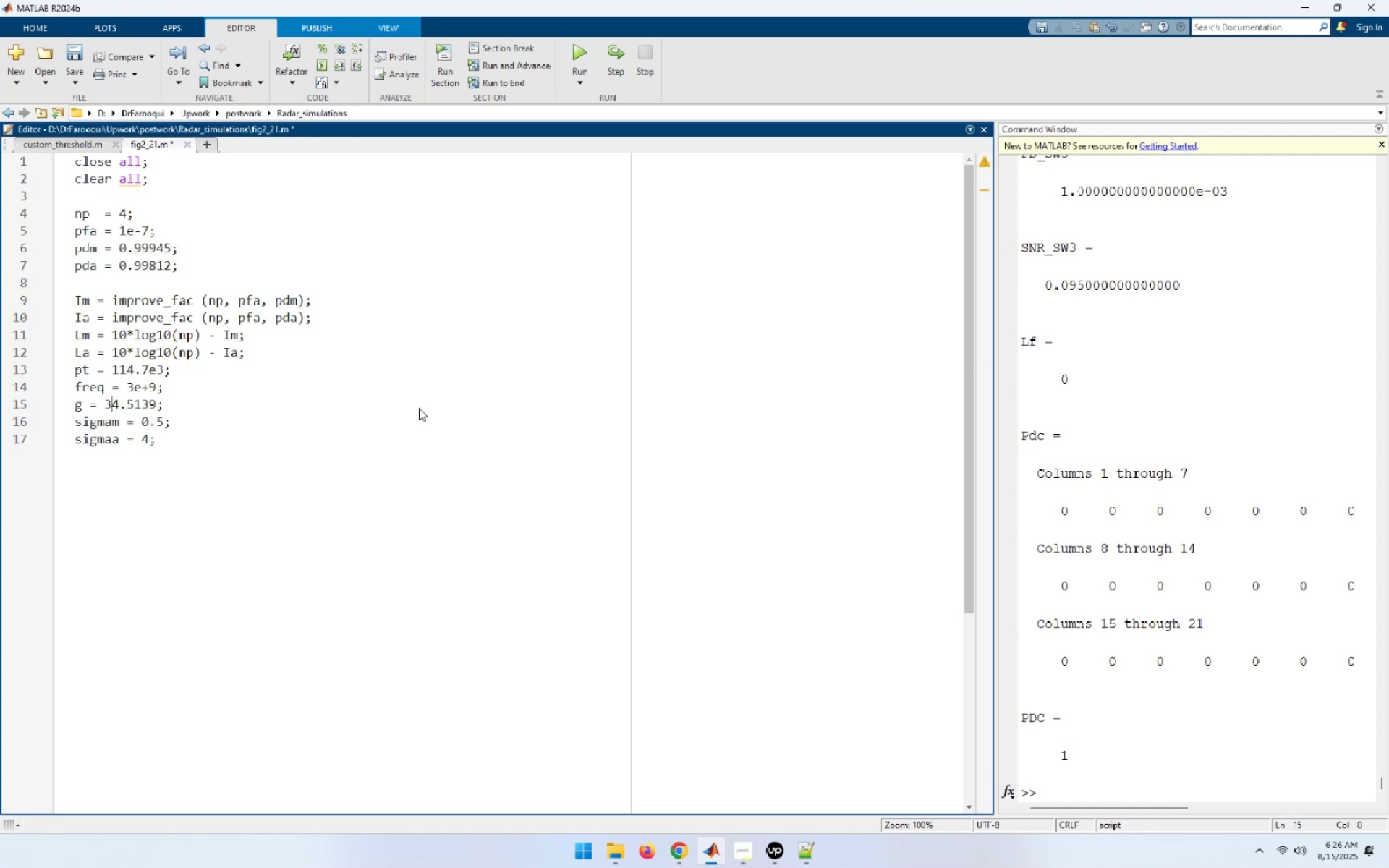 
key(ArrowLeft)
 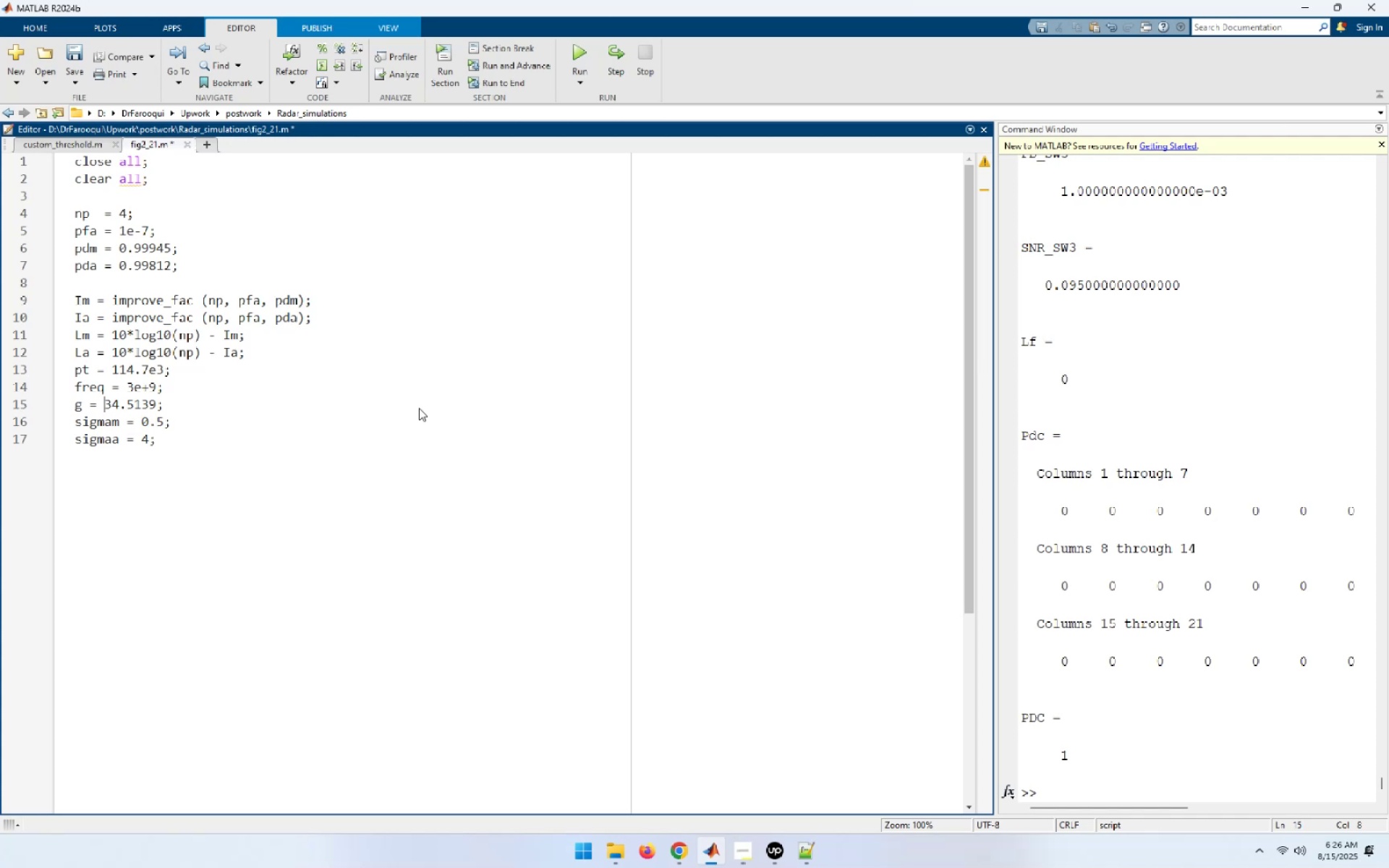 
key(ArrowLeft)
 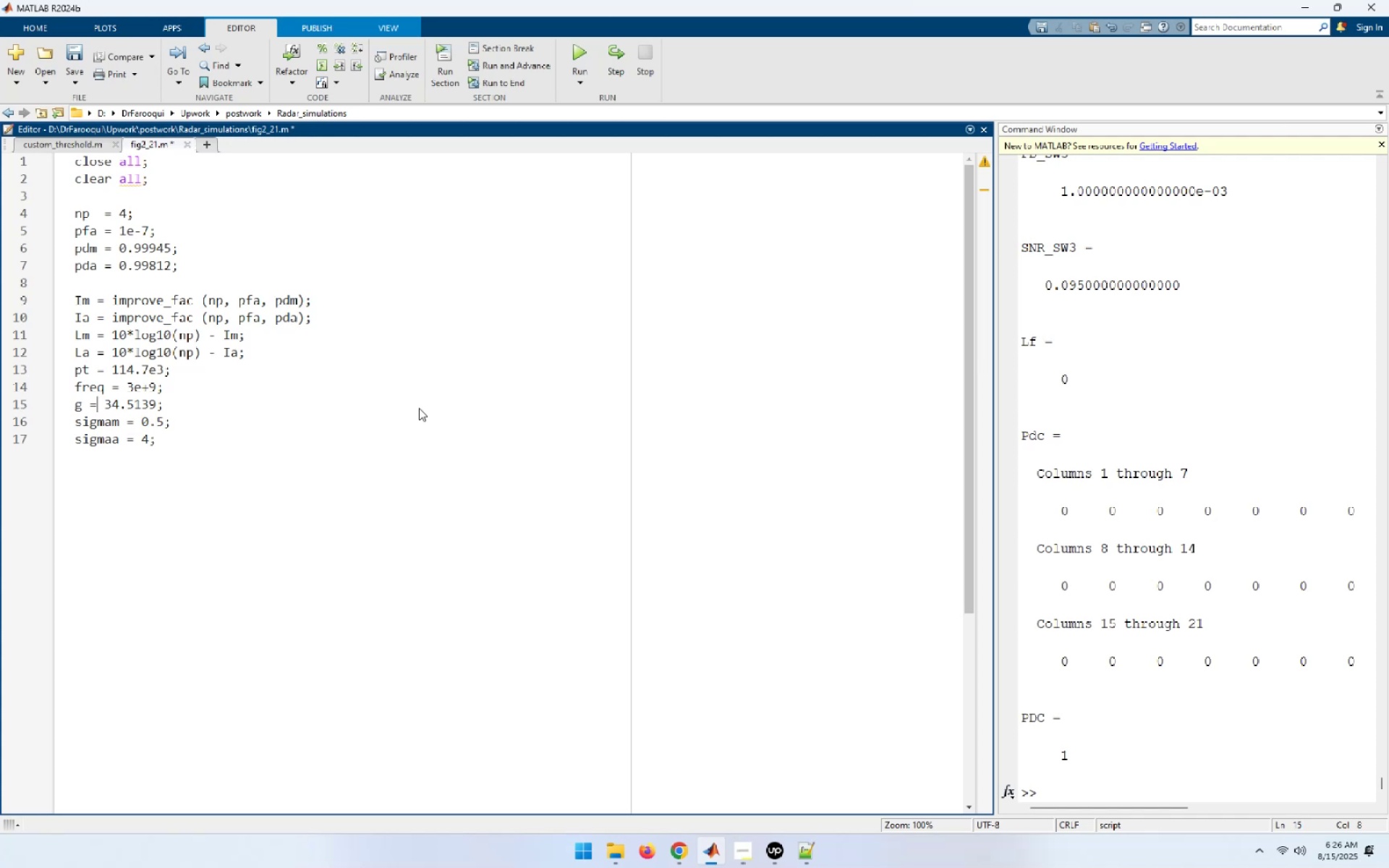 
key(ArrowLeft)
 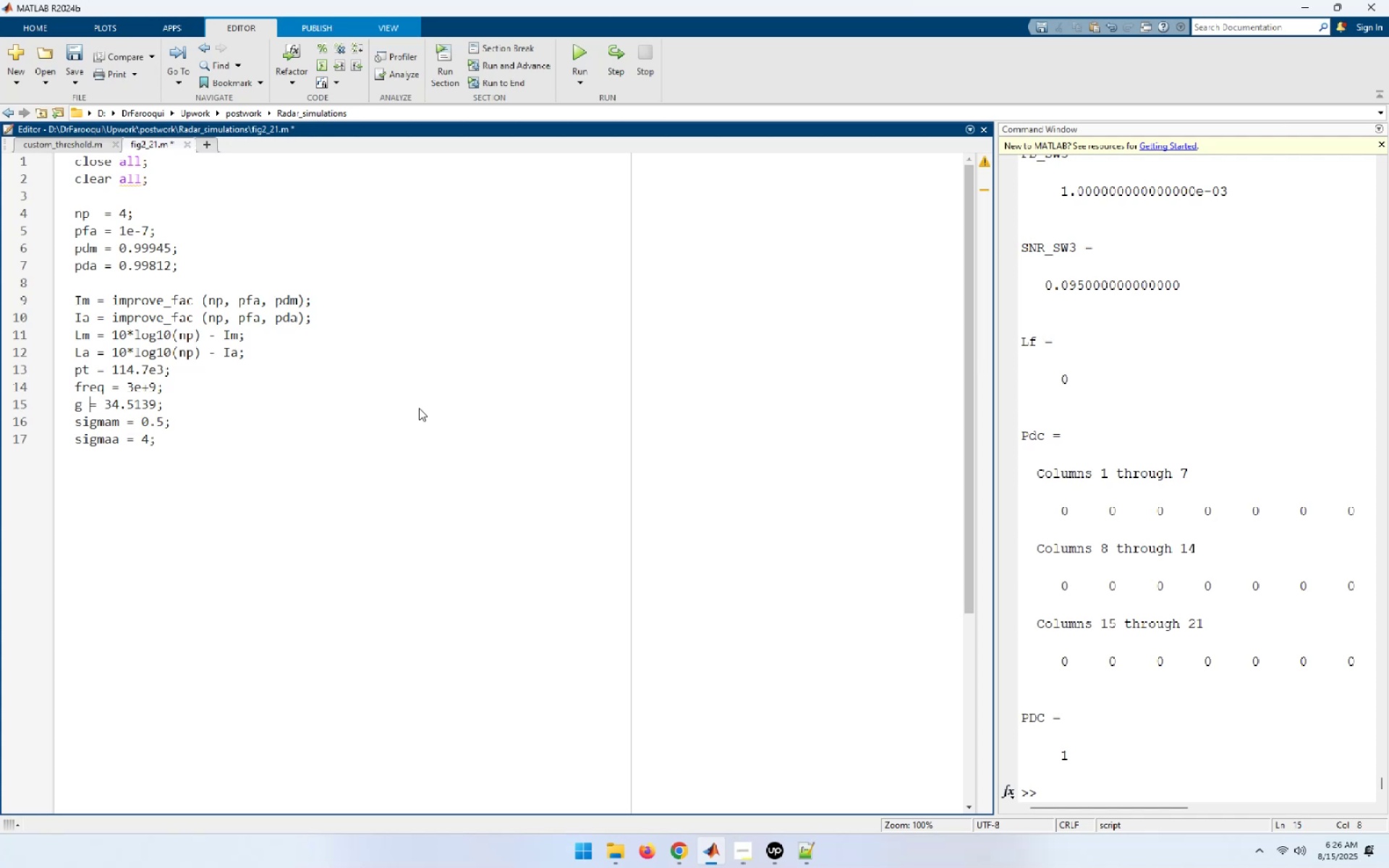 
key(Tab)
 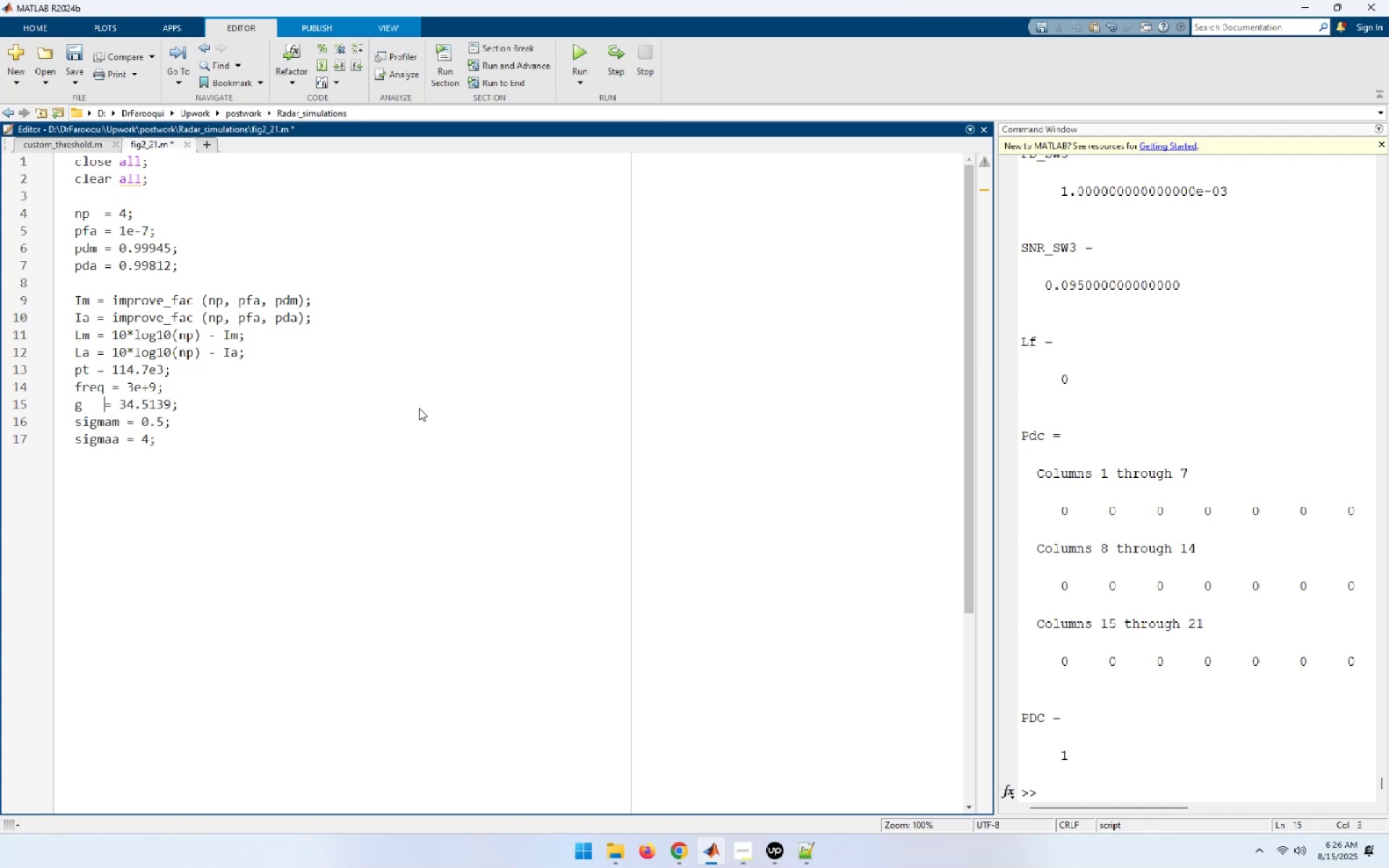 
key(Tab)
 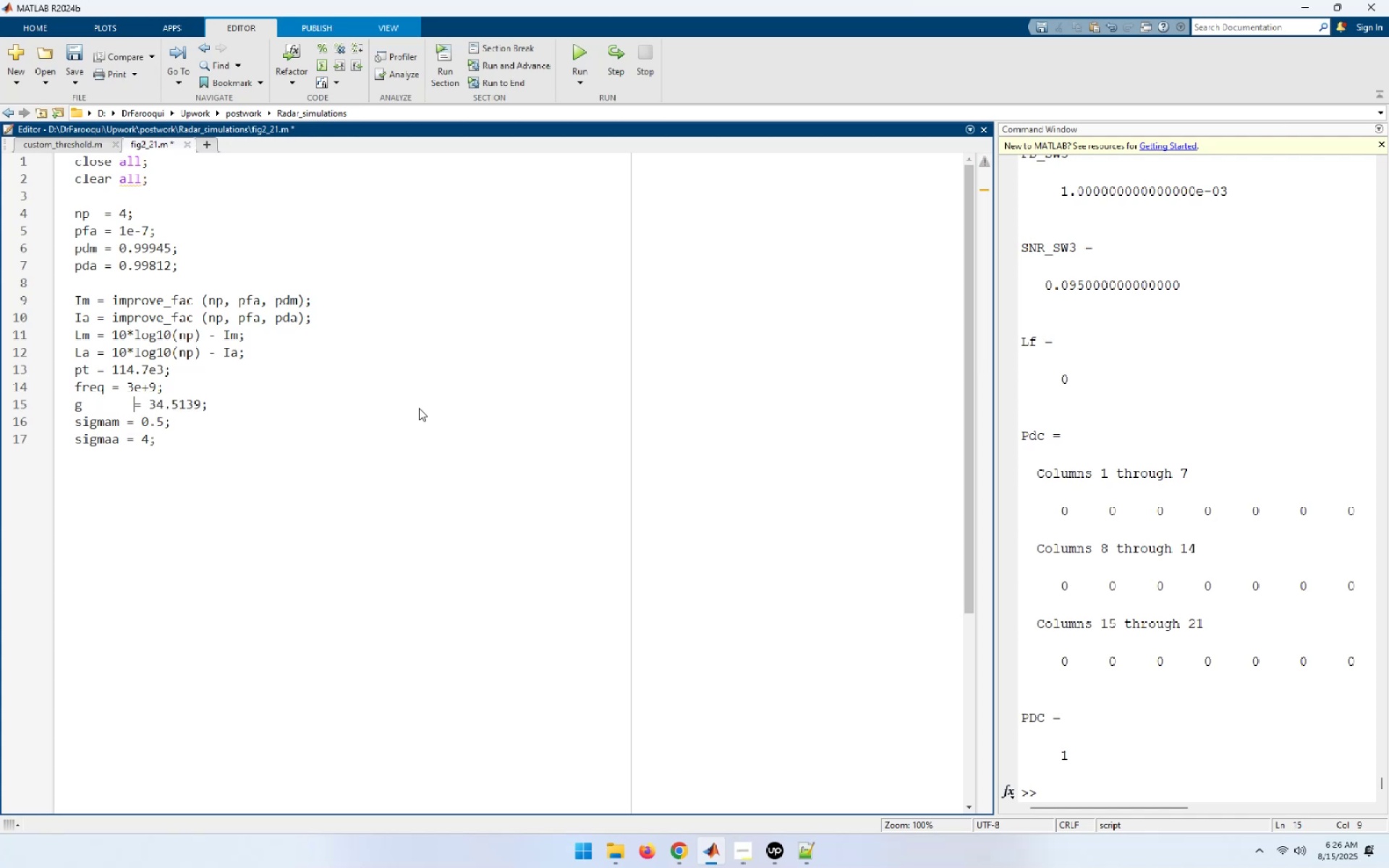 
key(ArrowDown)
 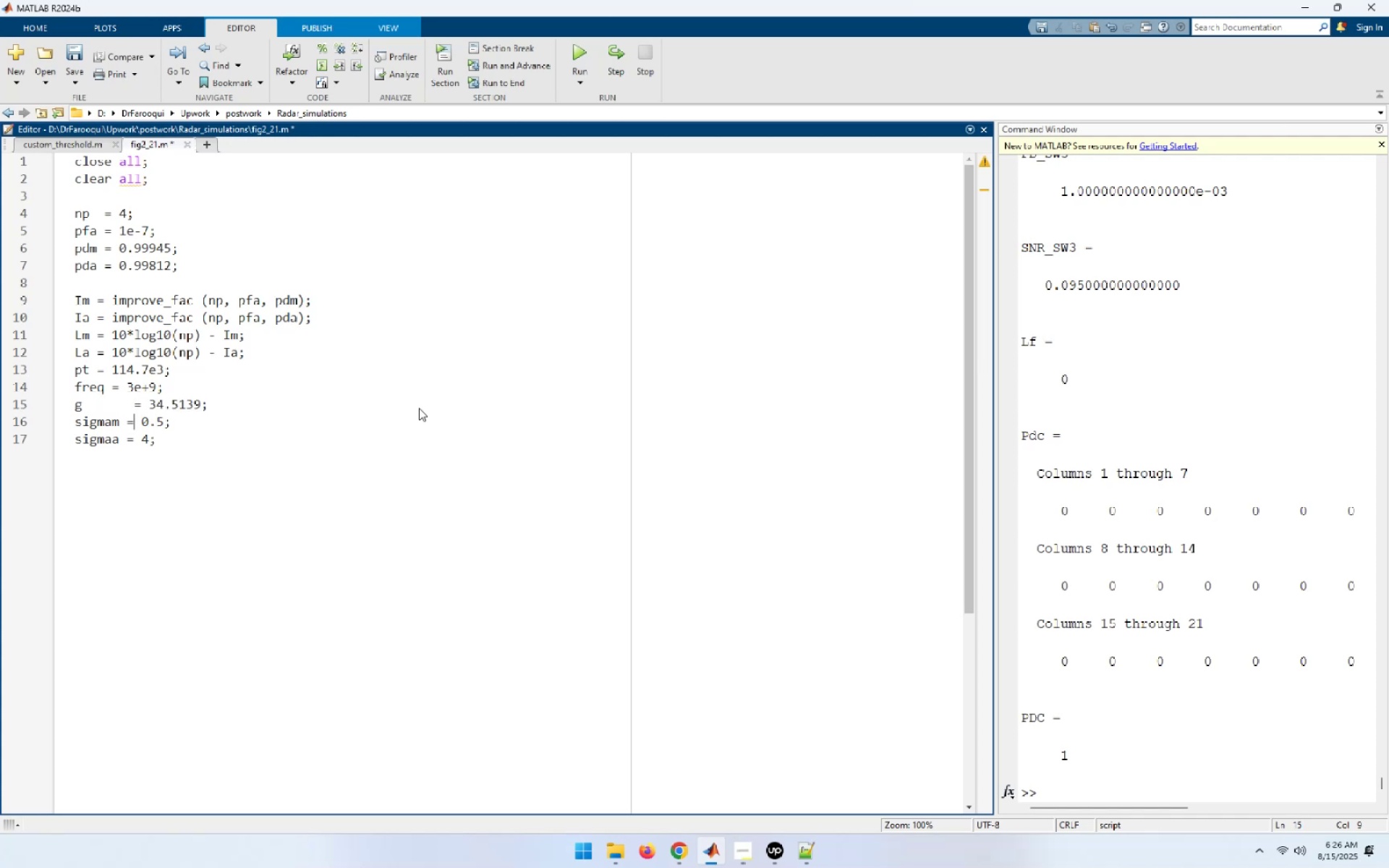 
key(ArrowLeft)
 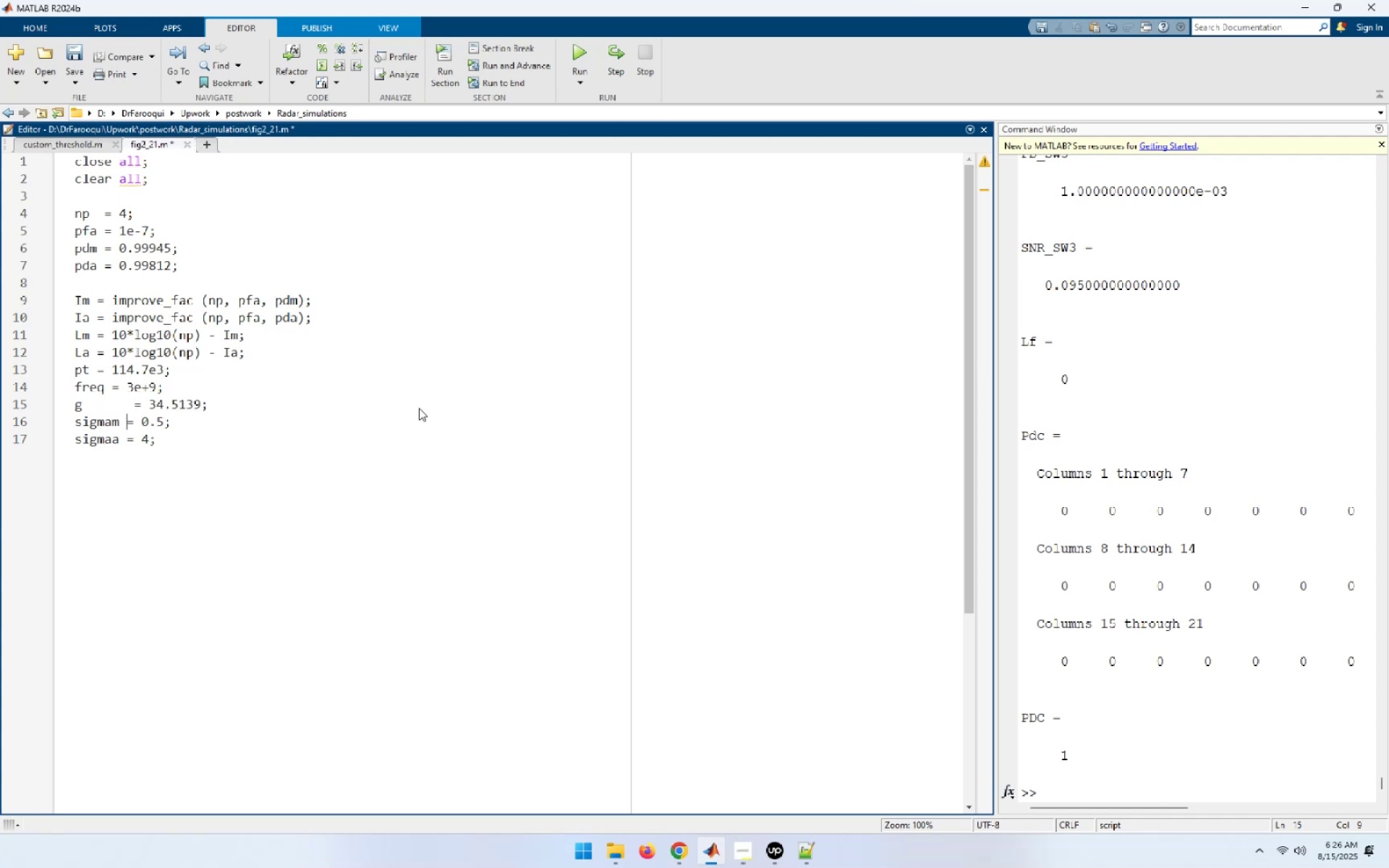 
key(Tab)
 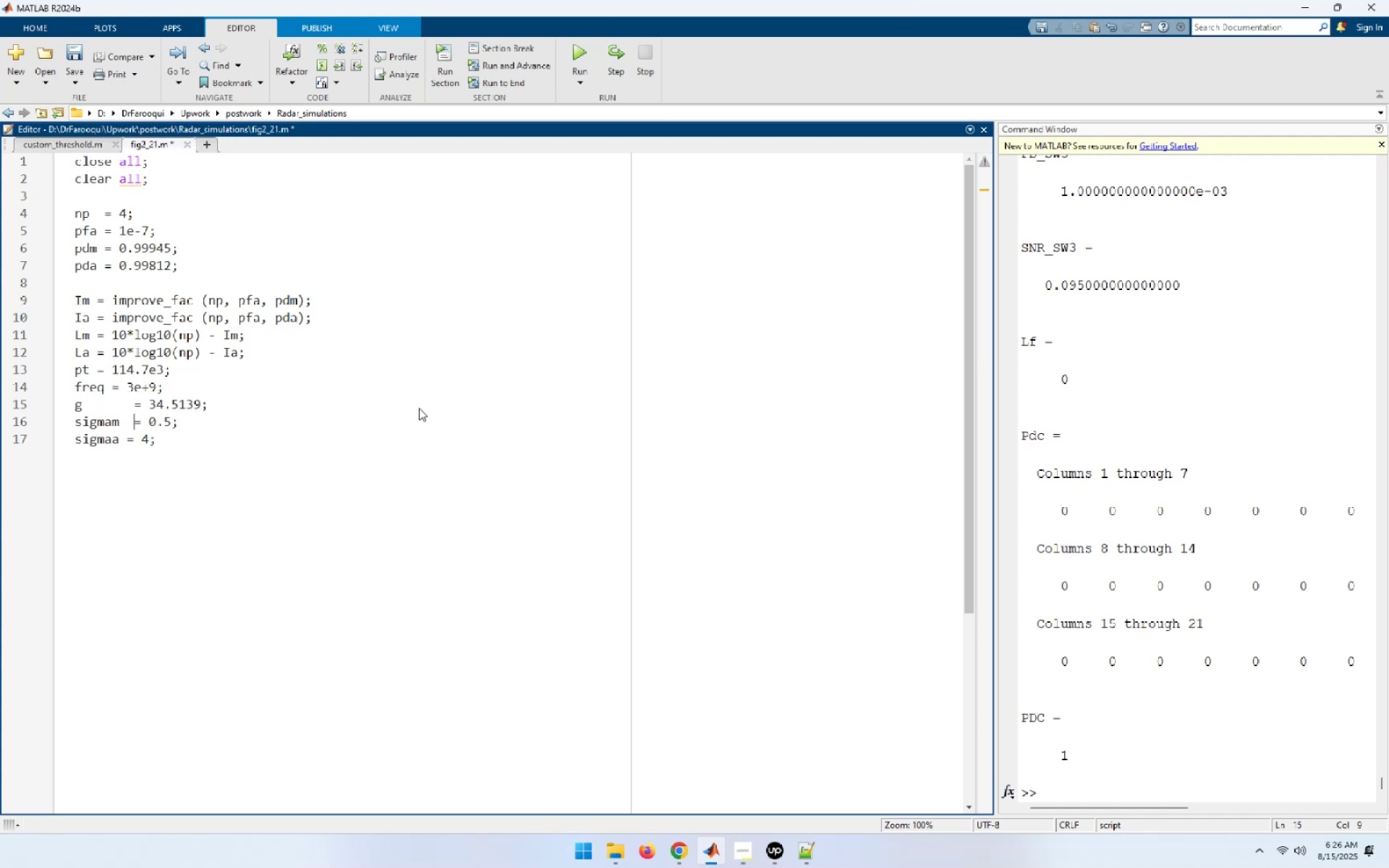 
key(ArrowDown)
 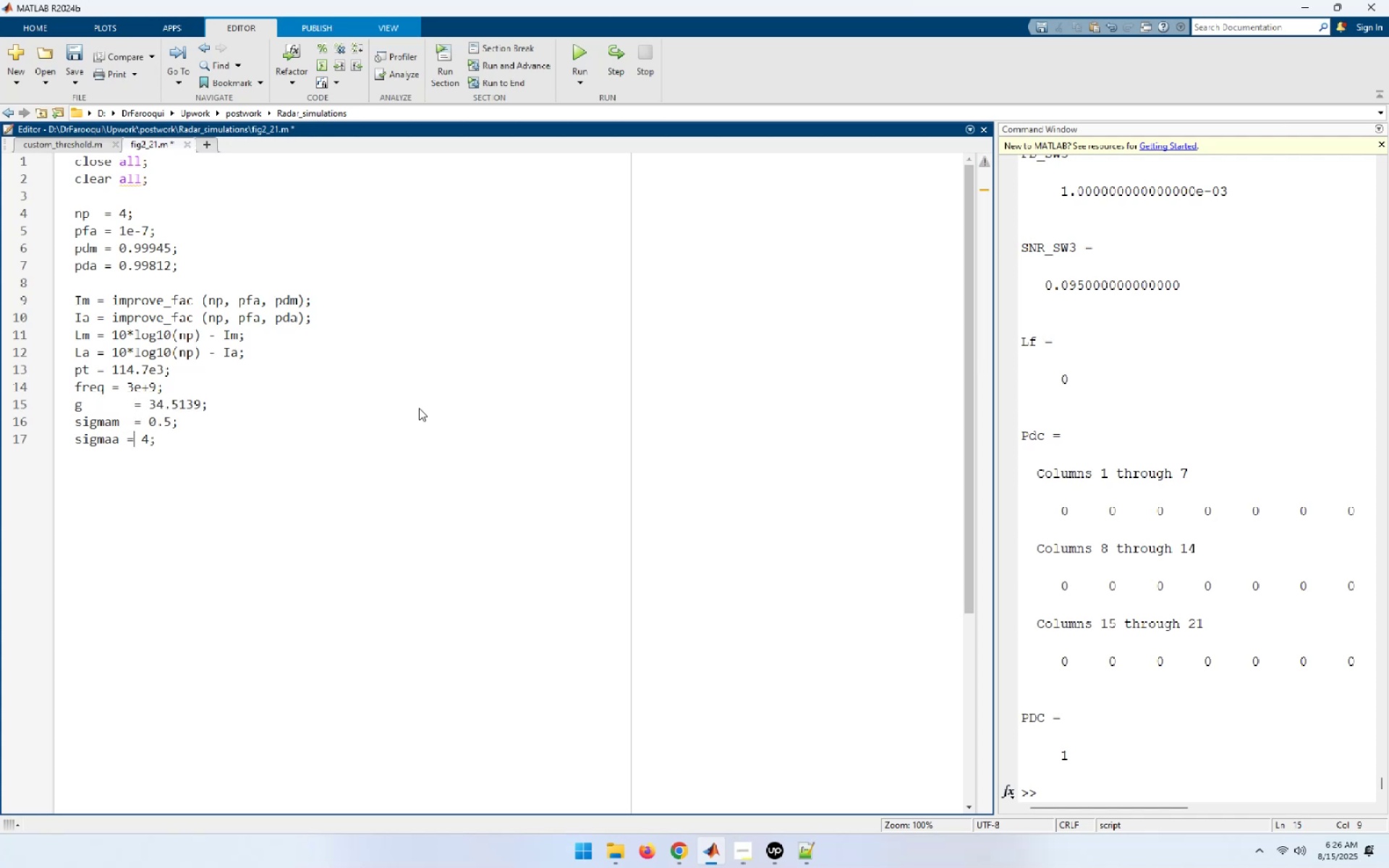 
key(ArrowLeft)
 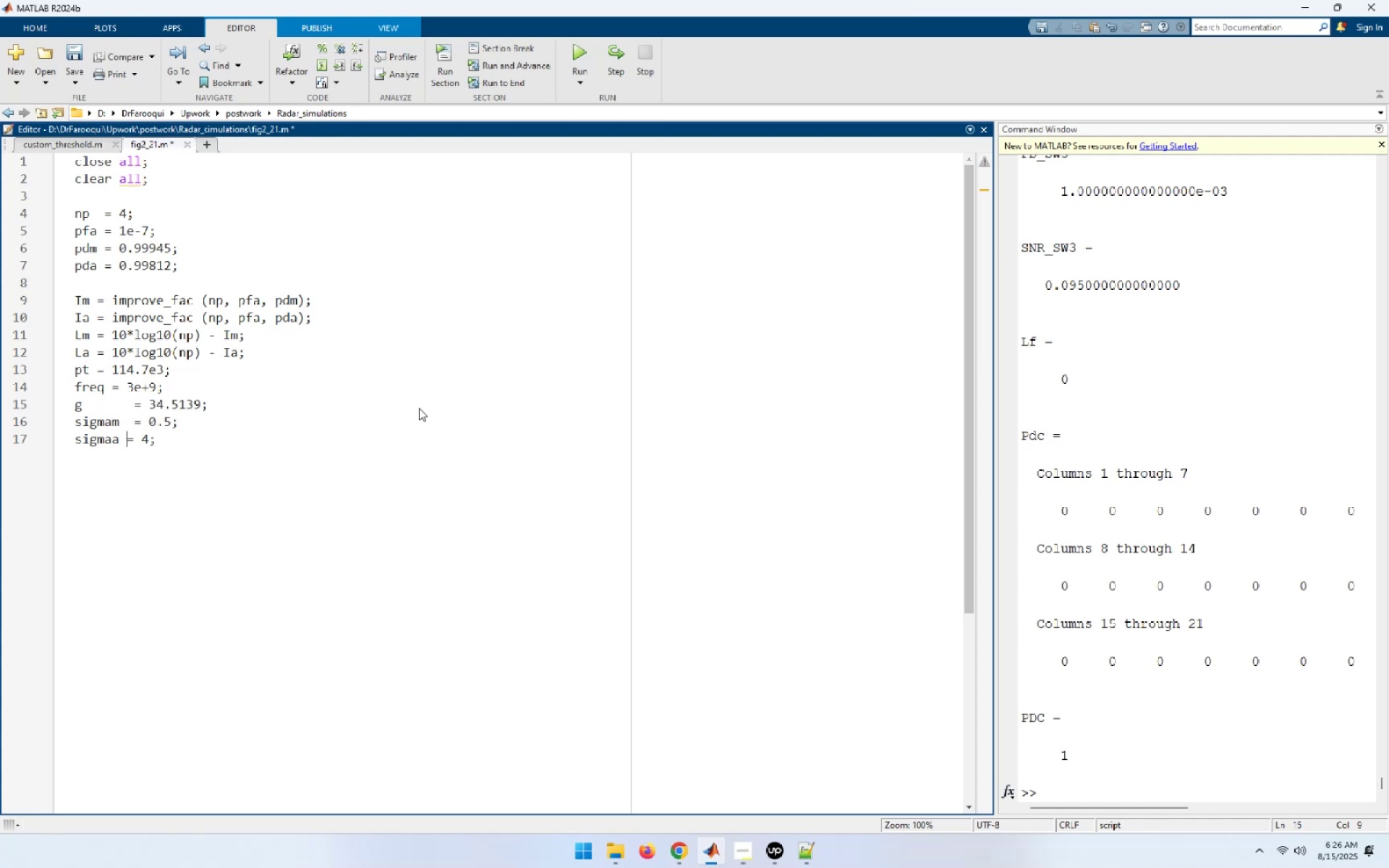 
key(Tab)
 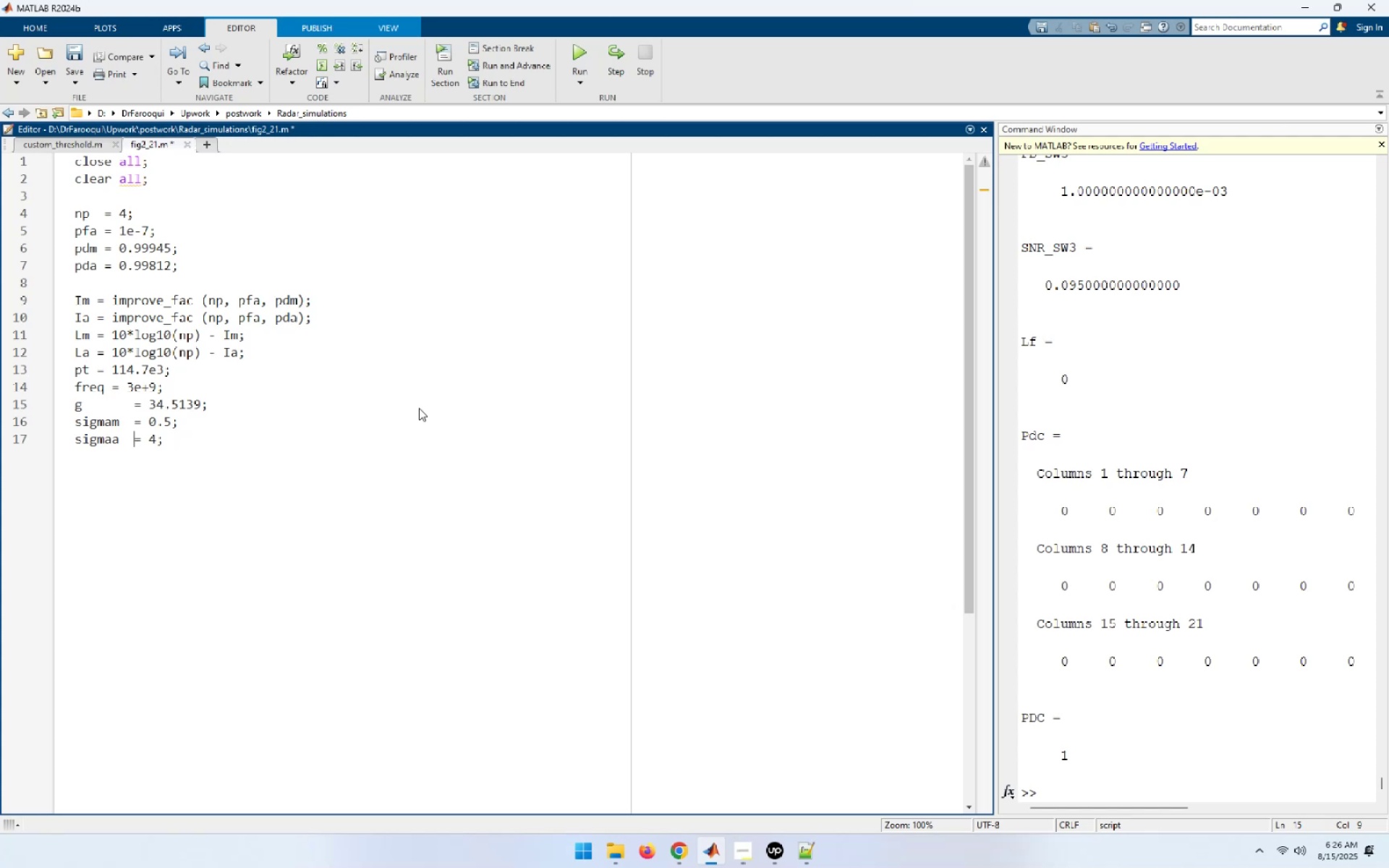 
key(ArrowUp)
 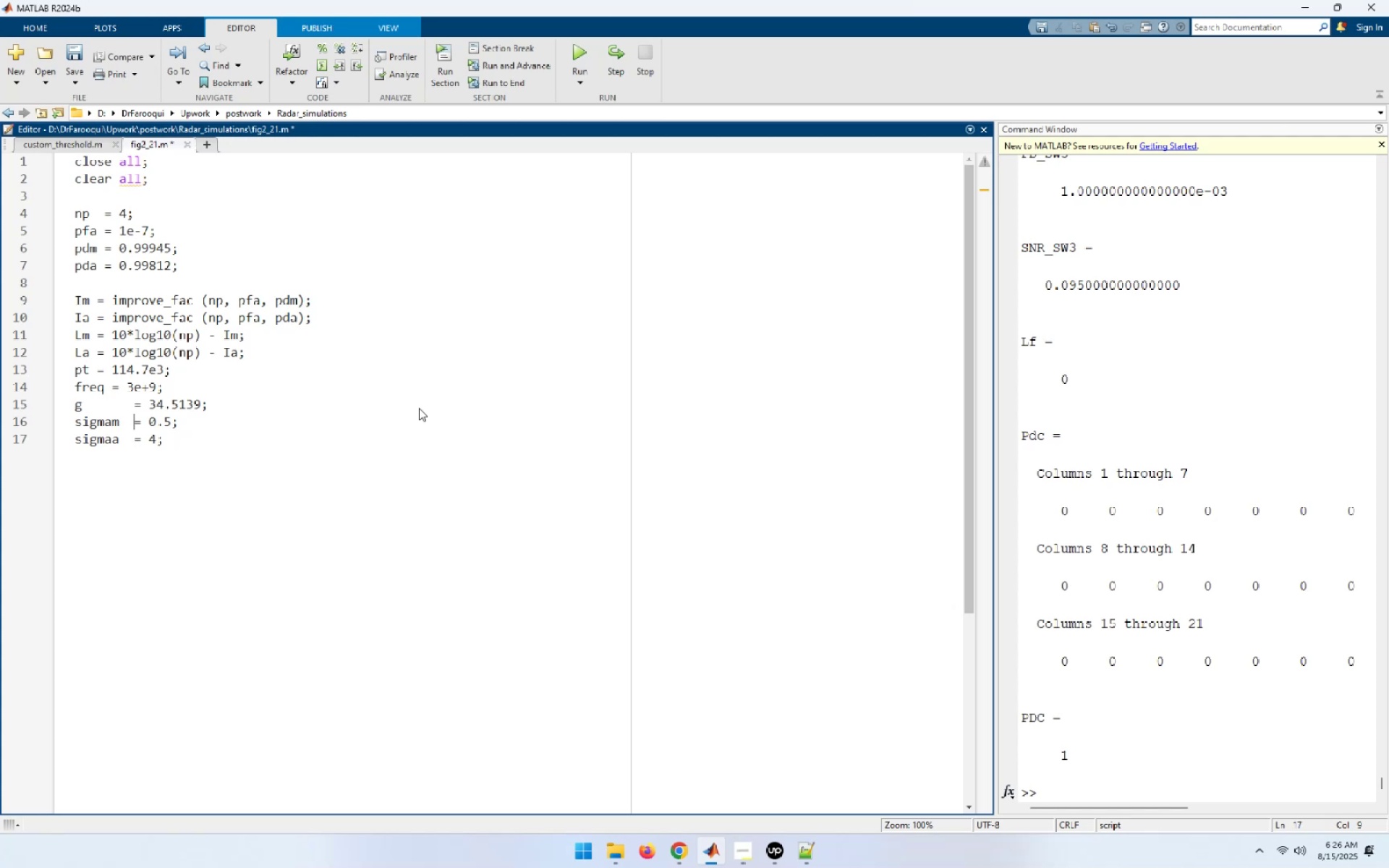 
key(ArrowUp)
 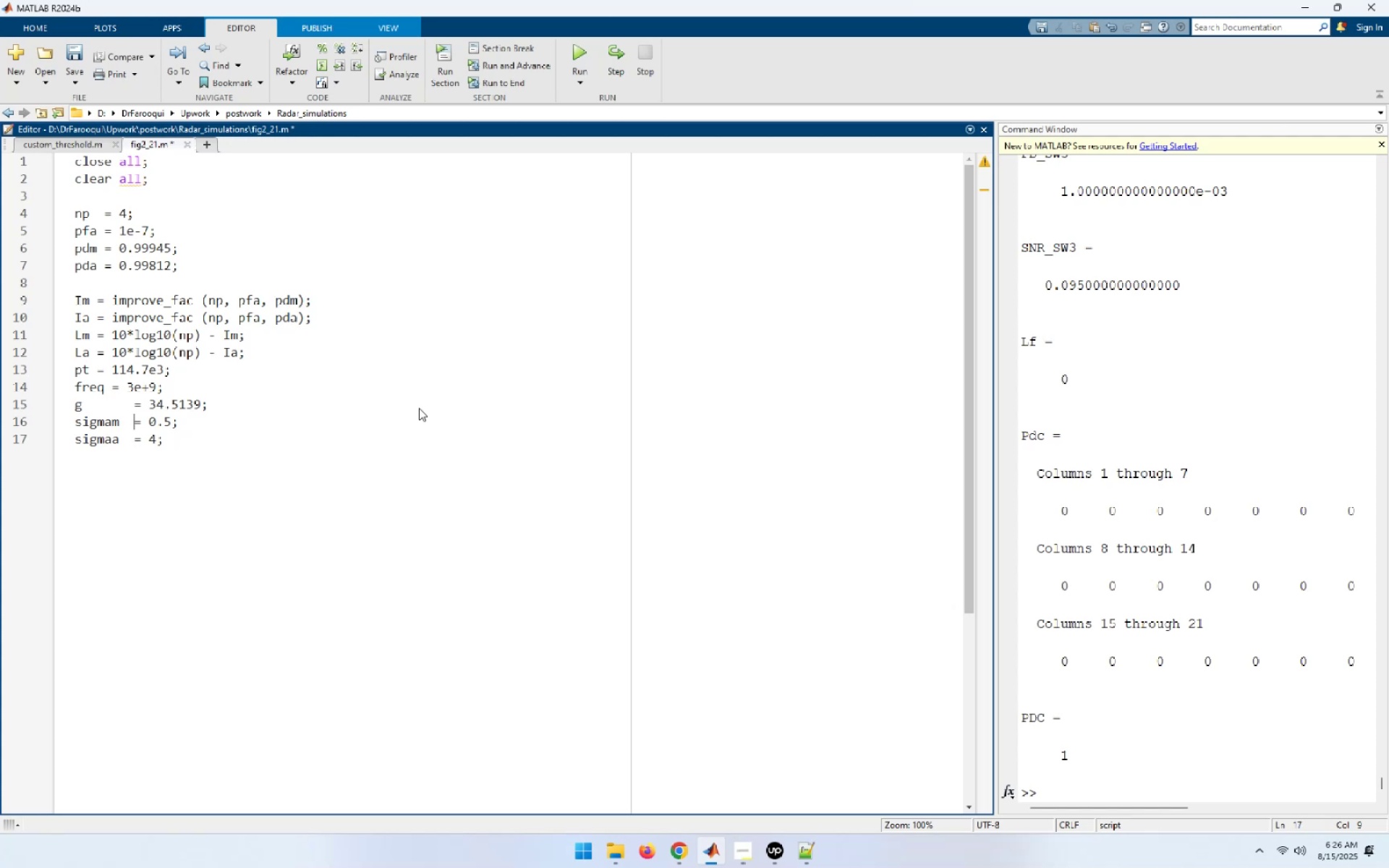 
key(ArrowUp)
 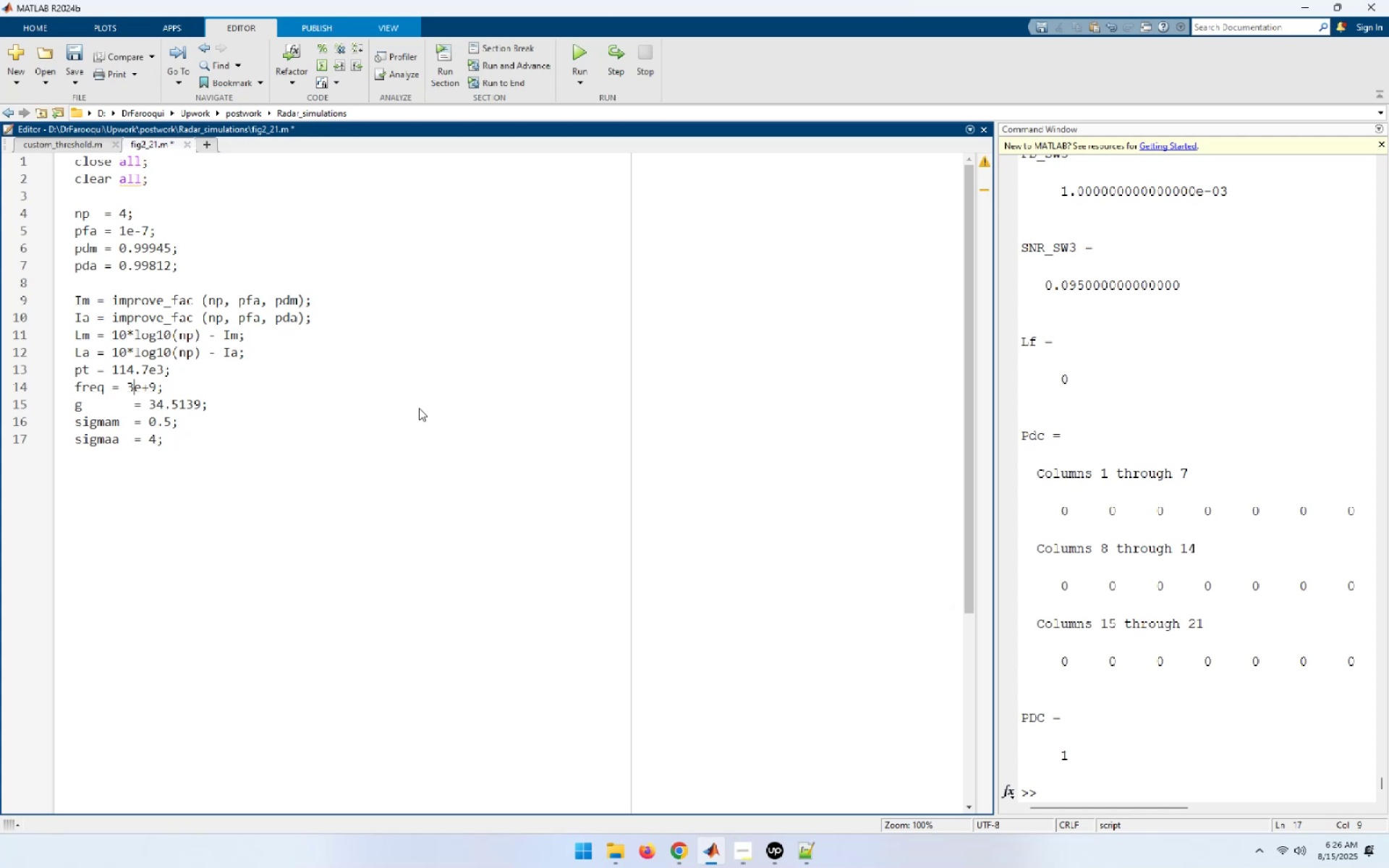 
key(ArrowLeft)
 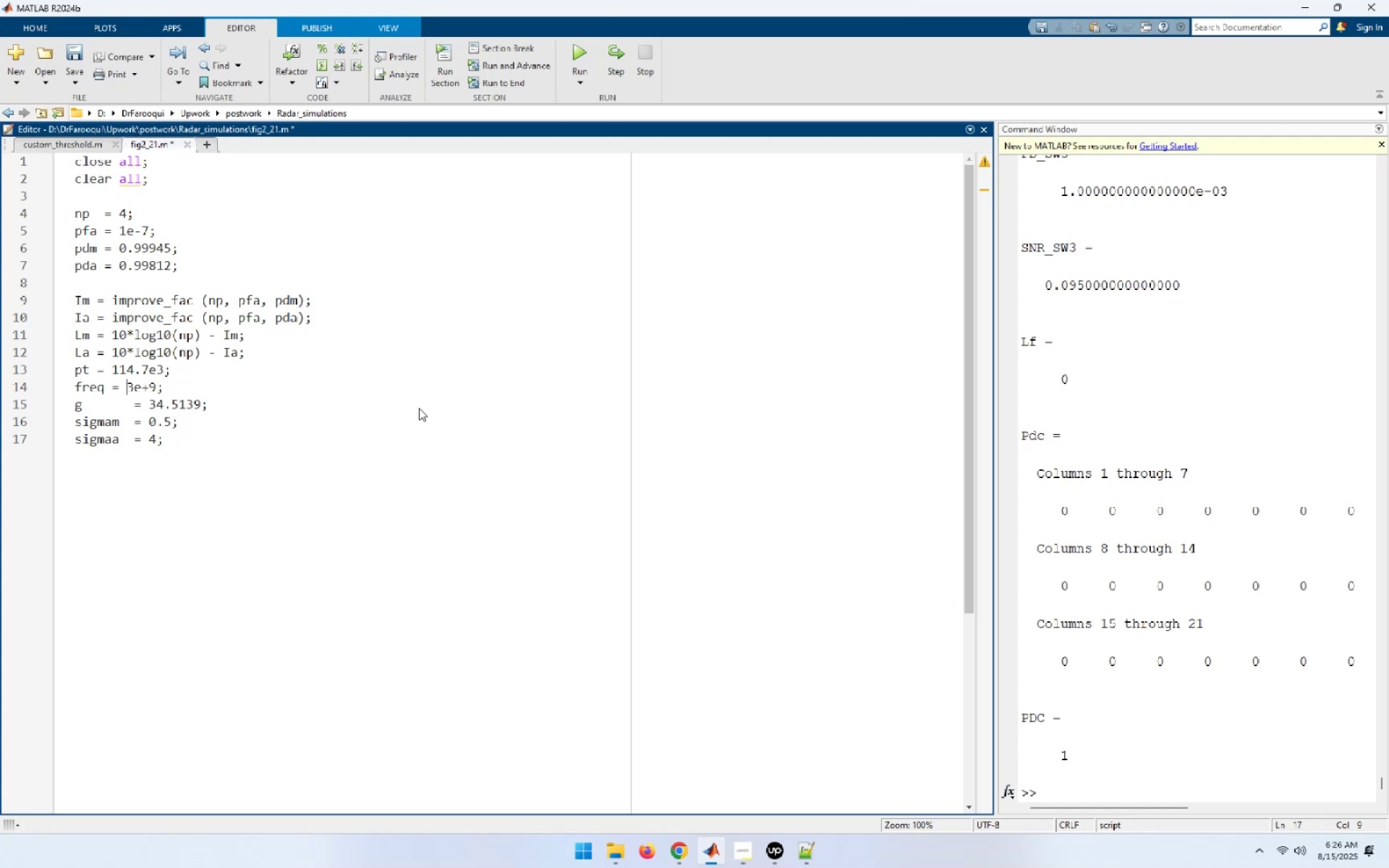 
key(ArrowLeft)
 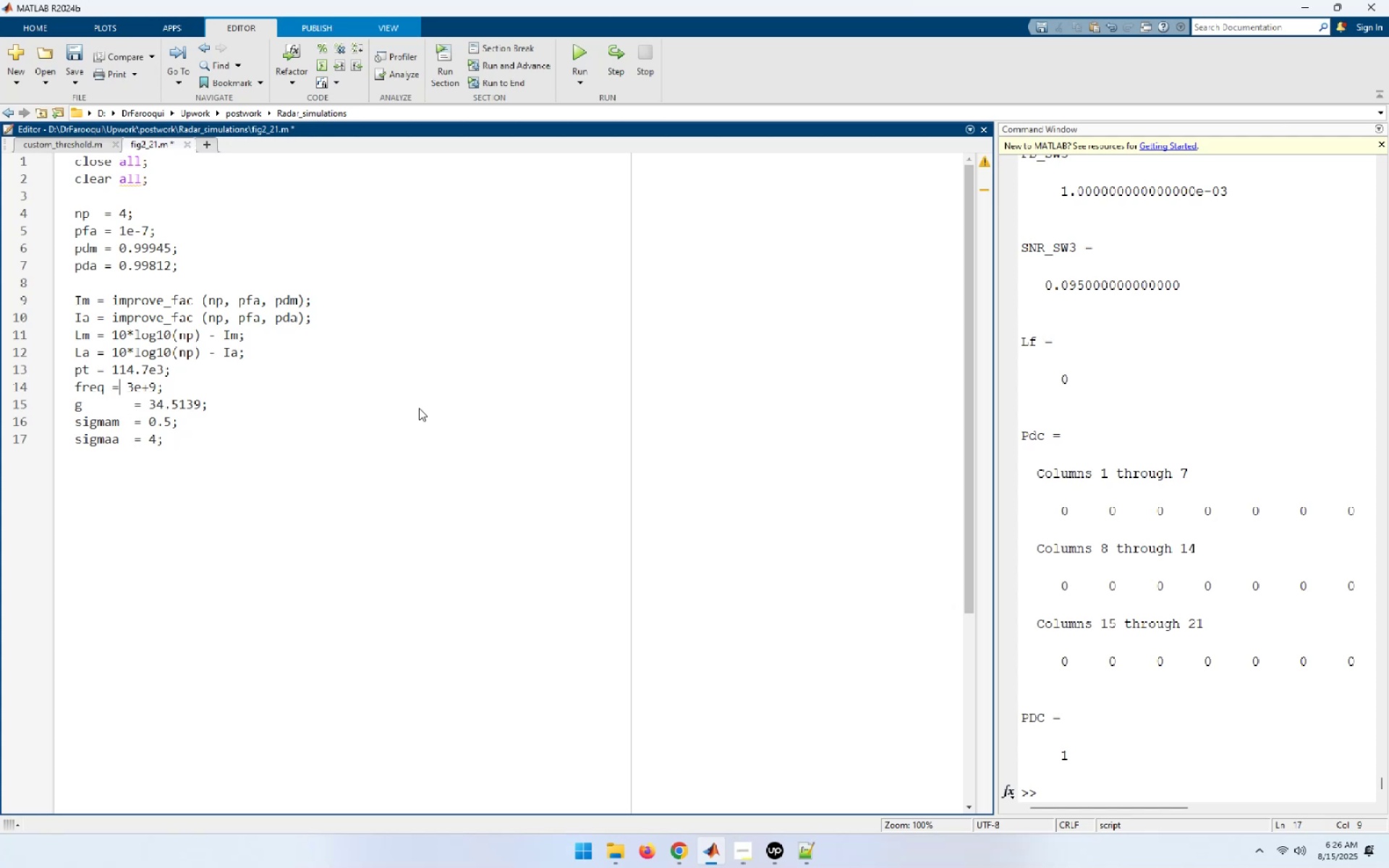 
key(ArrowLeft)
 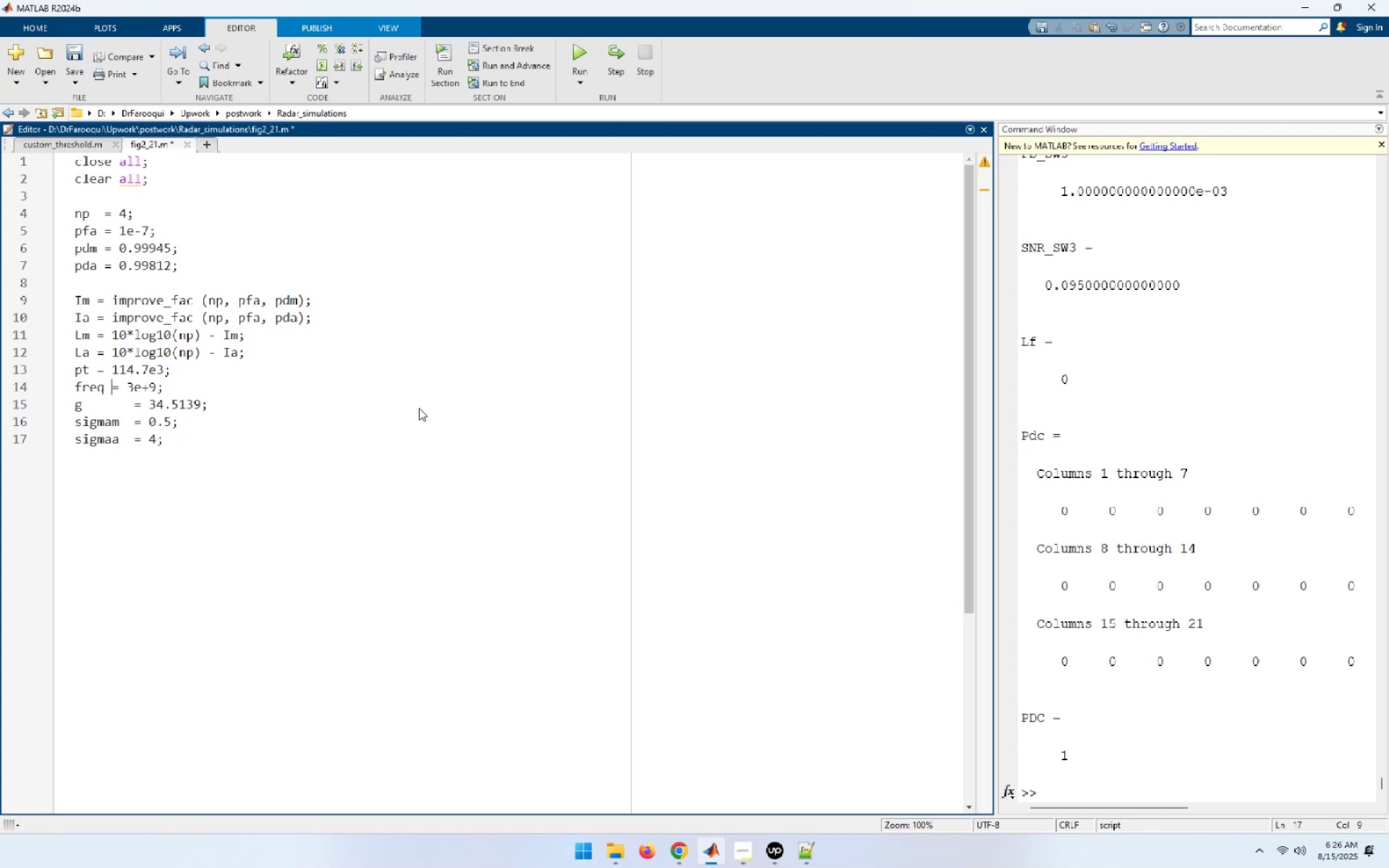 
key(Tab)
 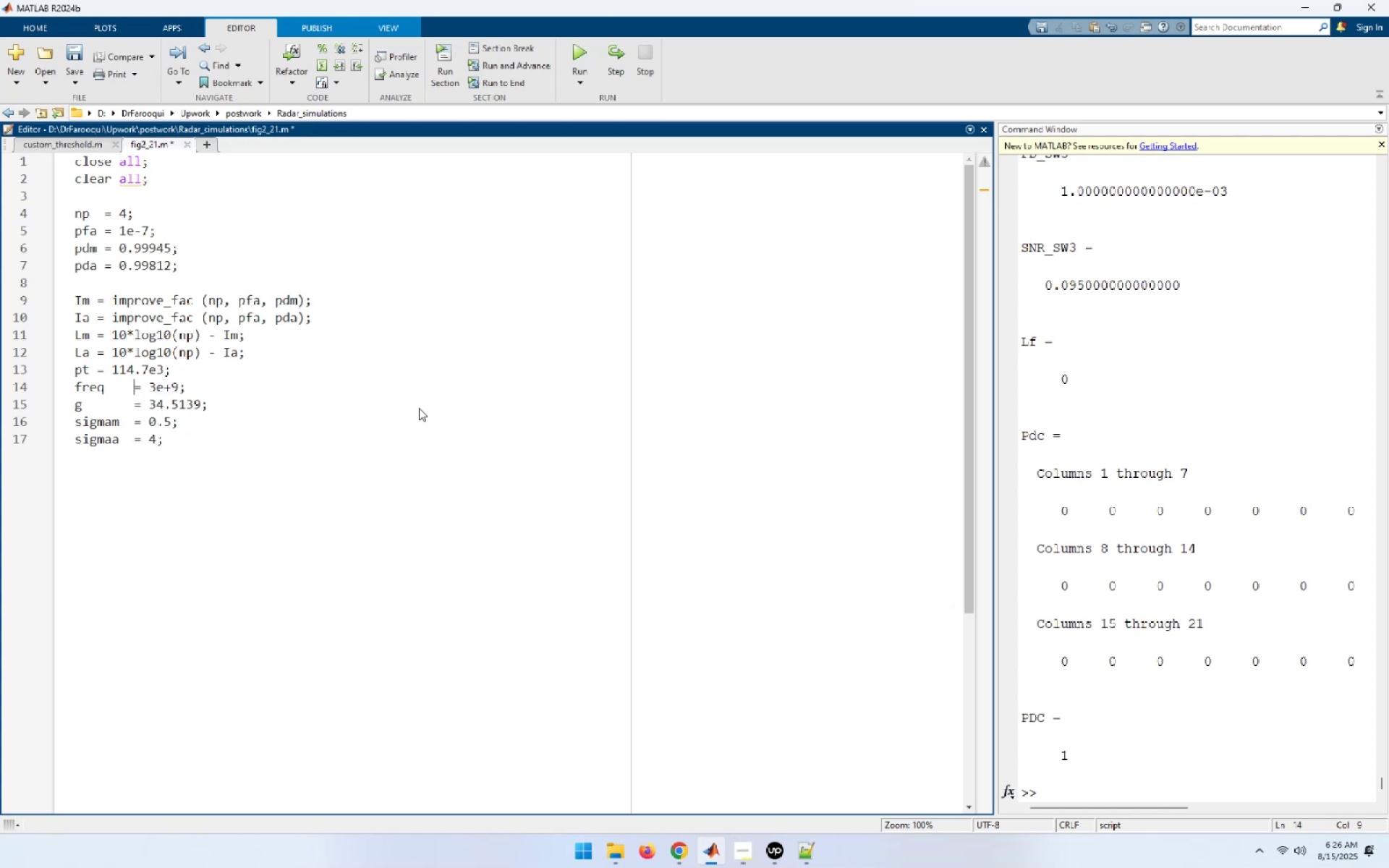 
key(ArrowUp)
 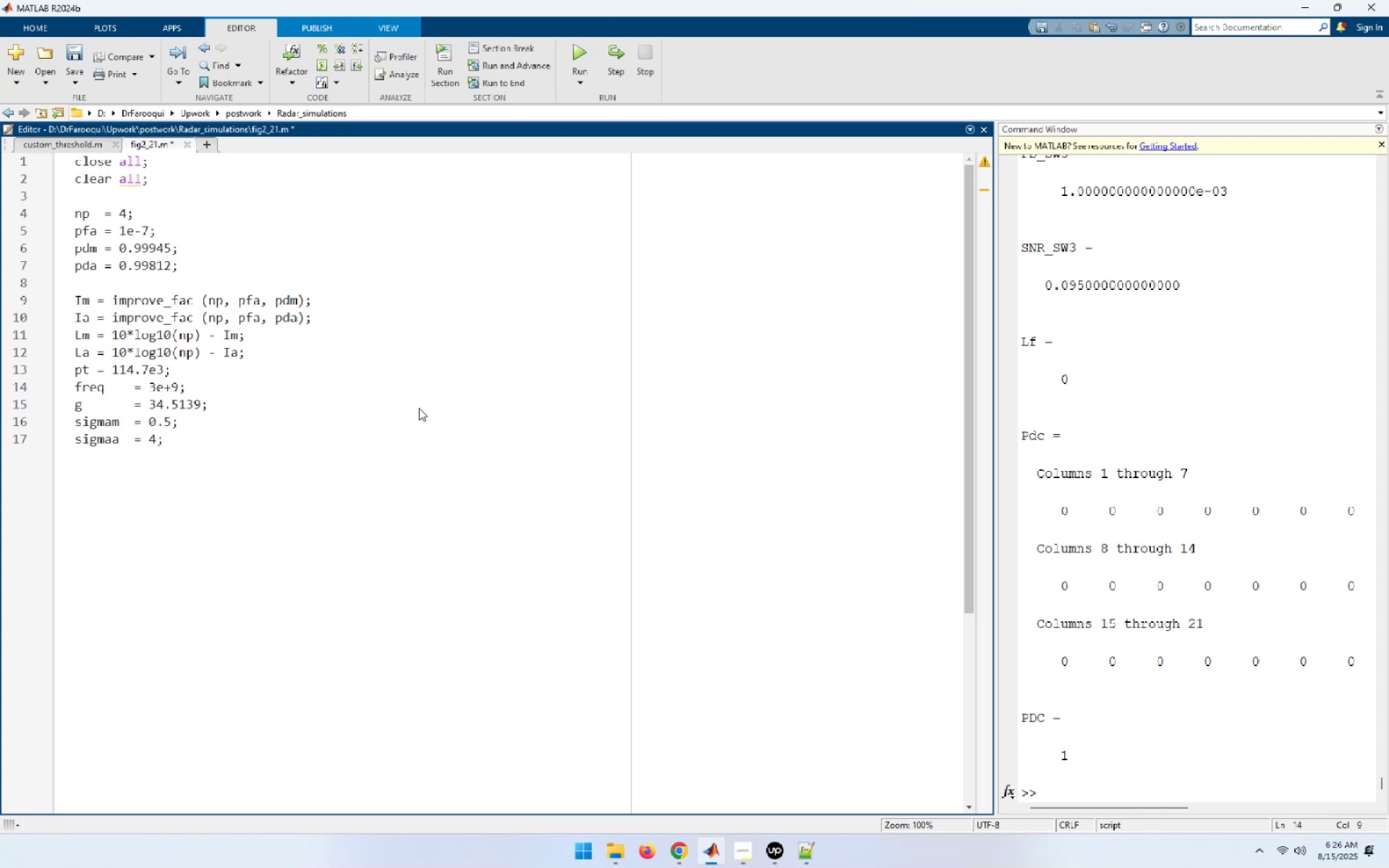 
key(ArrowLeft)
 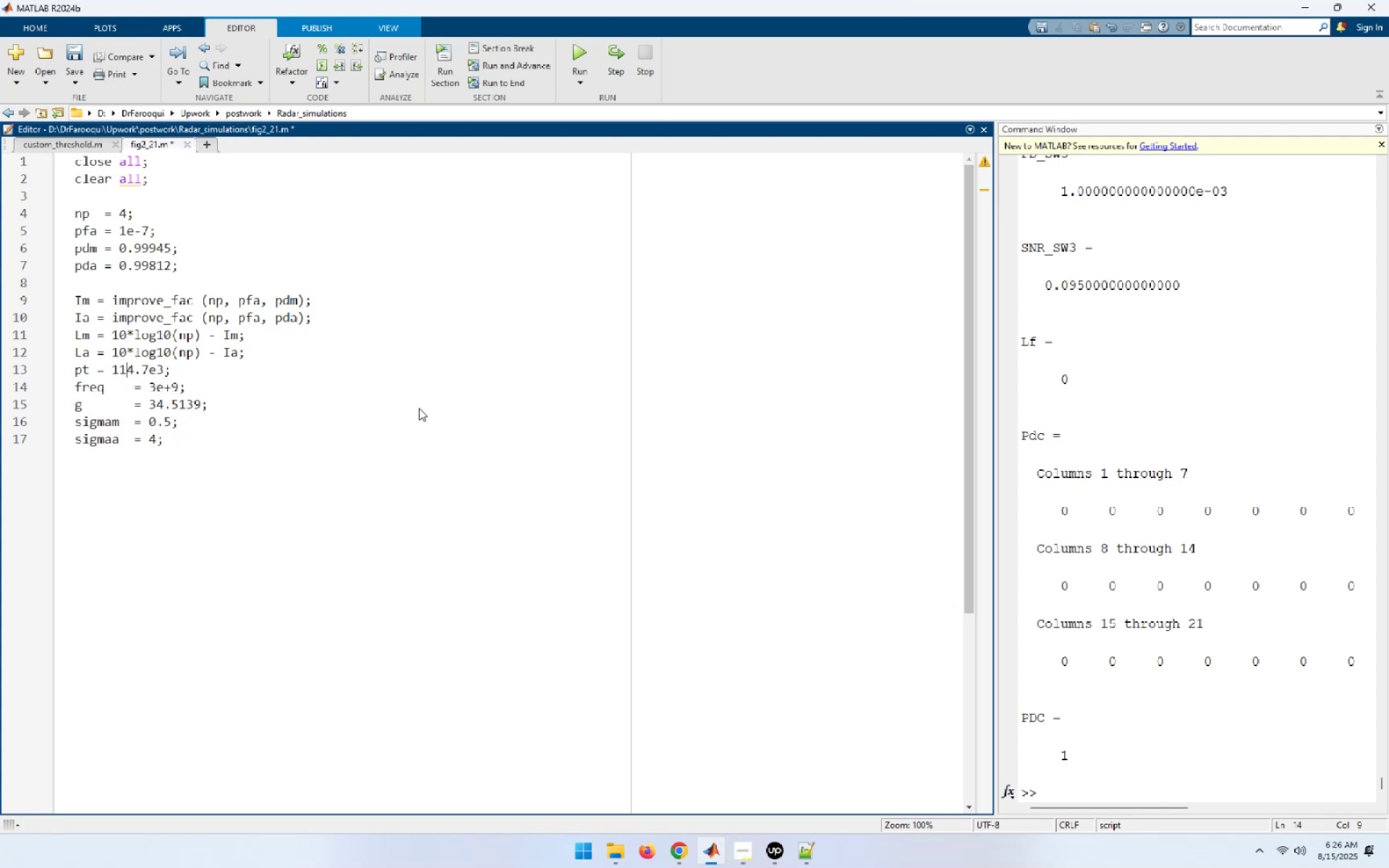 
key(ArrowLeft)
 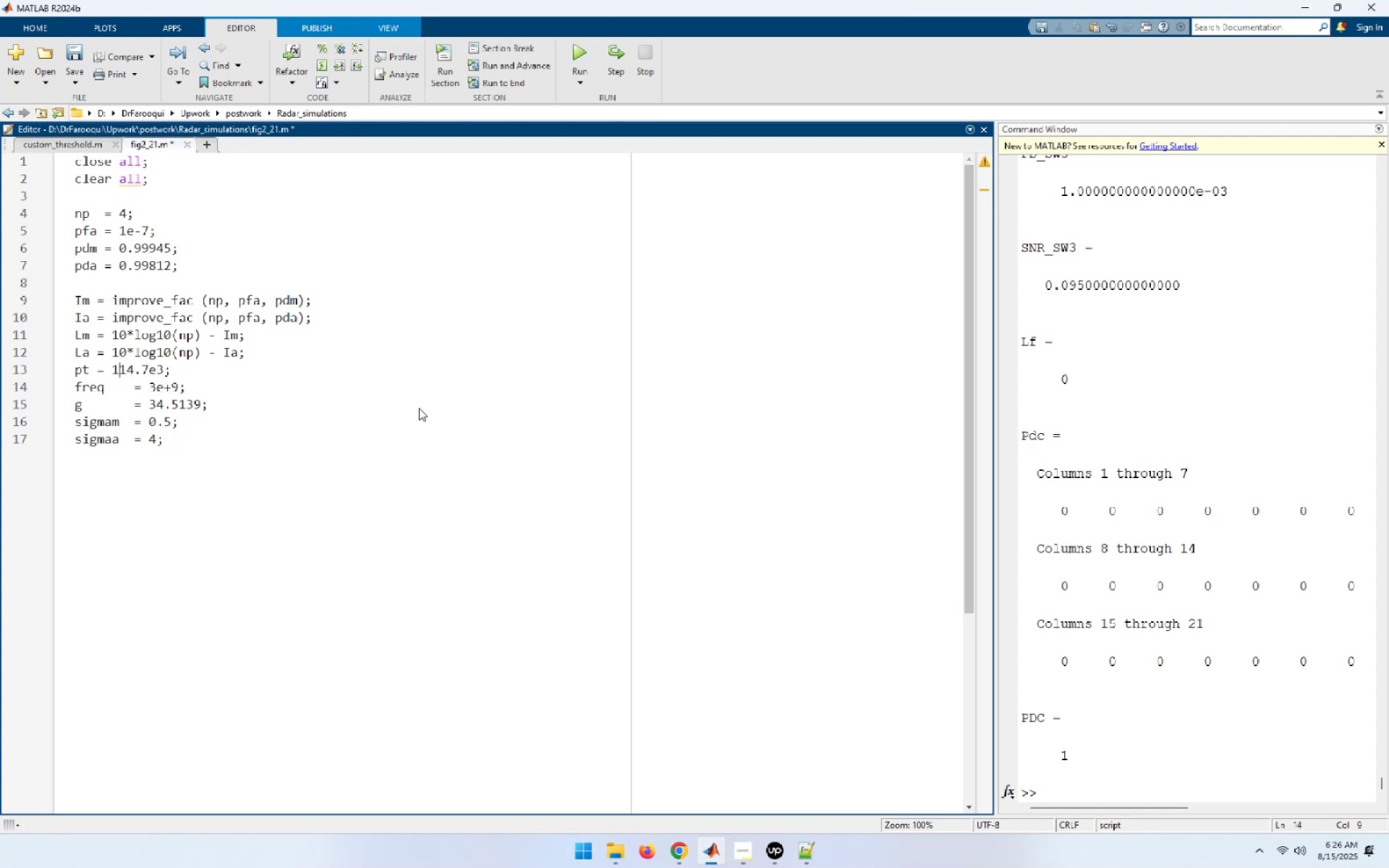 
key(ArrowLeft)
 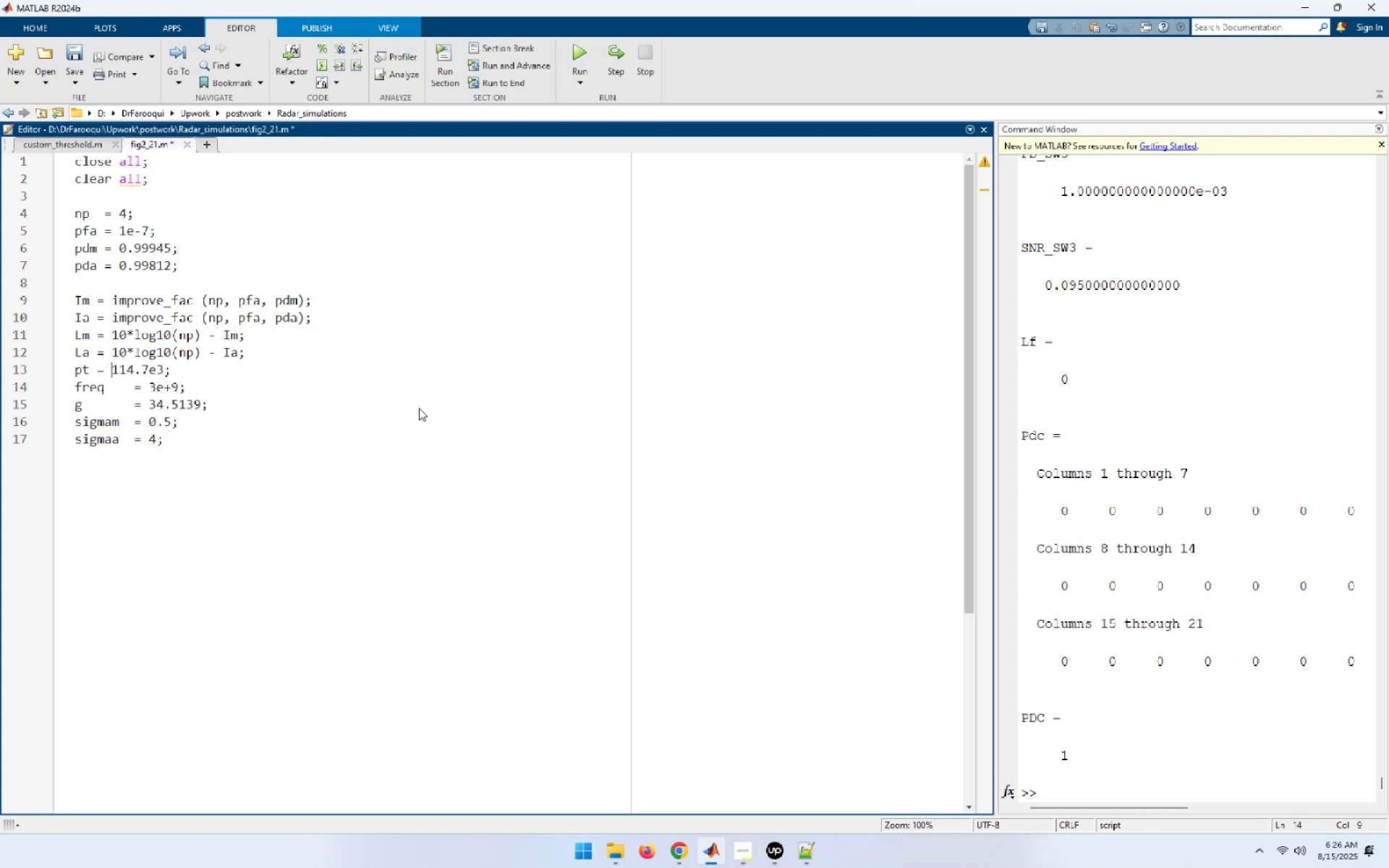 
key(ArrowLeft)
 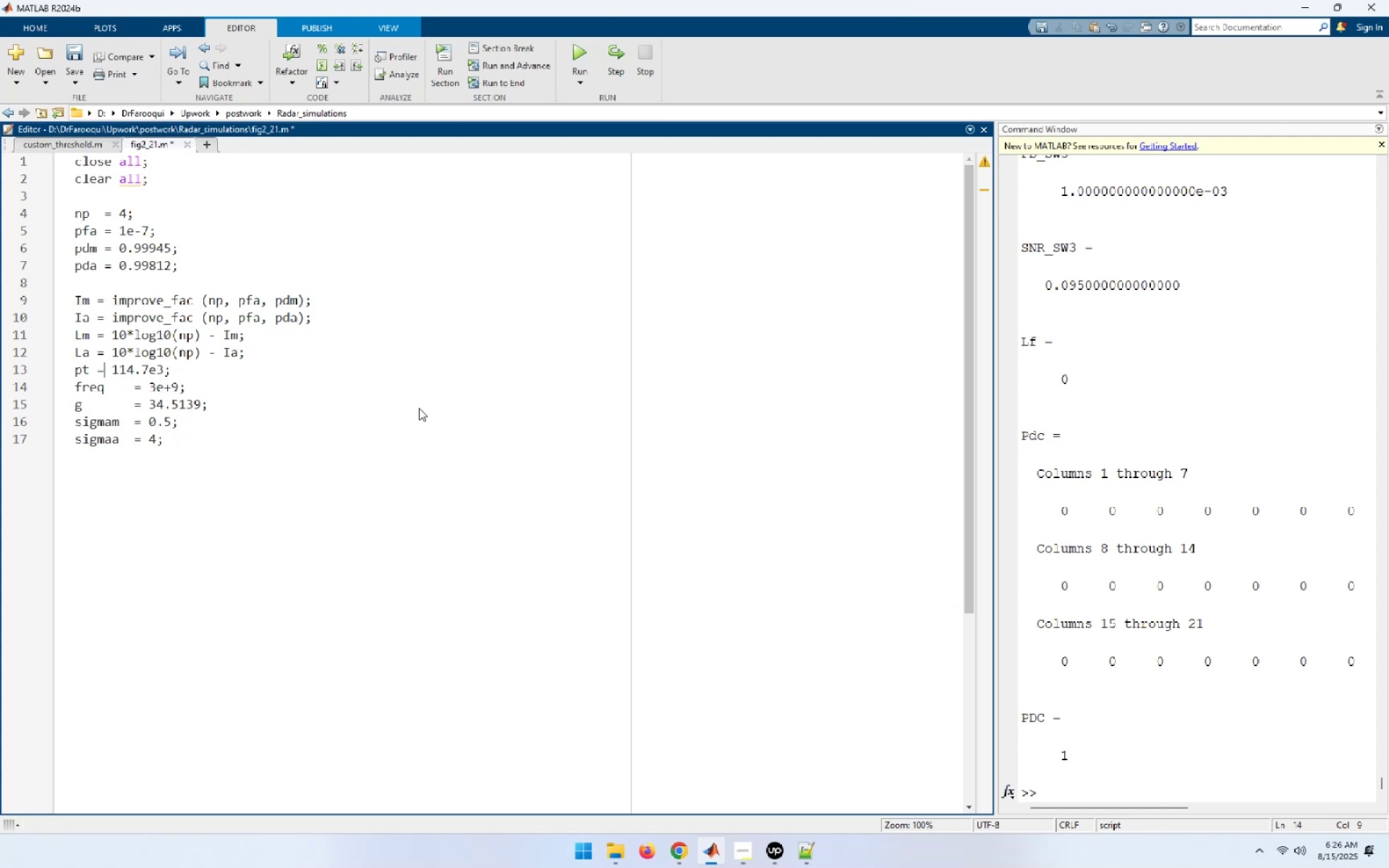 
key(ArrowLeft)
 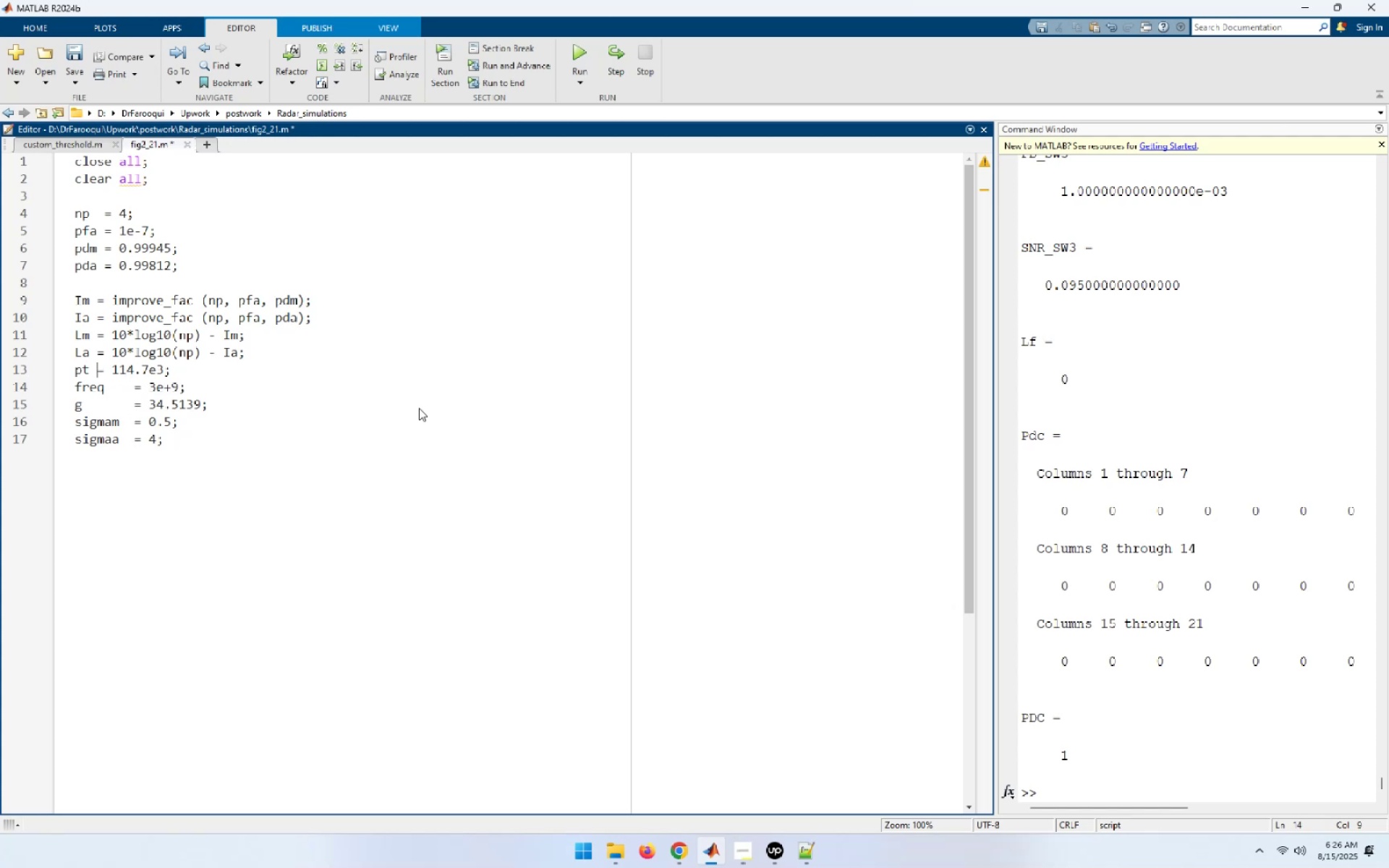 
key(Tab)
 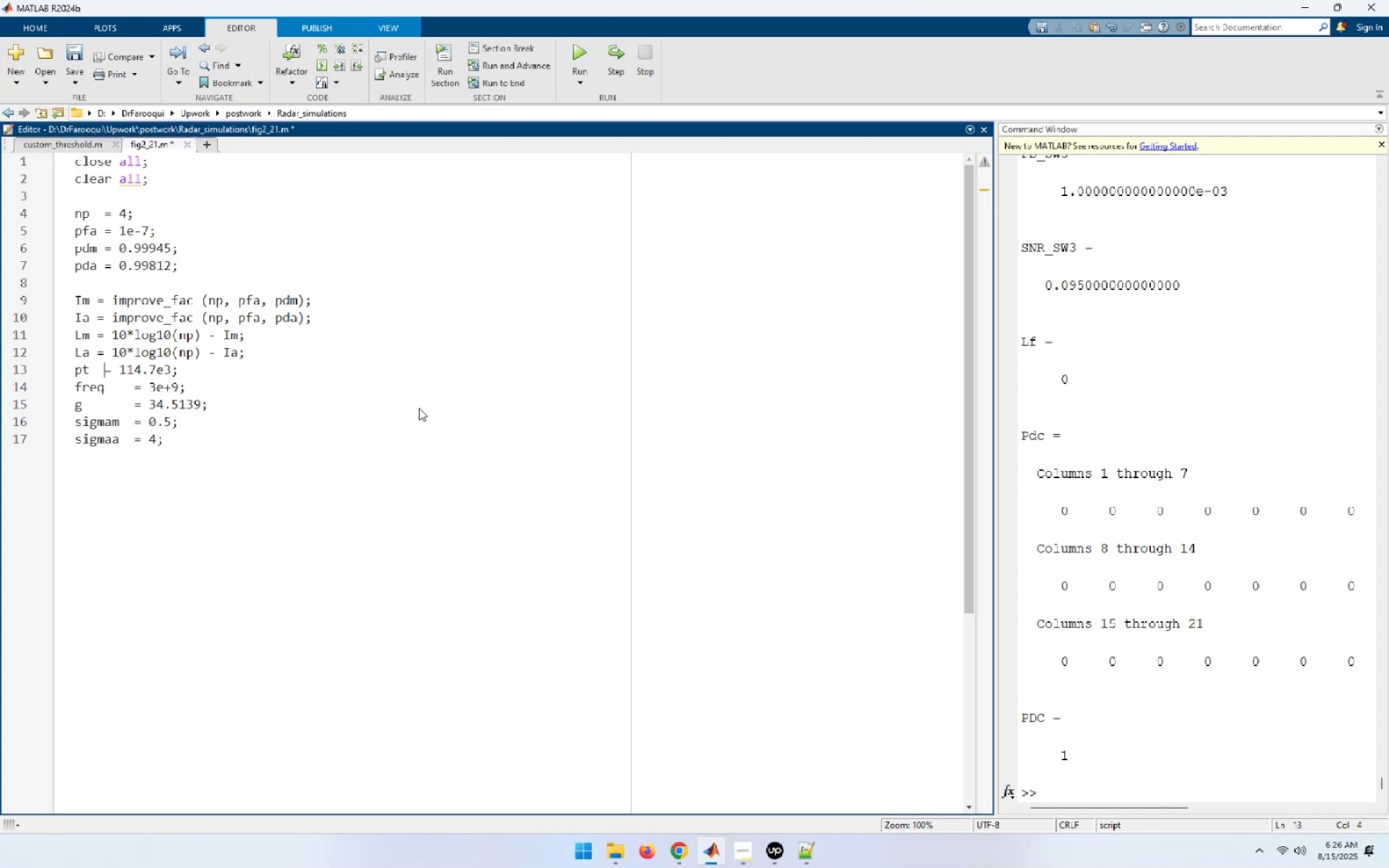 
key(Tab)
 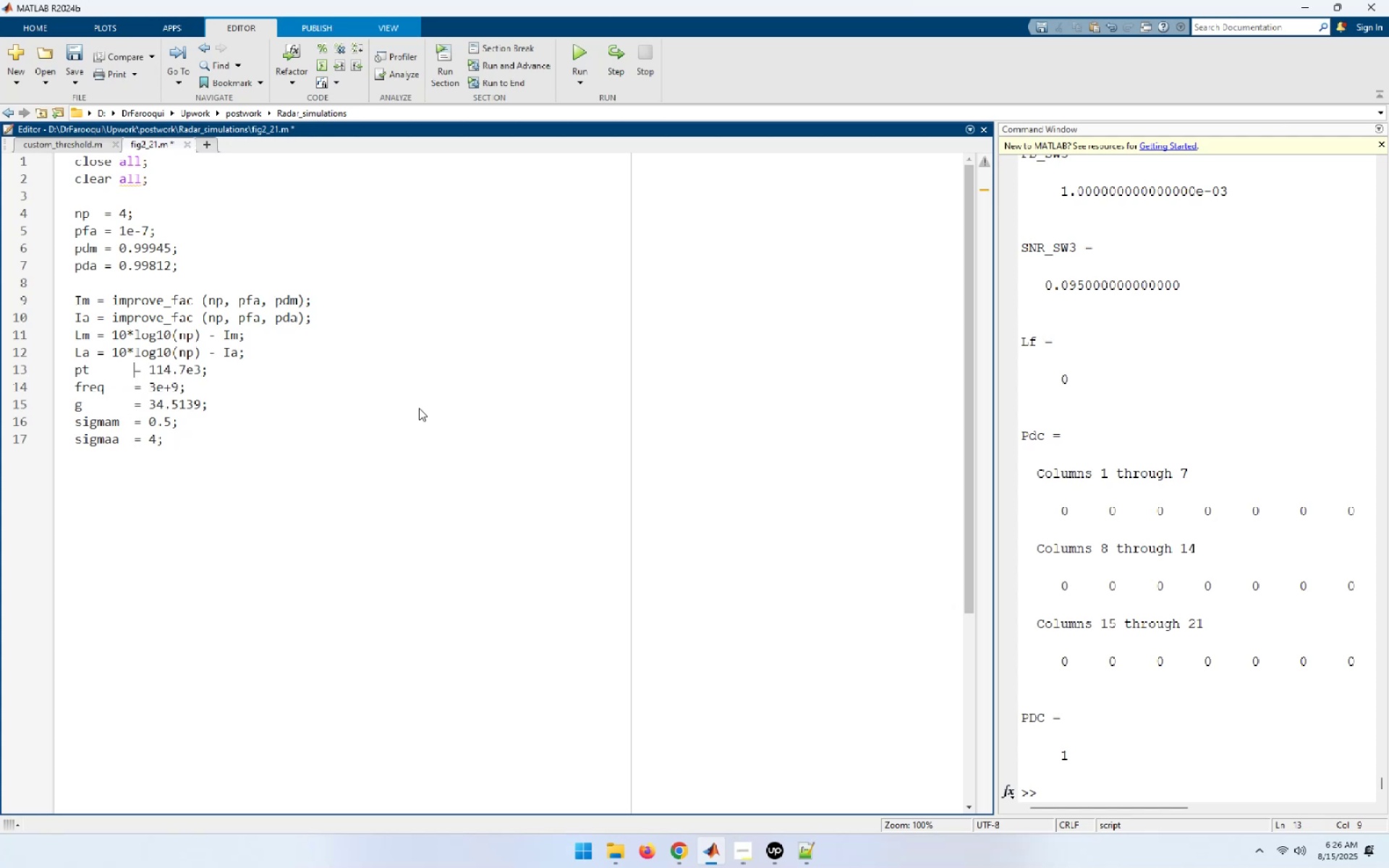 
key(ArrowUp)
 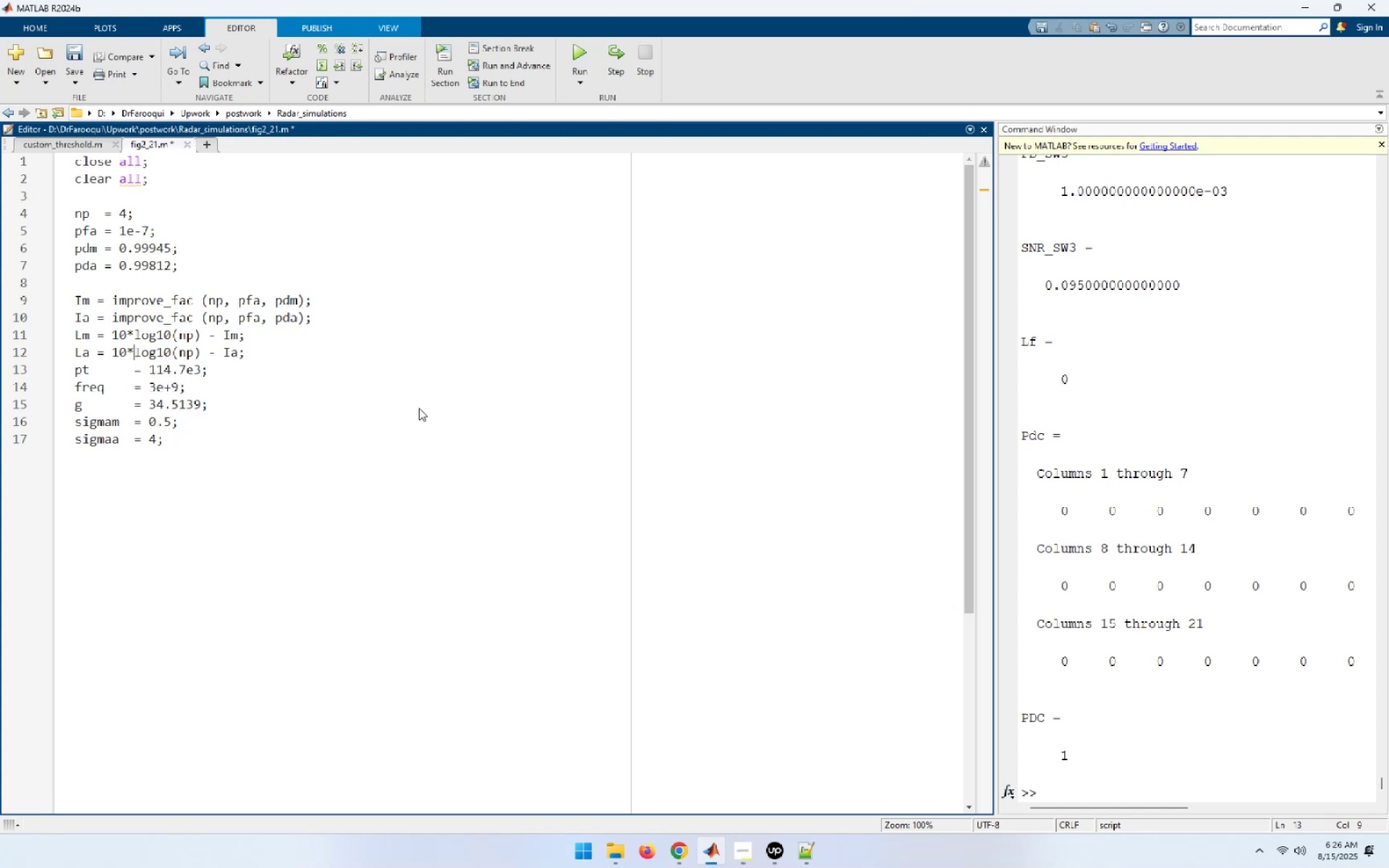 
key(ArrowLeft)
 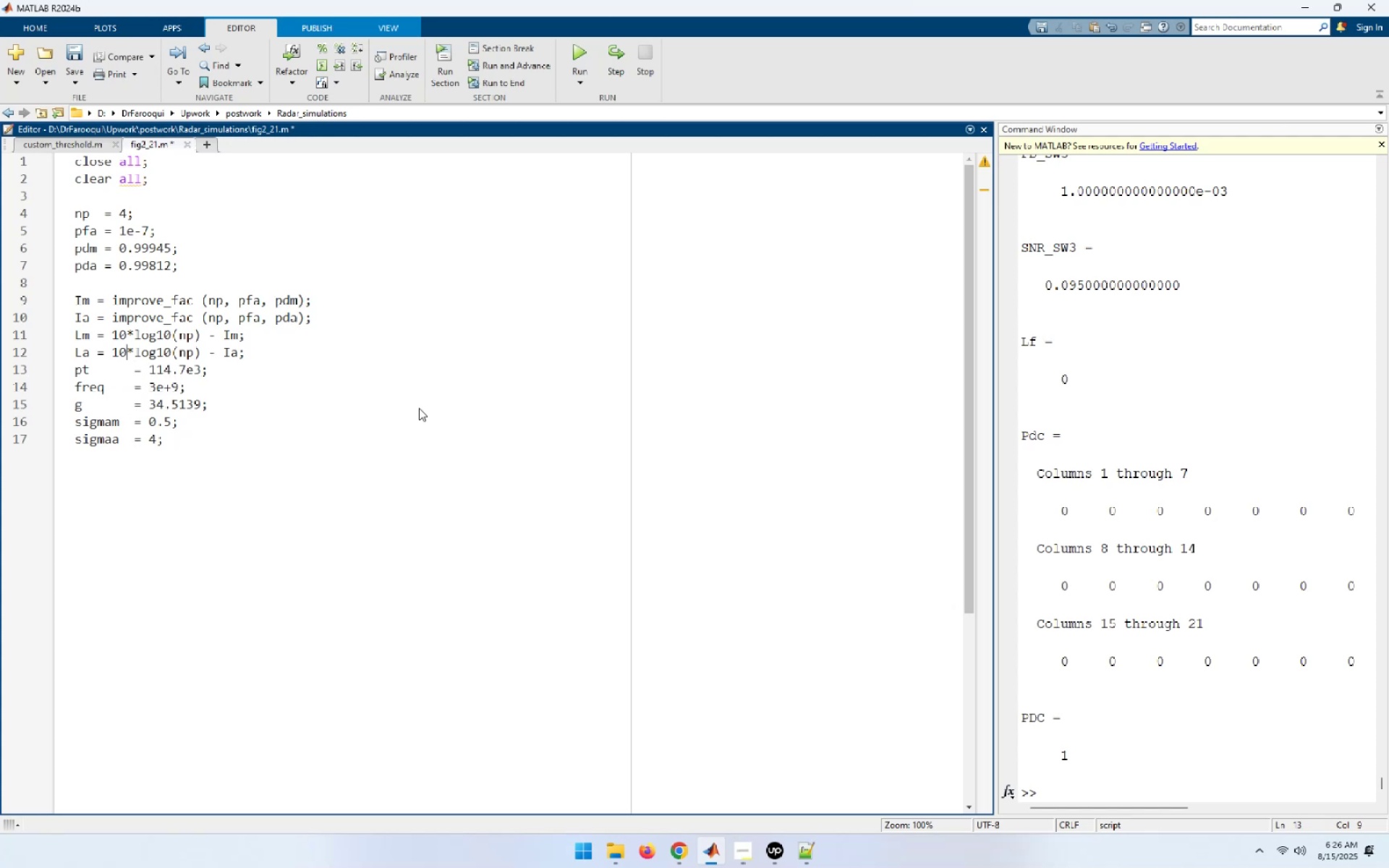 
key(ArrowLeft)
 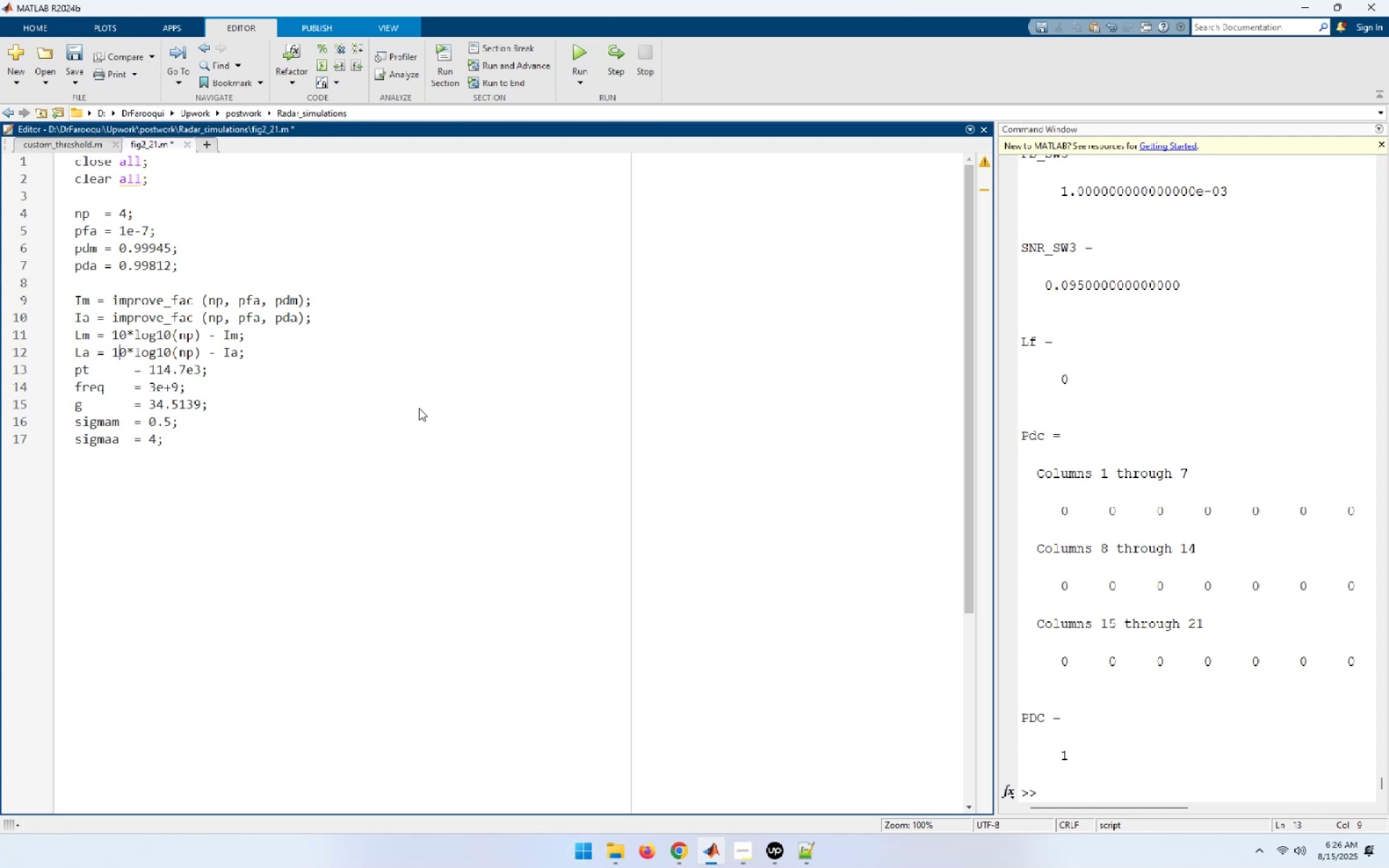 
key(ArrowLeft)
 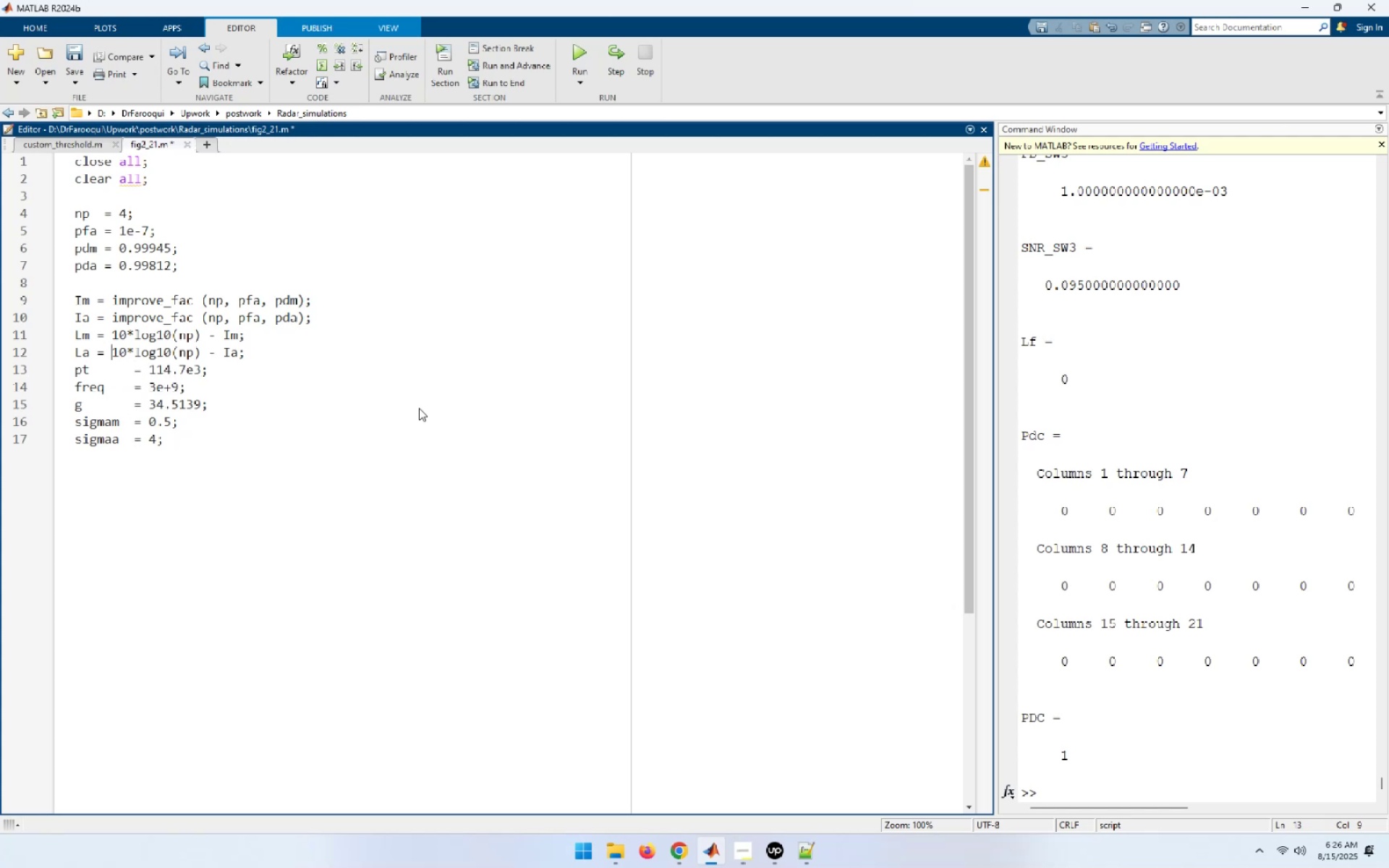 
key(ArrowLeft)
 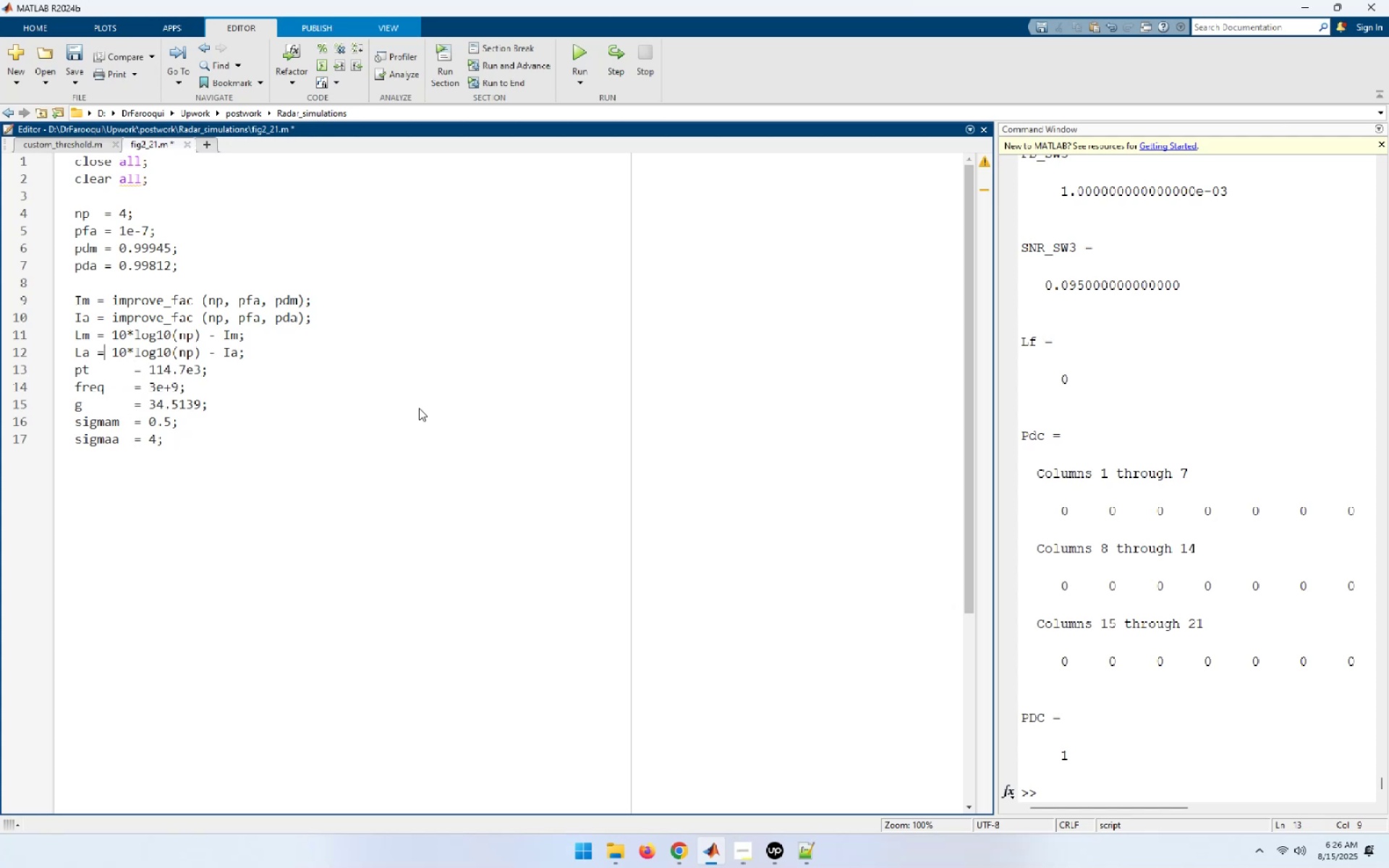 
key(ArrowLeft)
 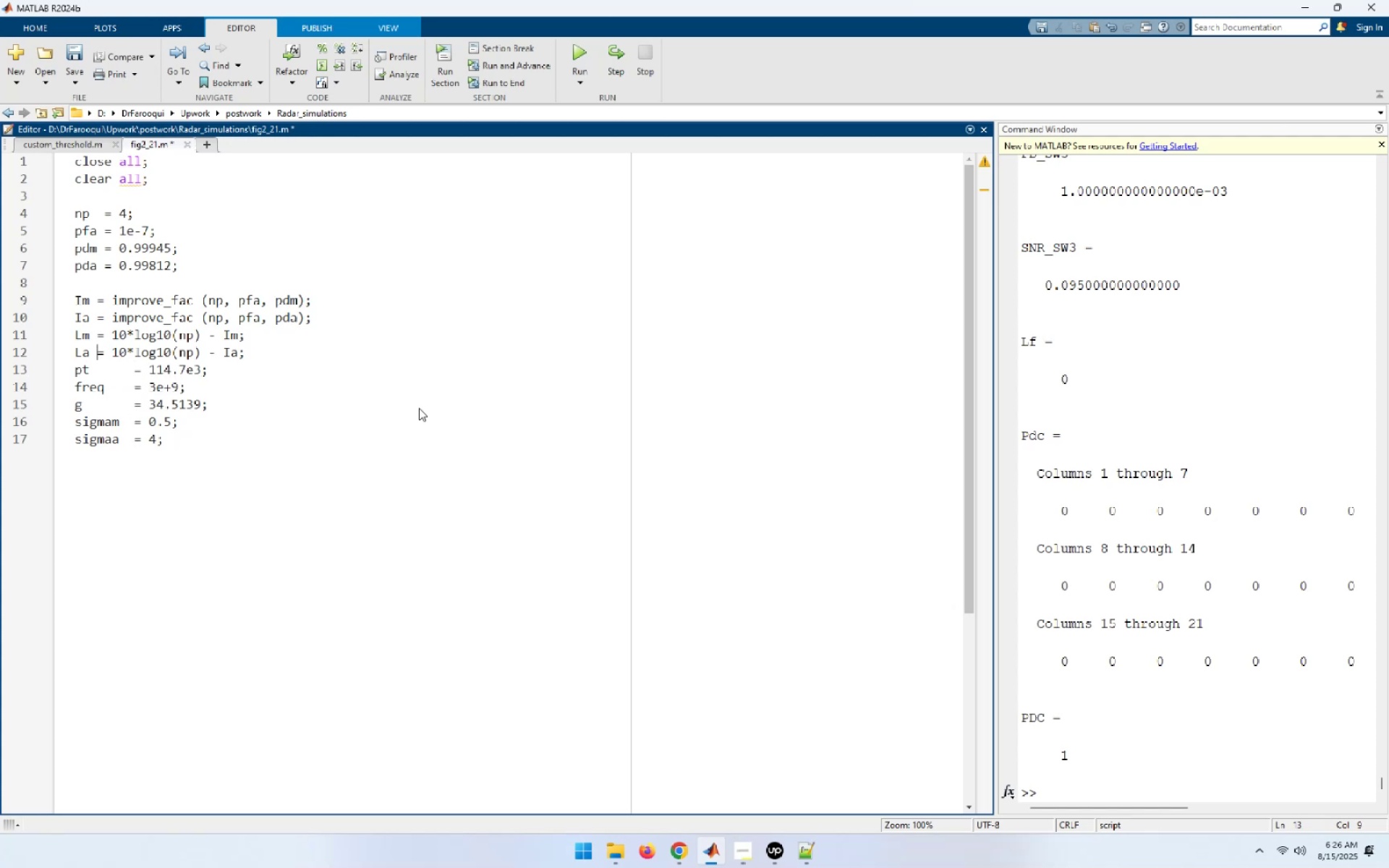 
key(Tab)
 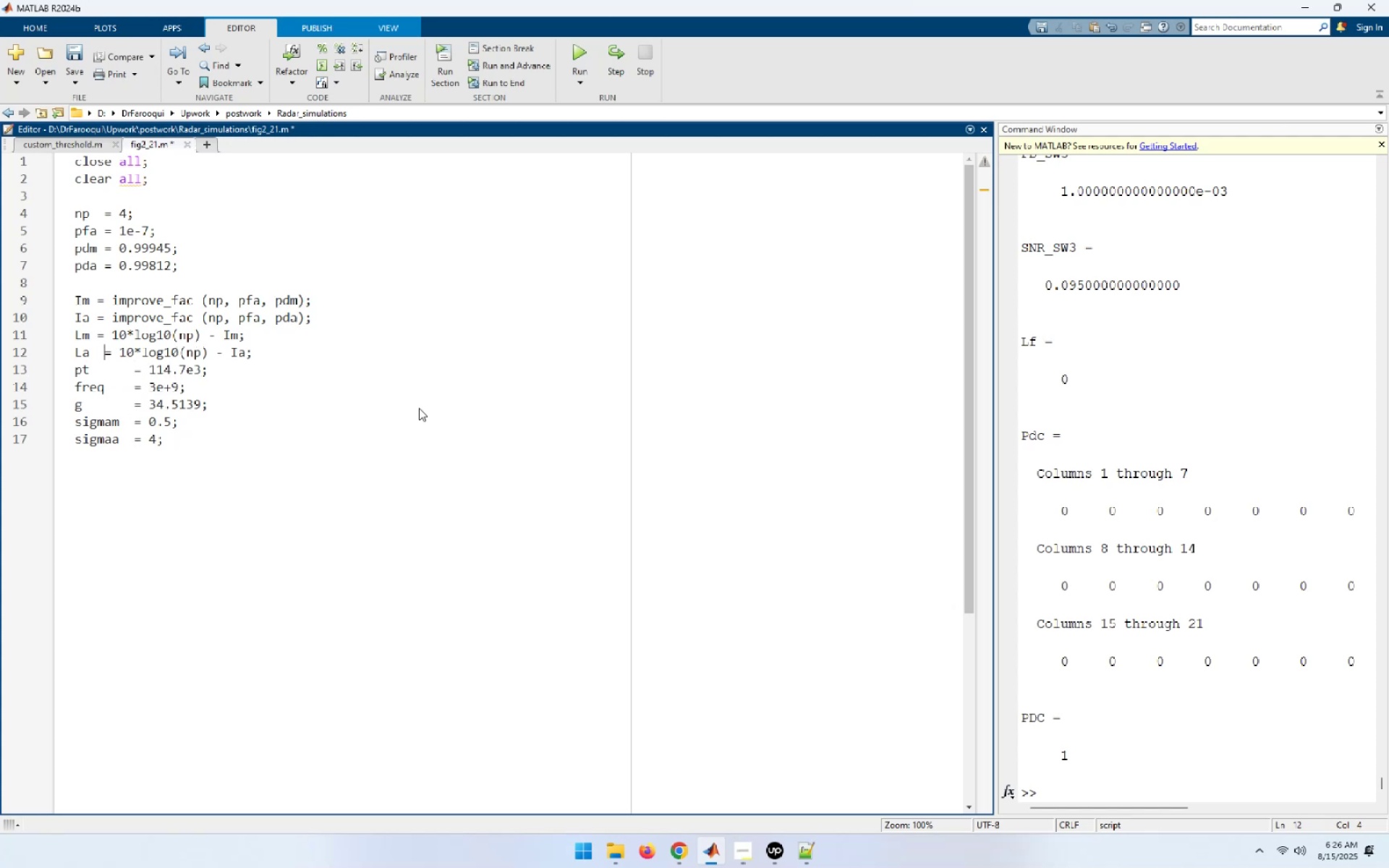 
key(Tab)
 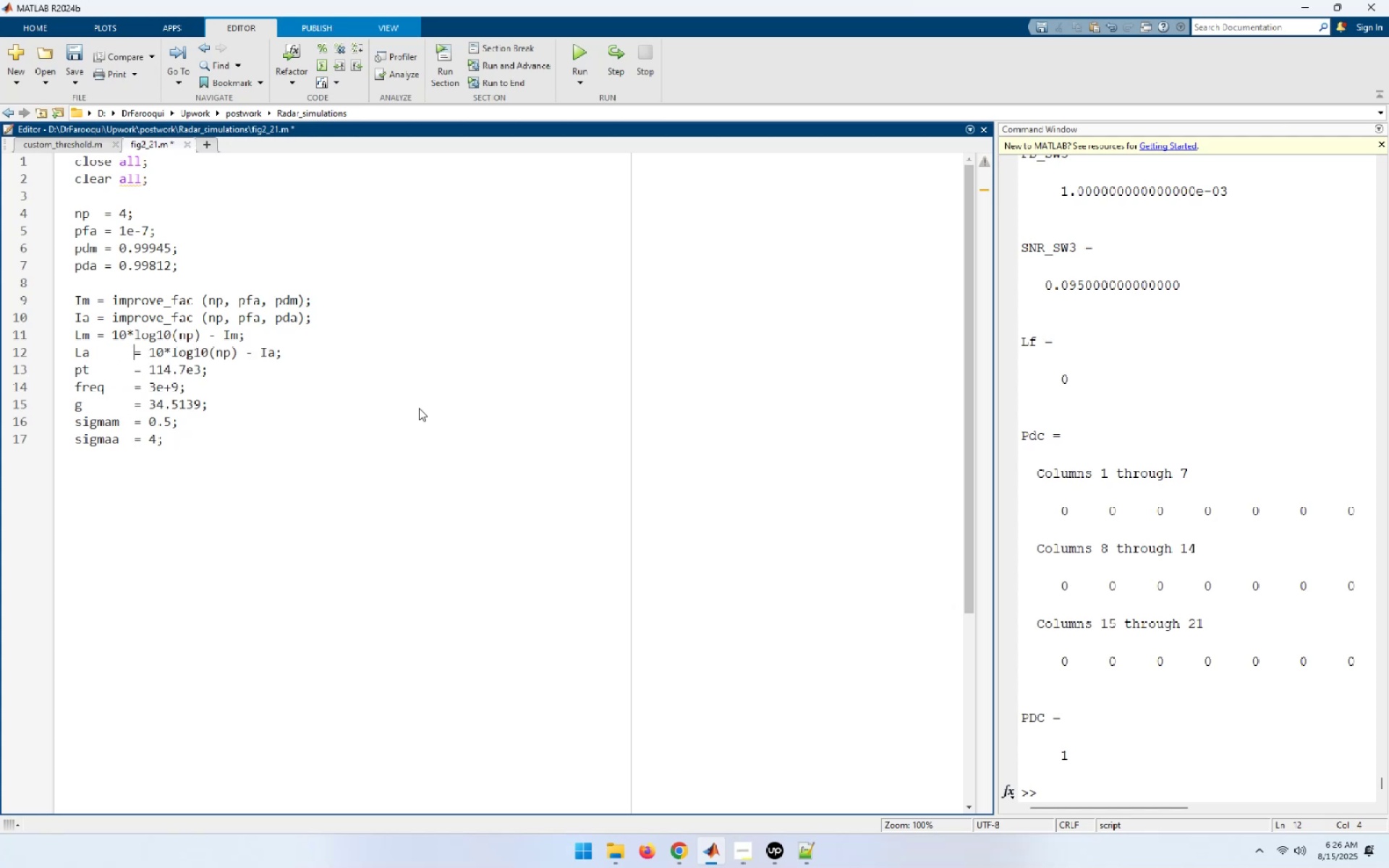 
key(ArrowUp)
 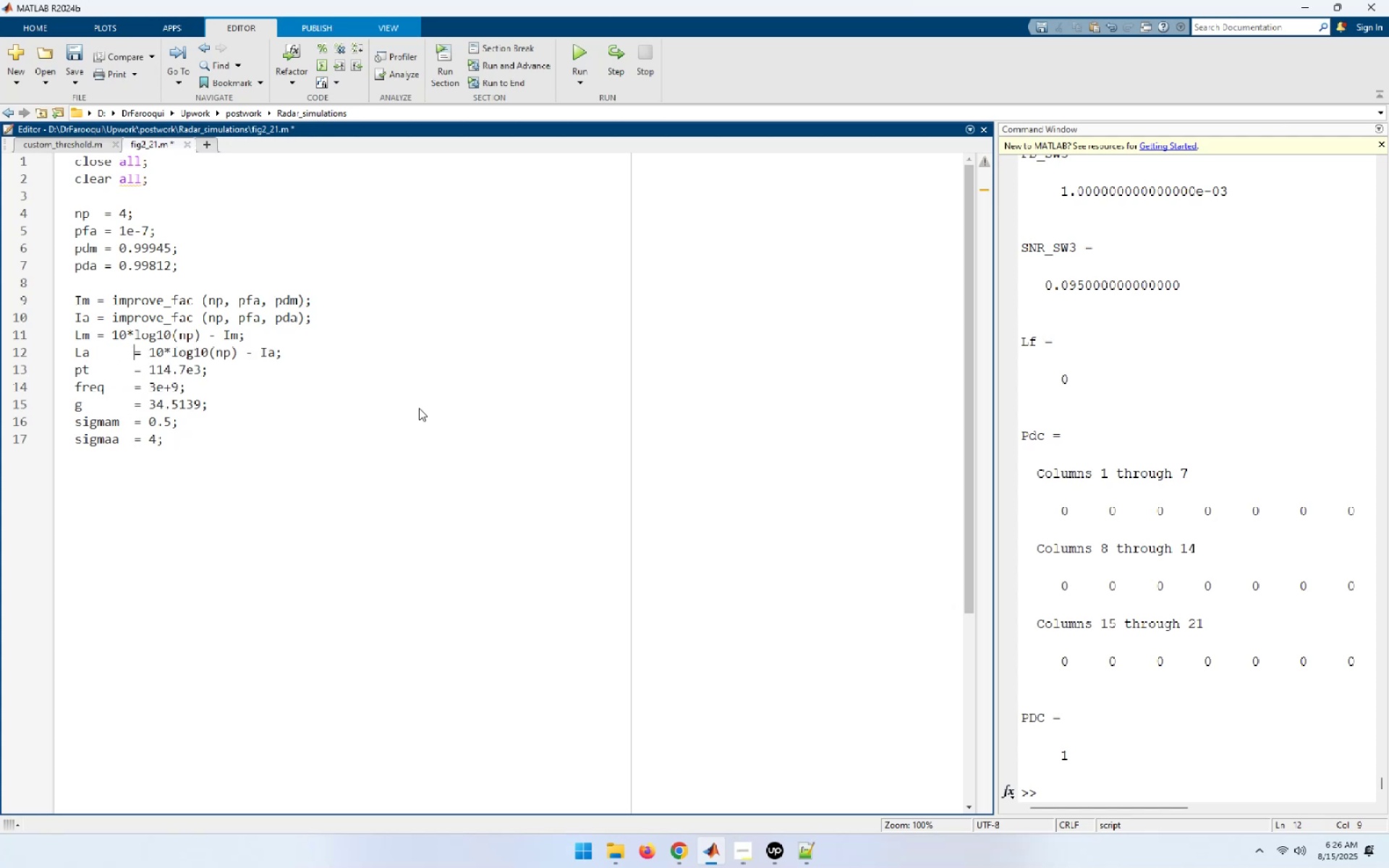 
key(ArrowLeft)
 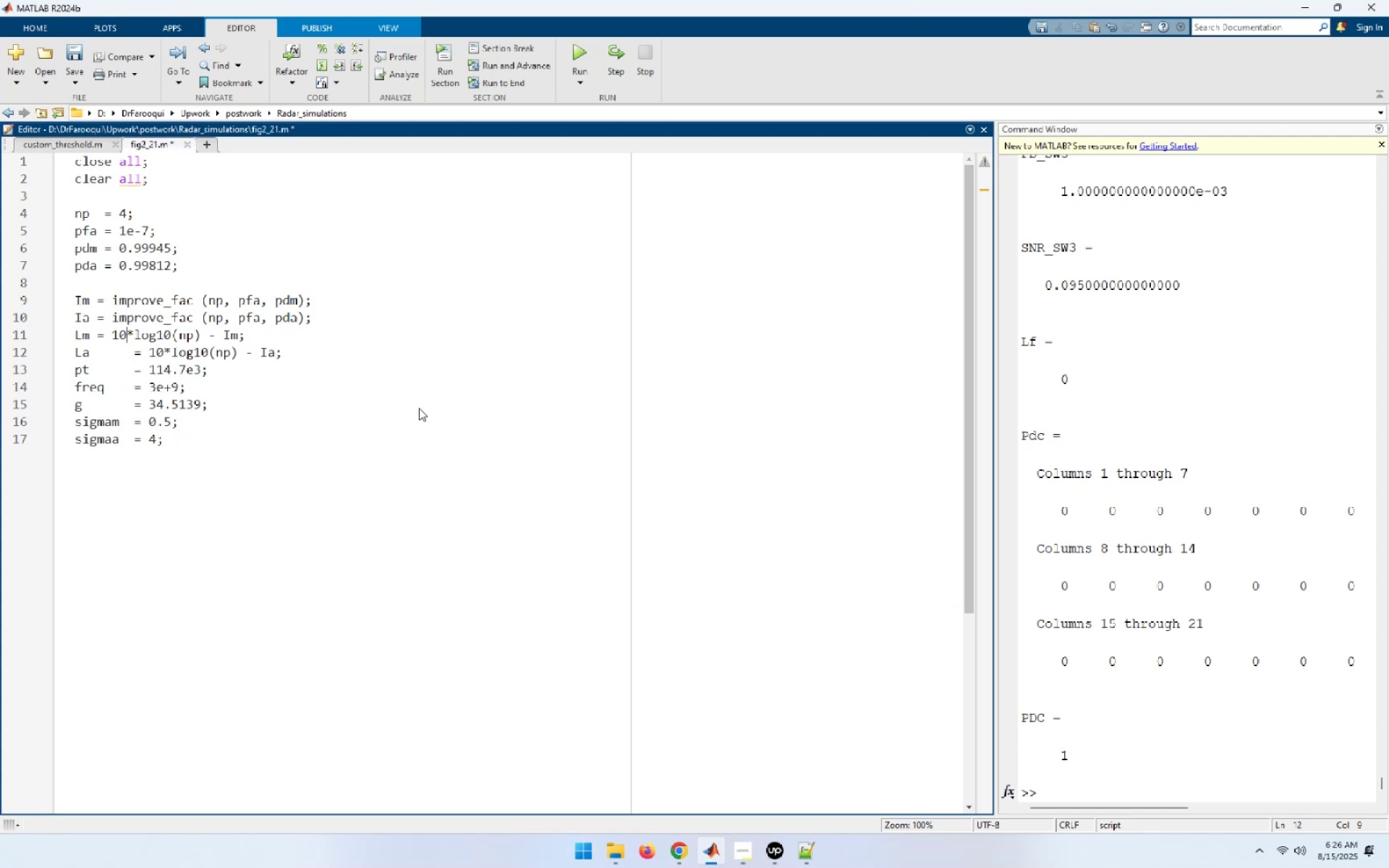 
key(ArrowLeft)
 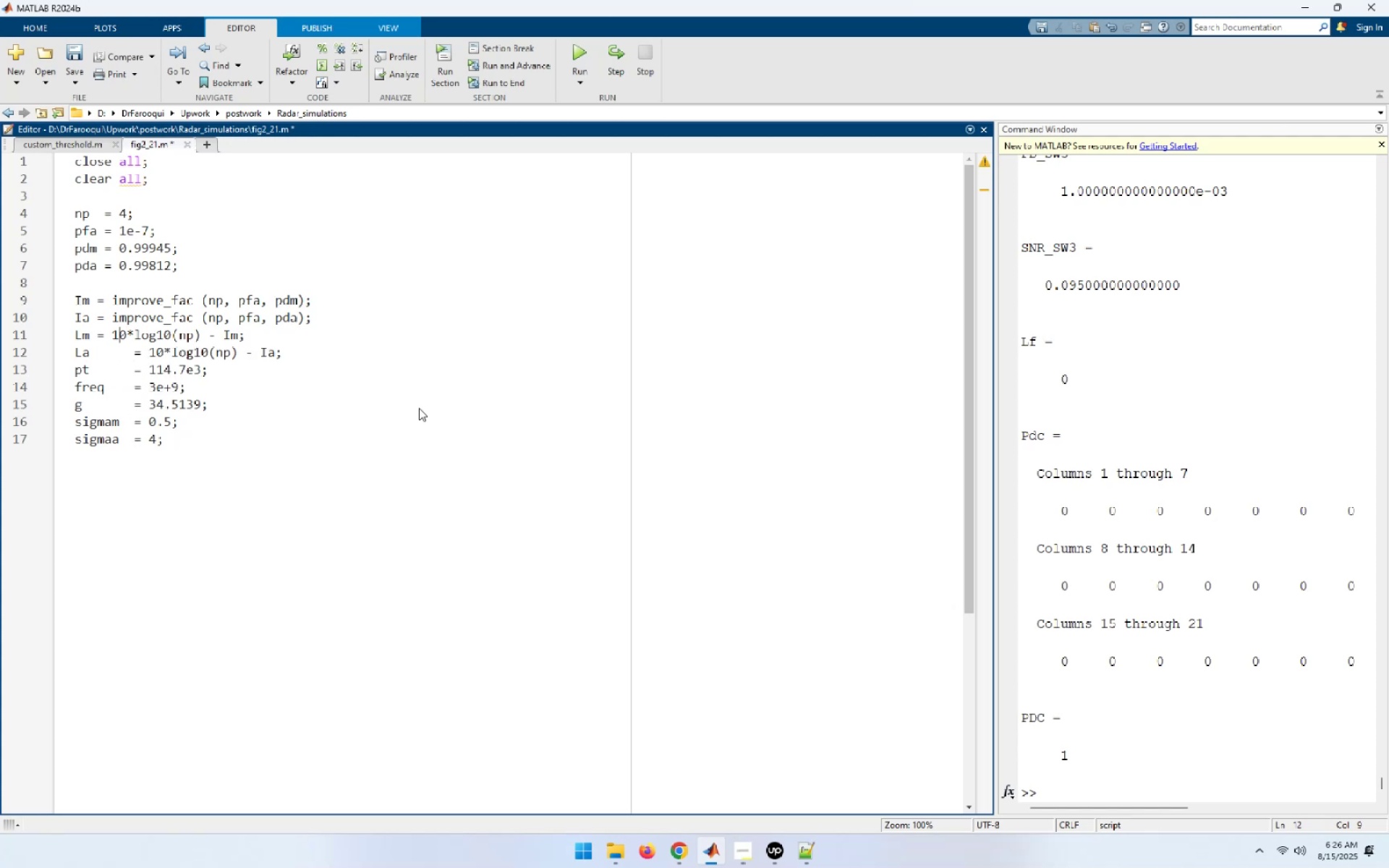 
key(ArrowLeft)
 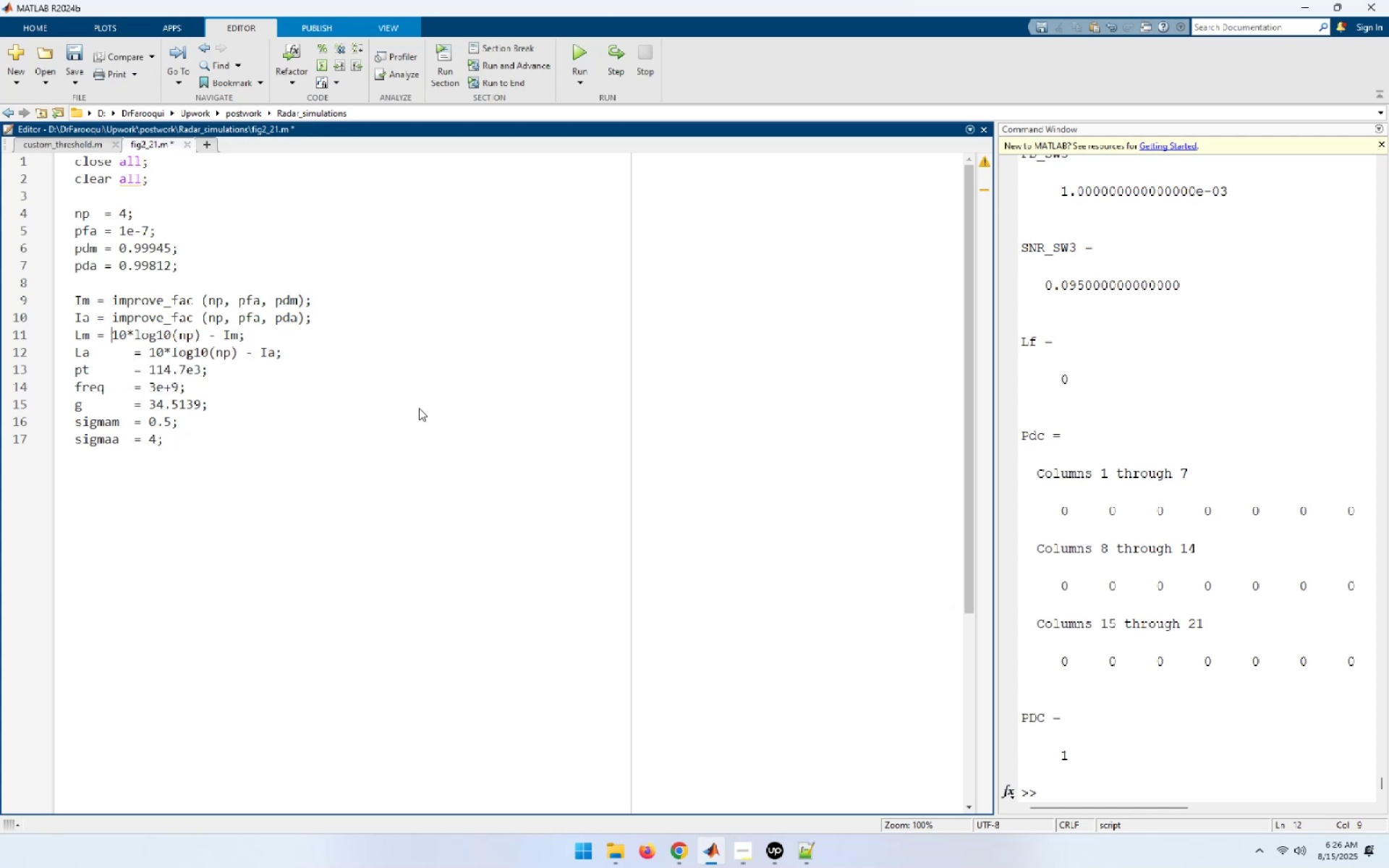 
key(ArrowLeft)
 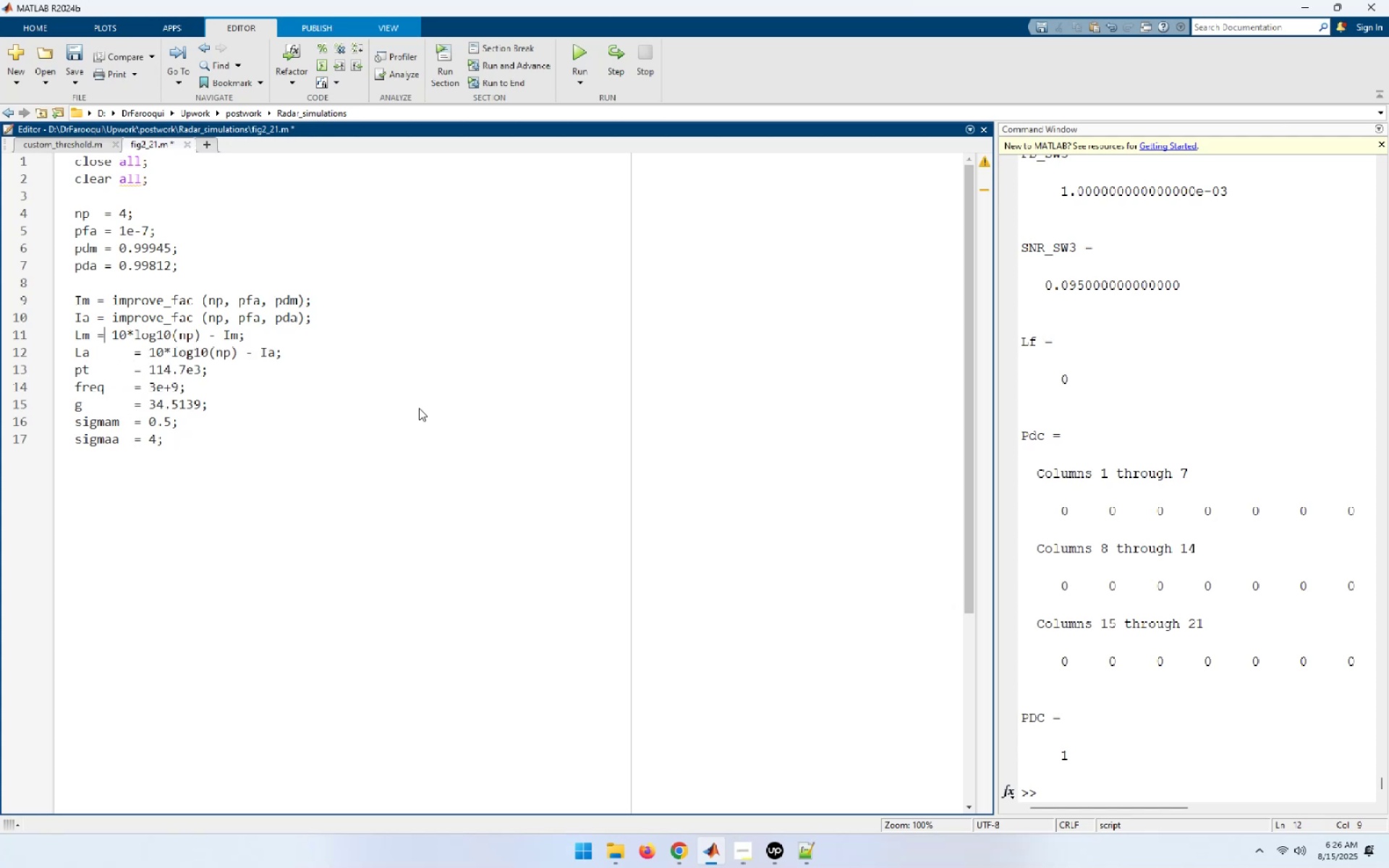 
key(ArrowLeft)
 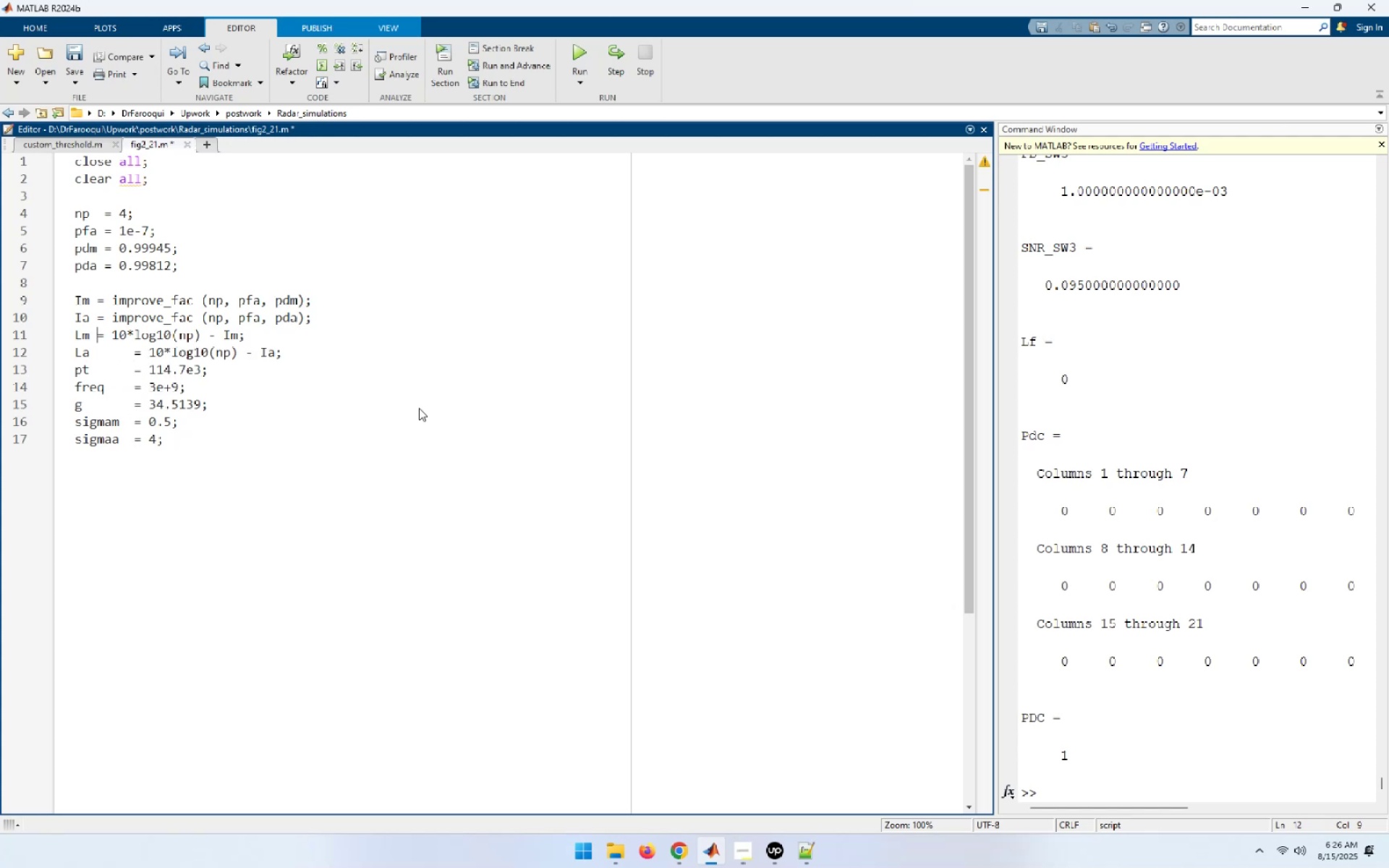 
key(Tab)
 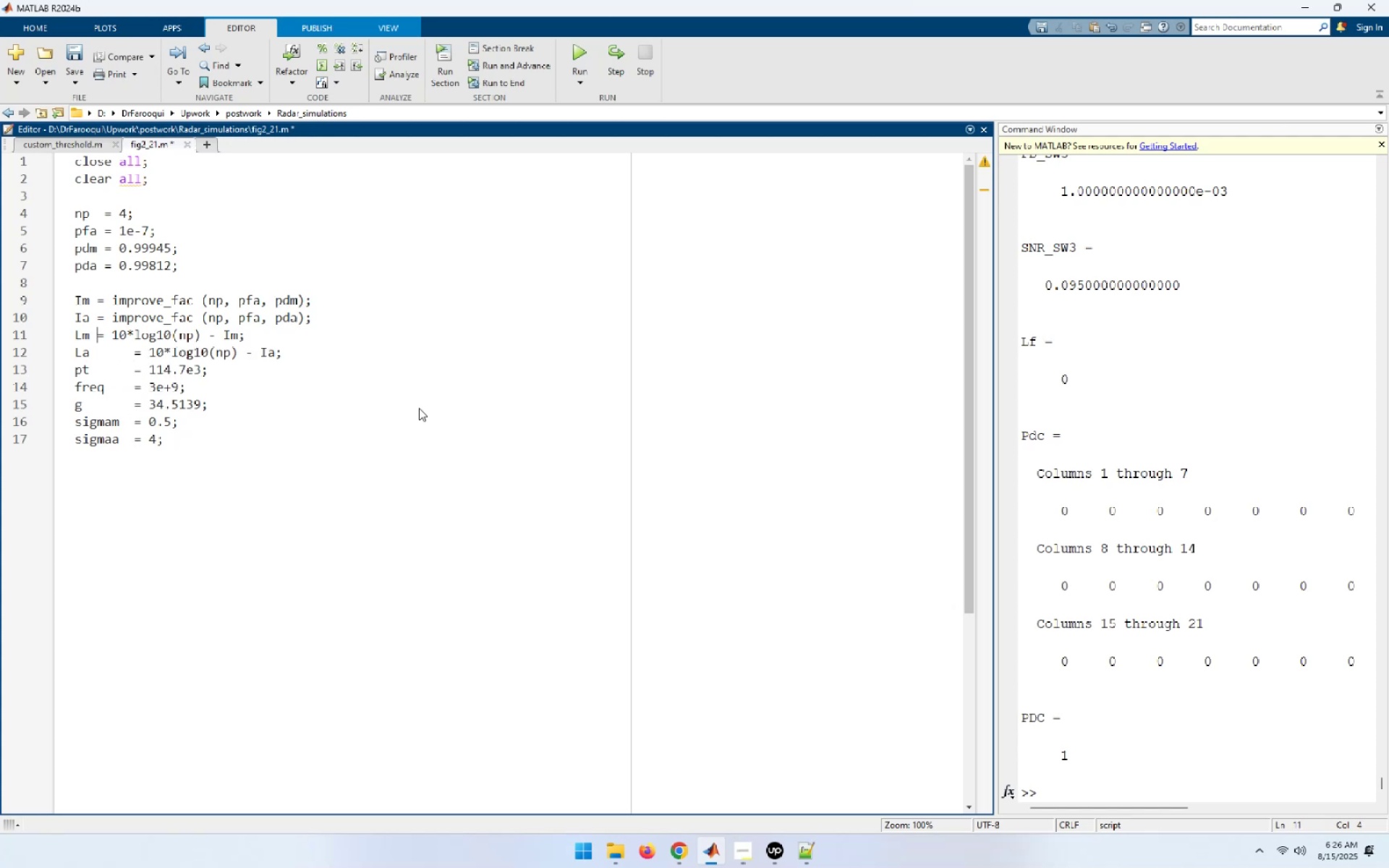 
key(Tab)
 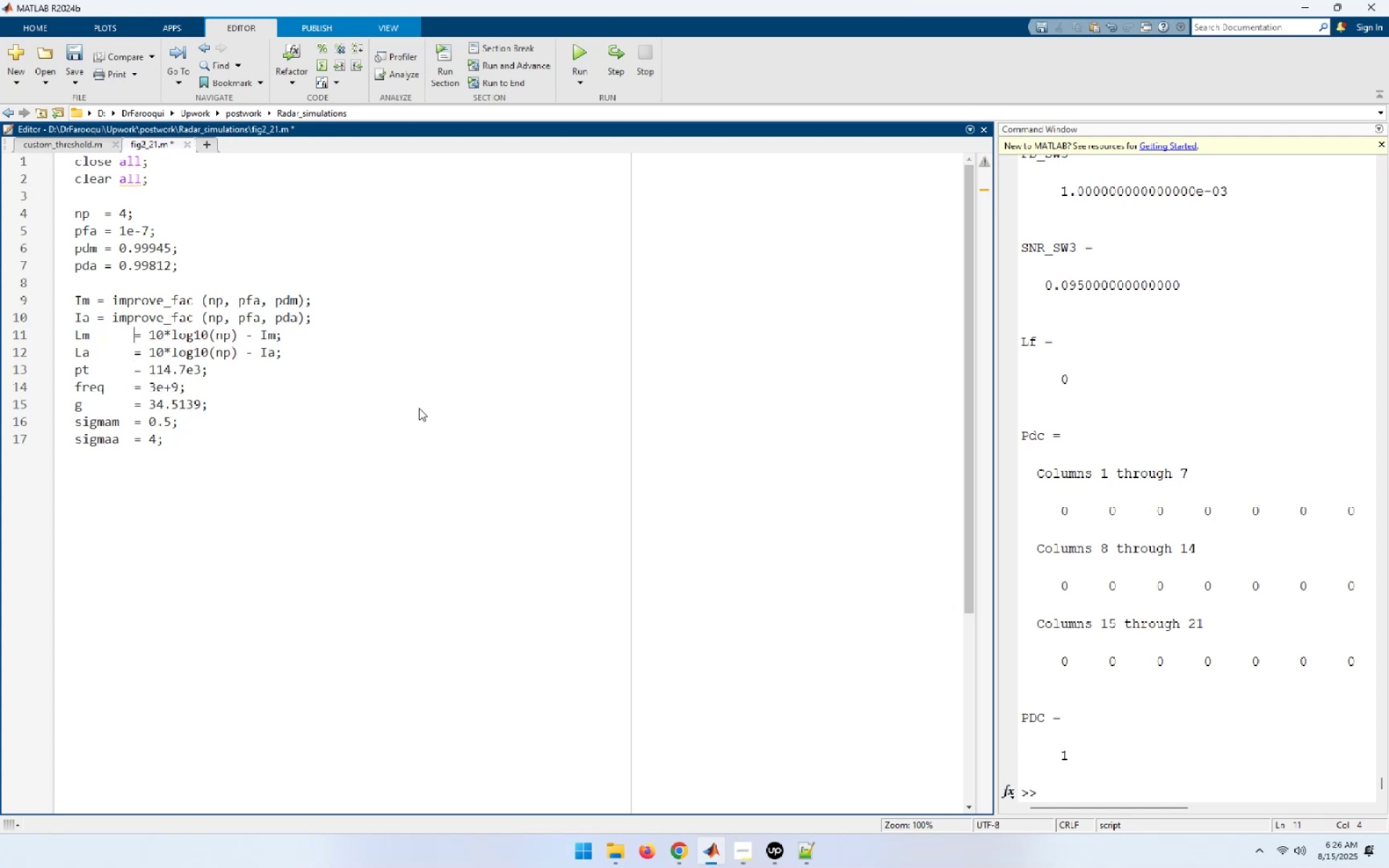 
key(ArrowUp)
 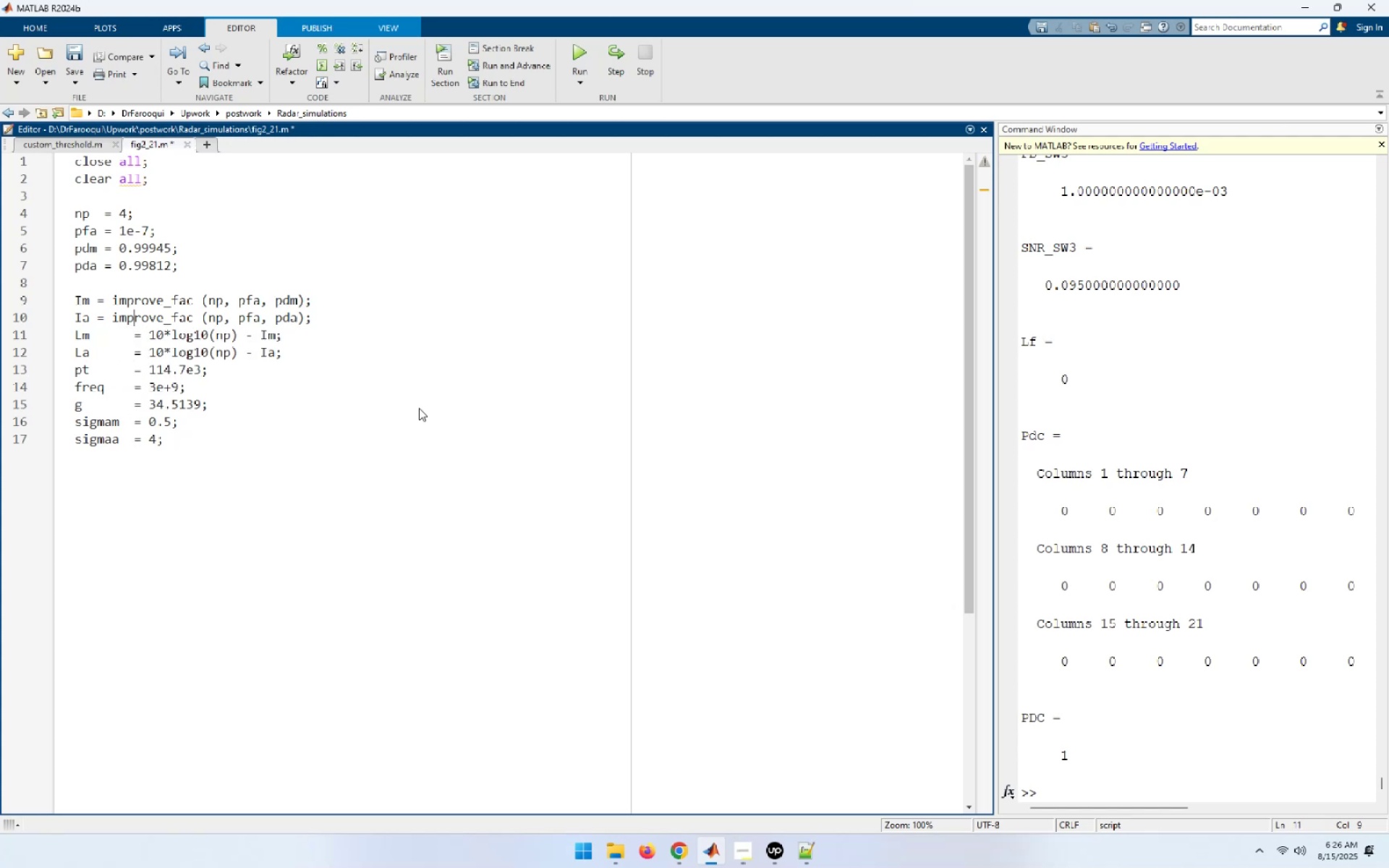 
key(ArrowLeft)
 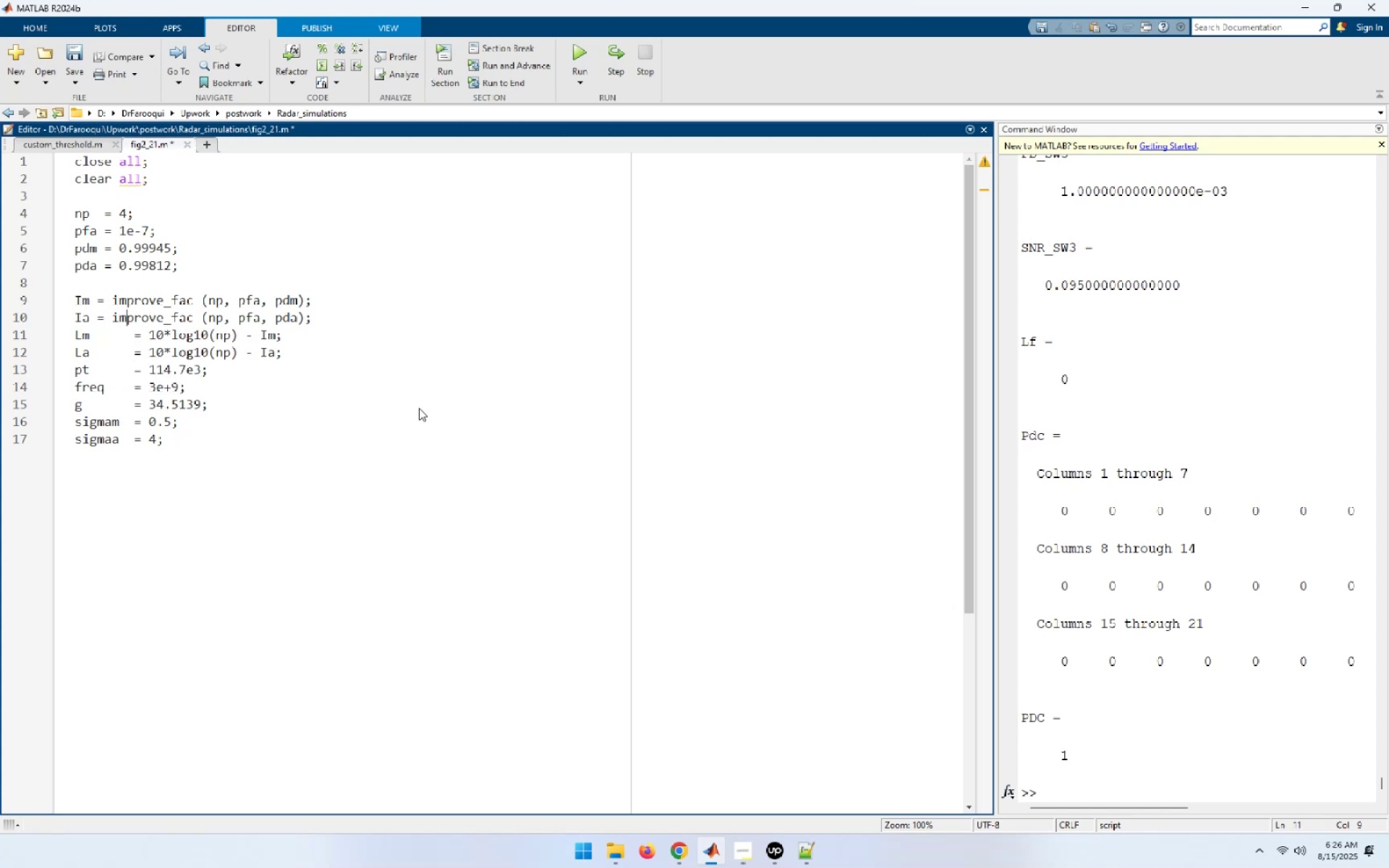 
key(ArrowLeft)
 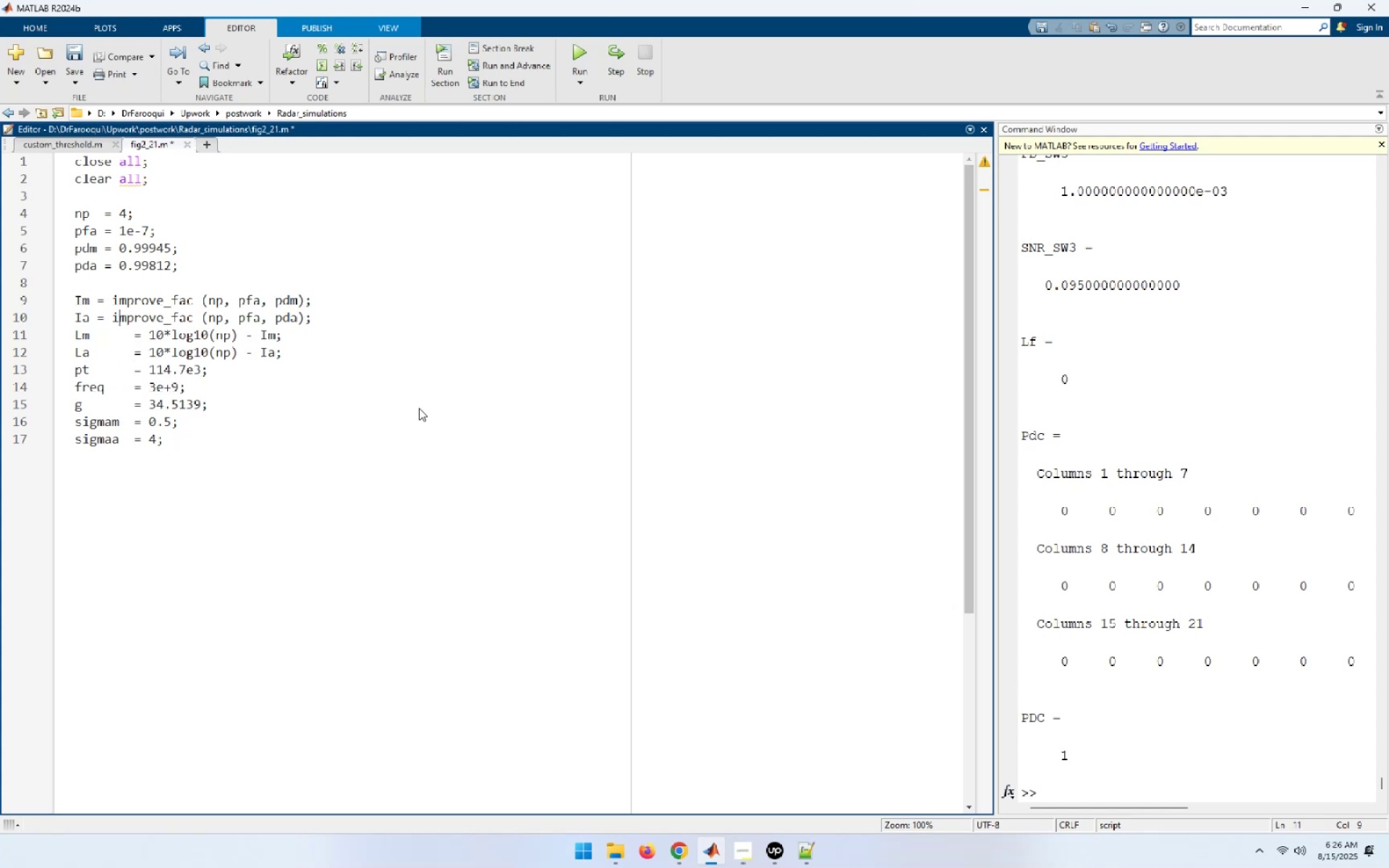 
key(ArrowLeft)
 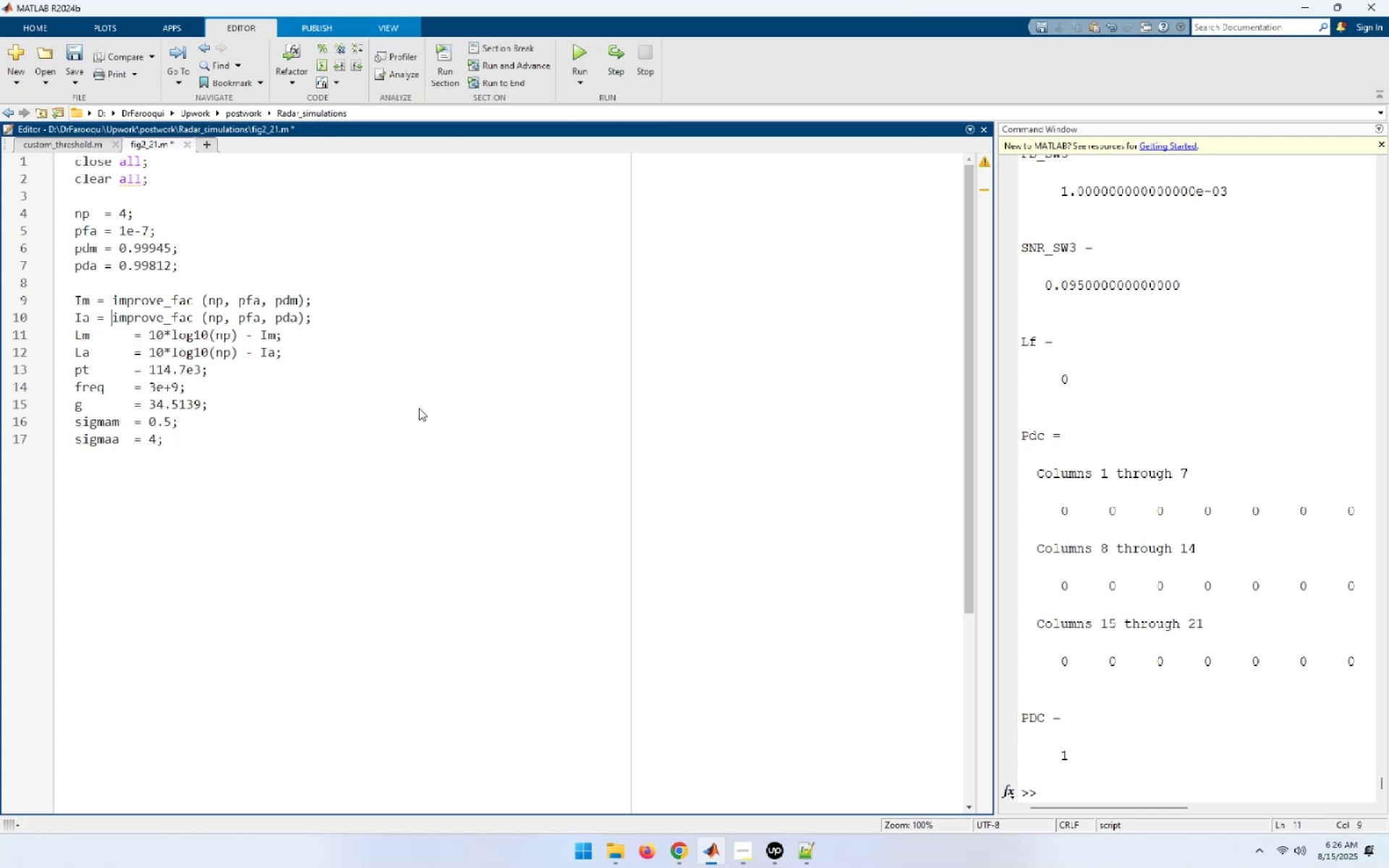 
key(ArrowLeft)
 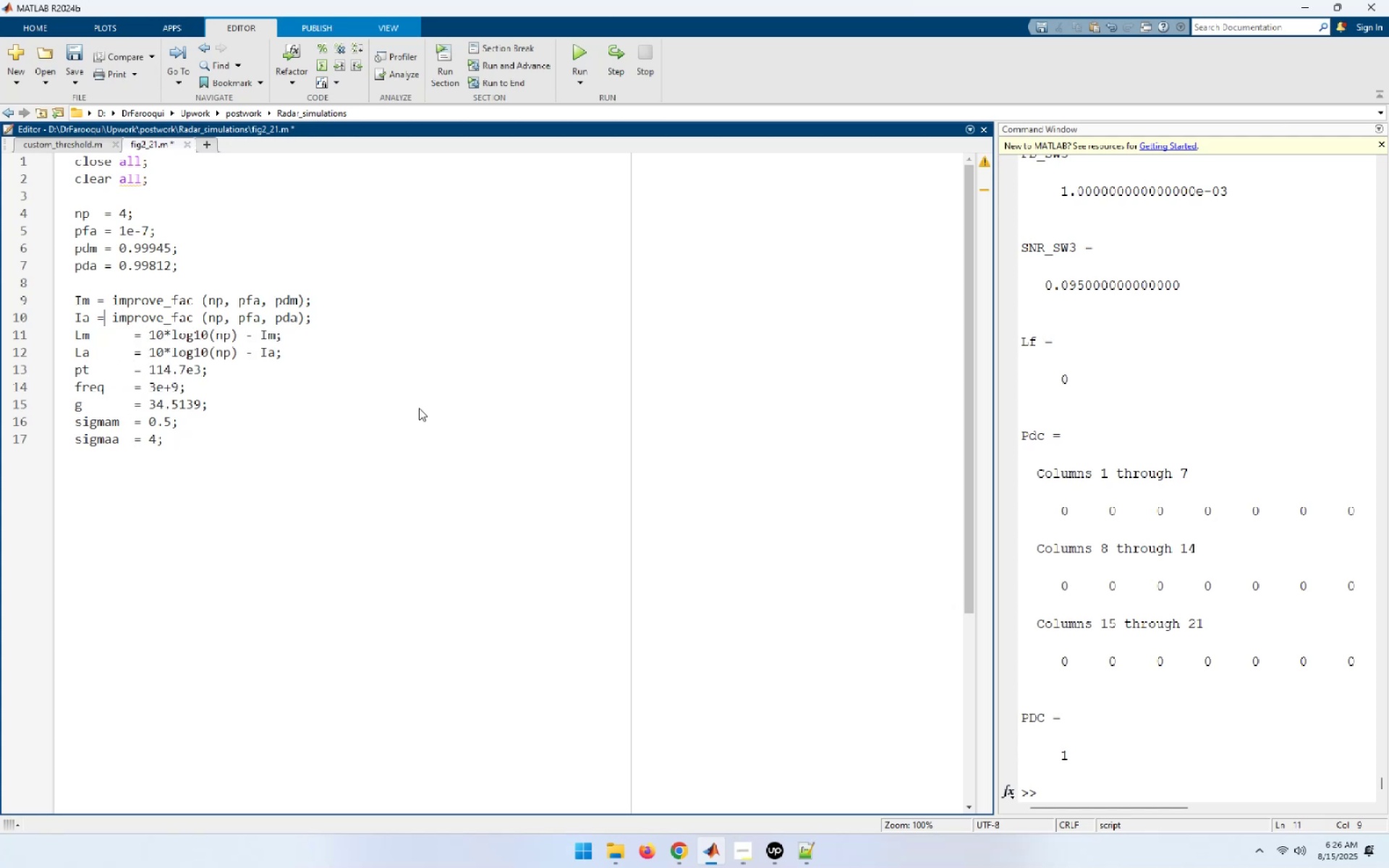 
key(ArrowLeft)
 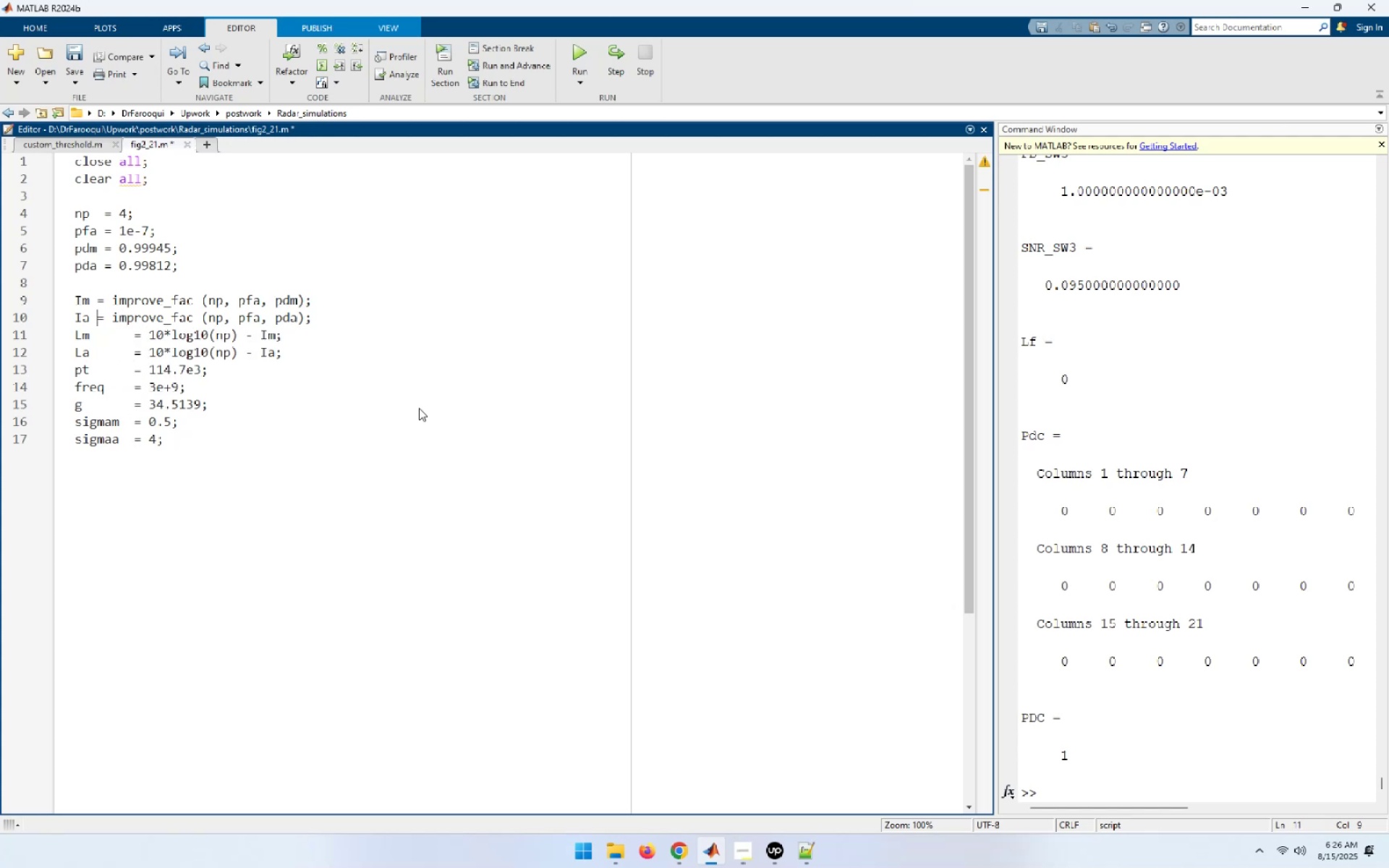 
key(Tab)
 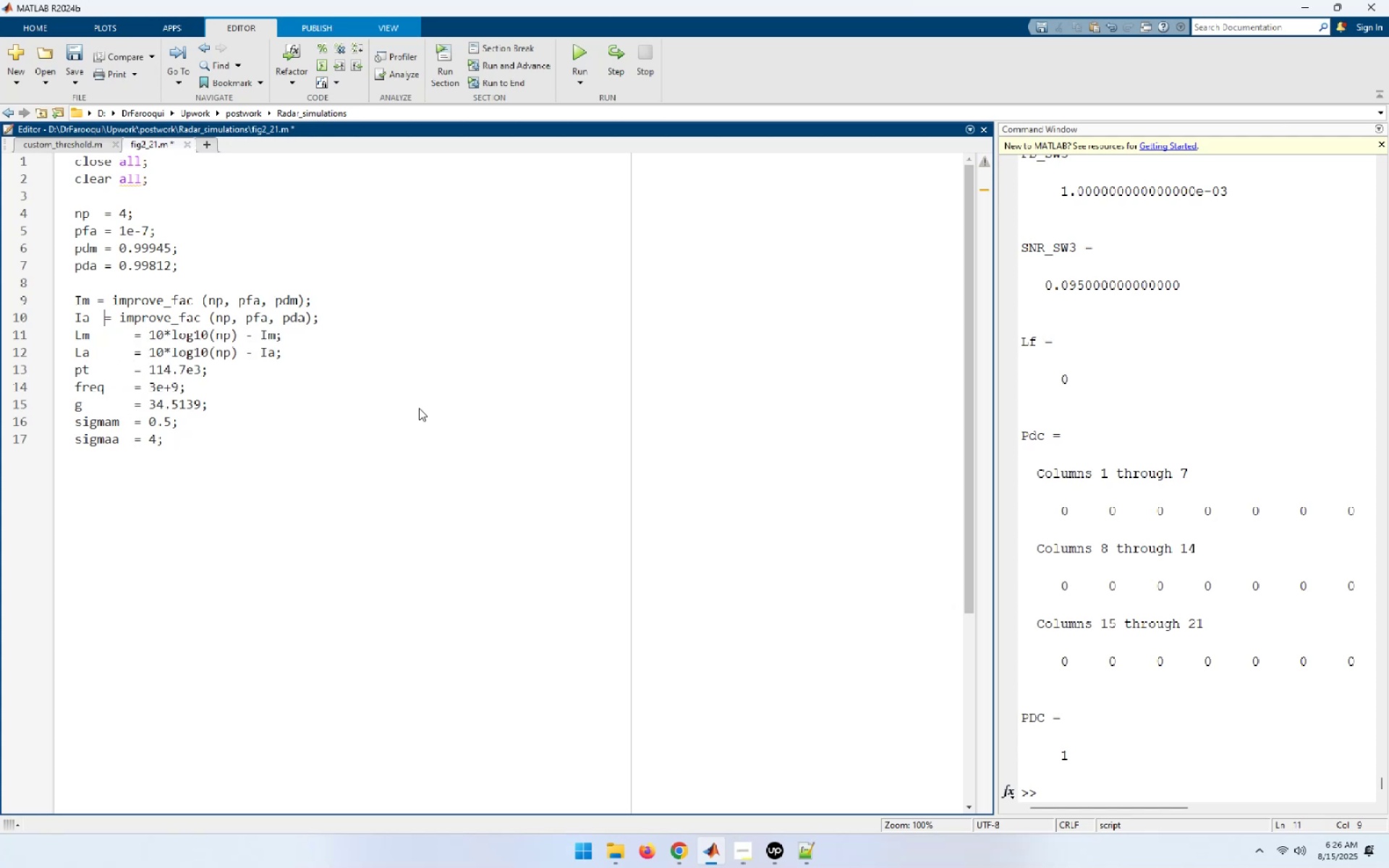 
key(Tab)
 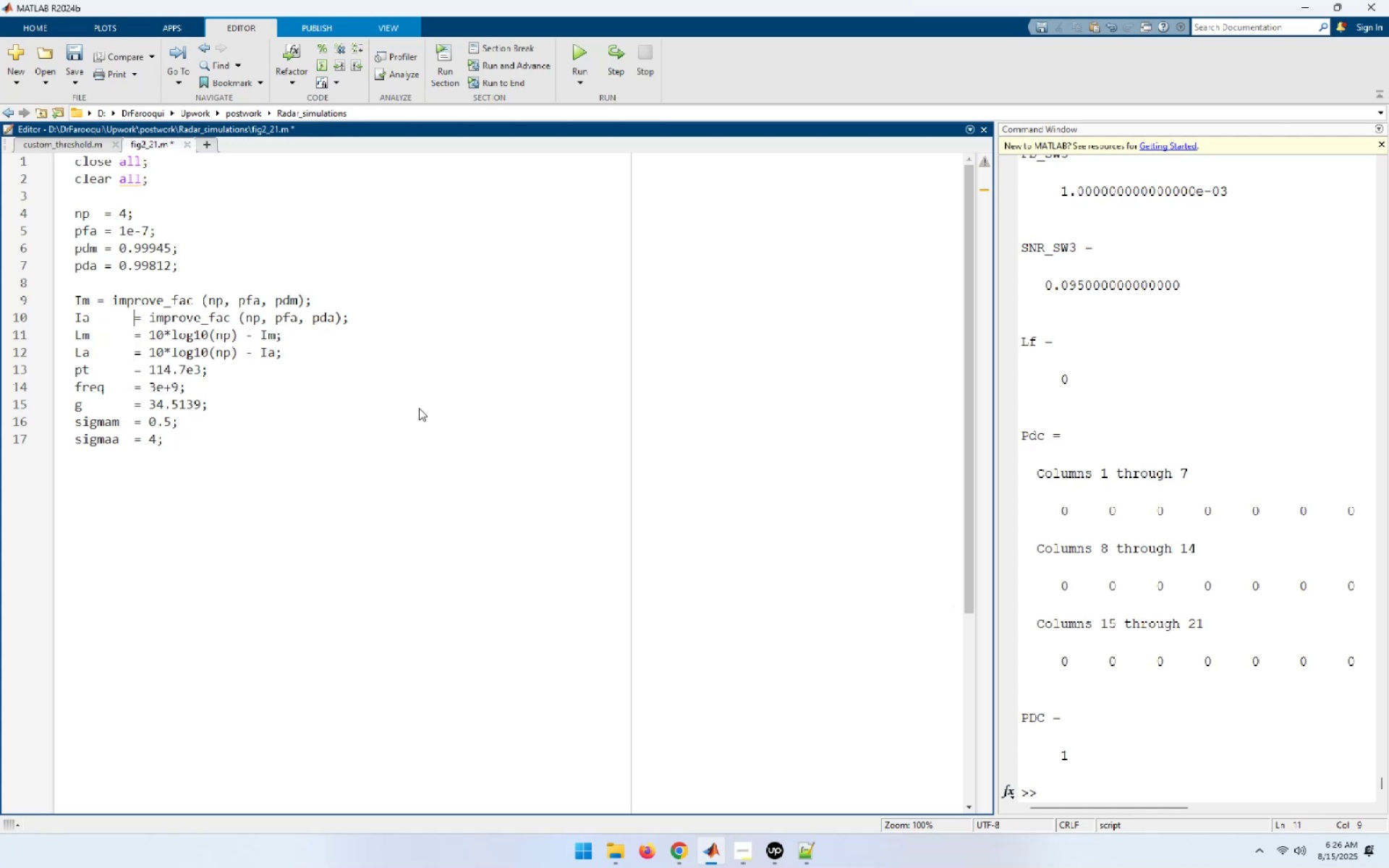 
key(ArrowUp)
 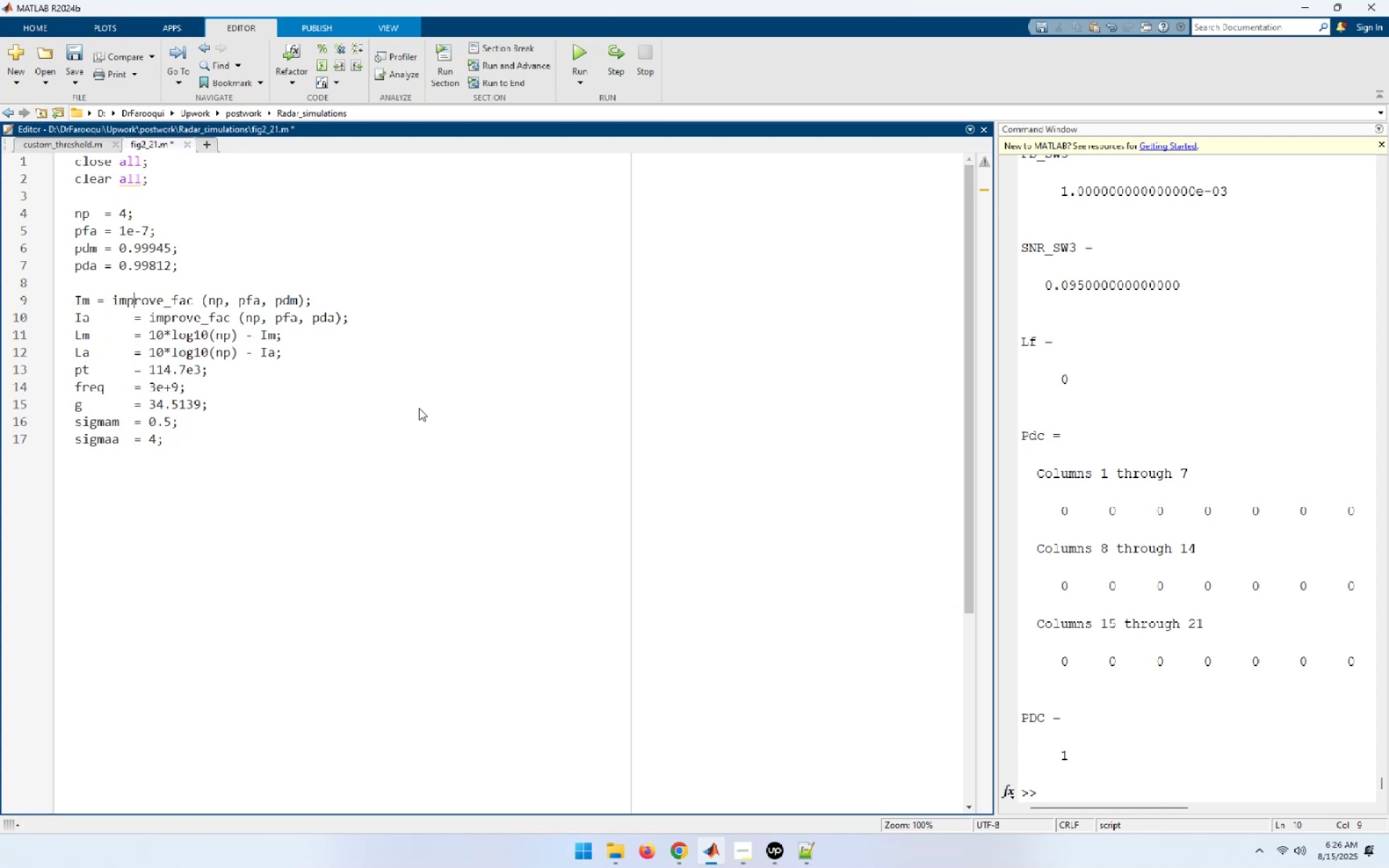 
key(ArrowLeft)
 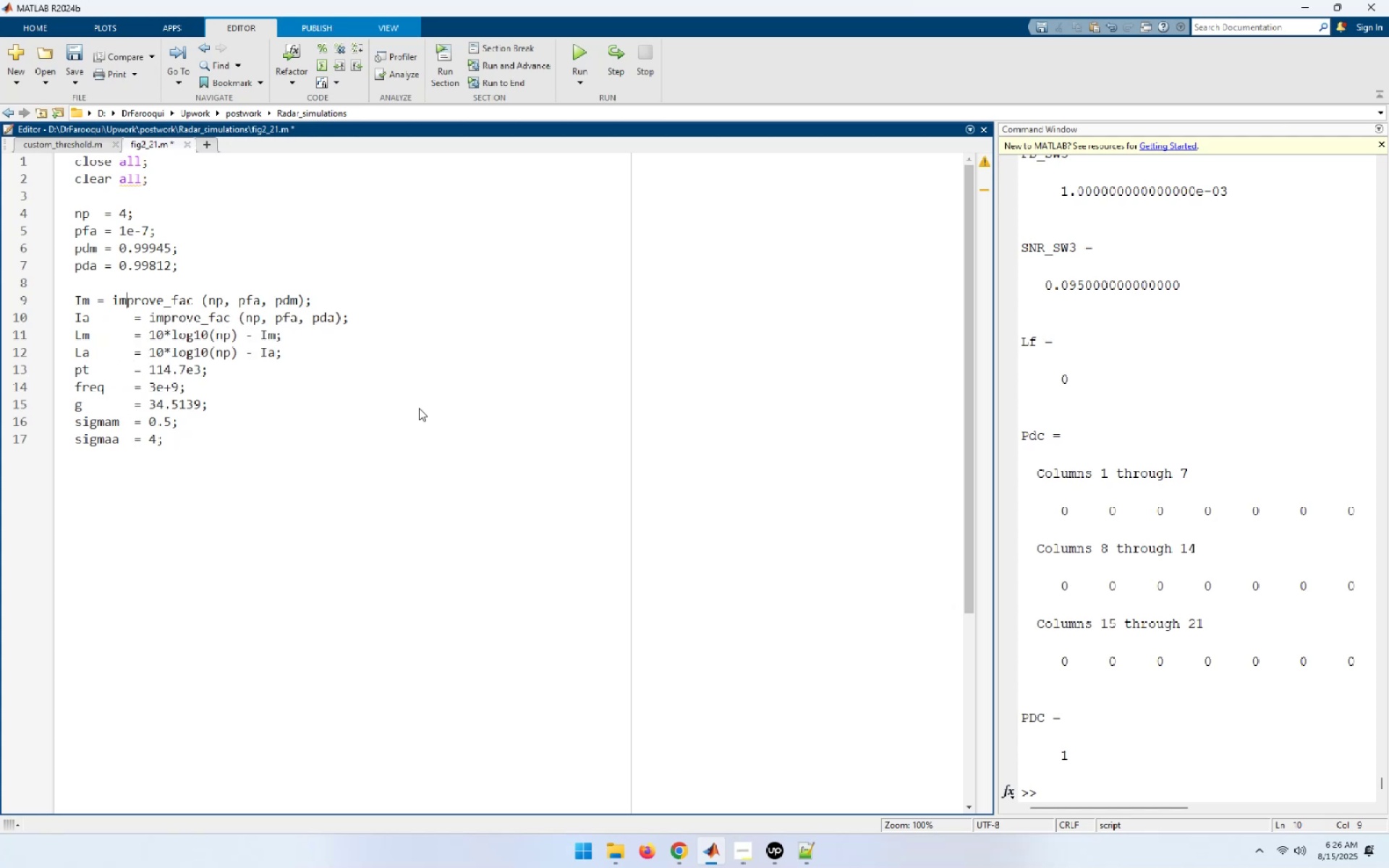 
key(ArrowLeft)
 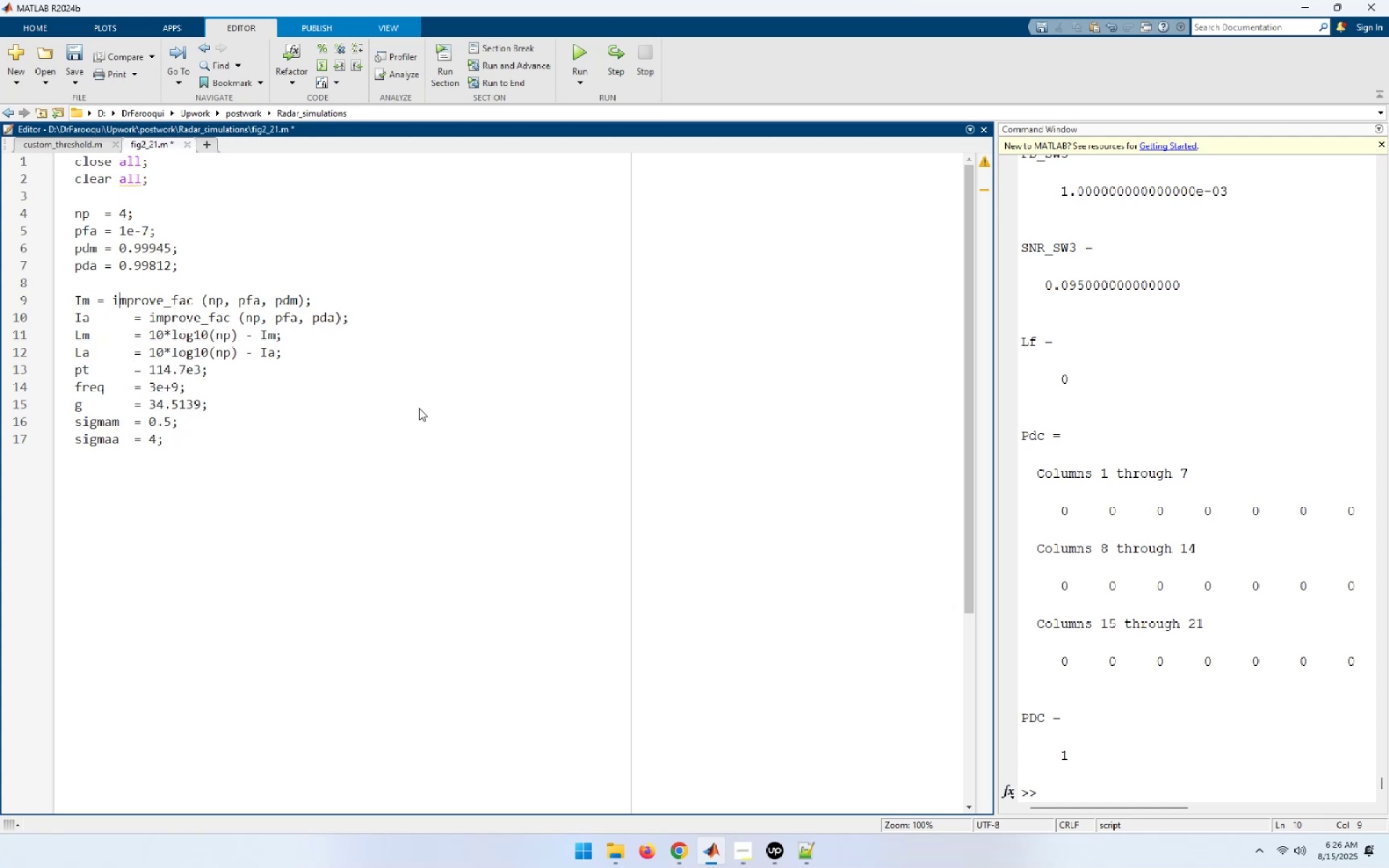 
key(ArrowLeft)
 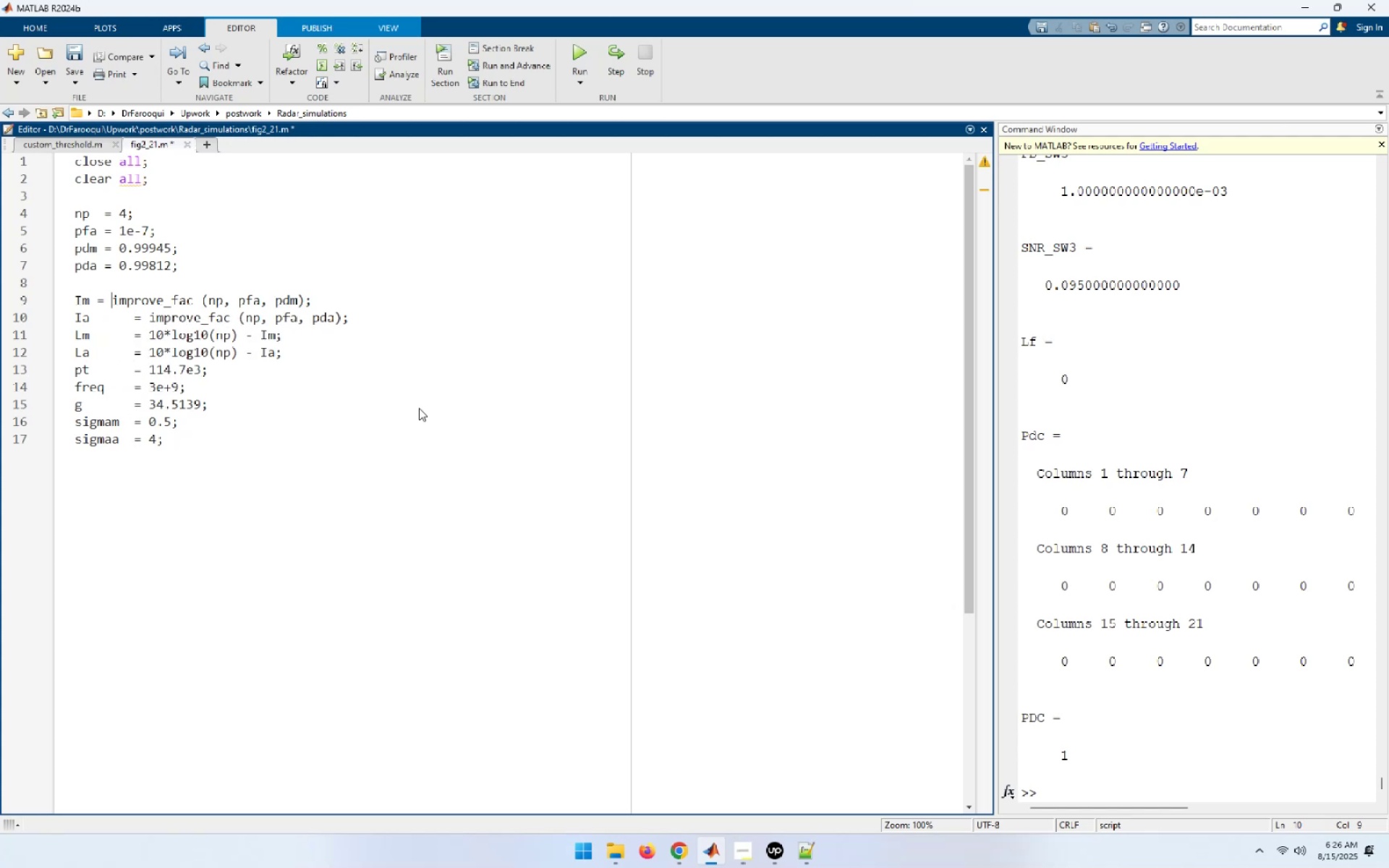 
key(ArrowLeft)
 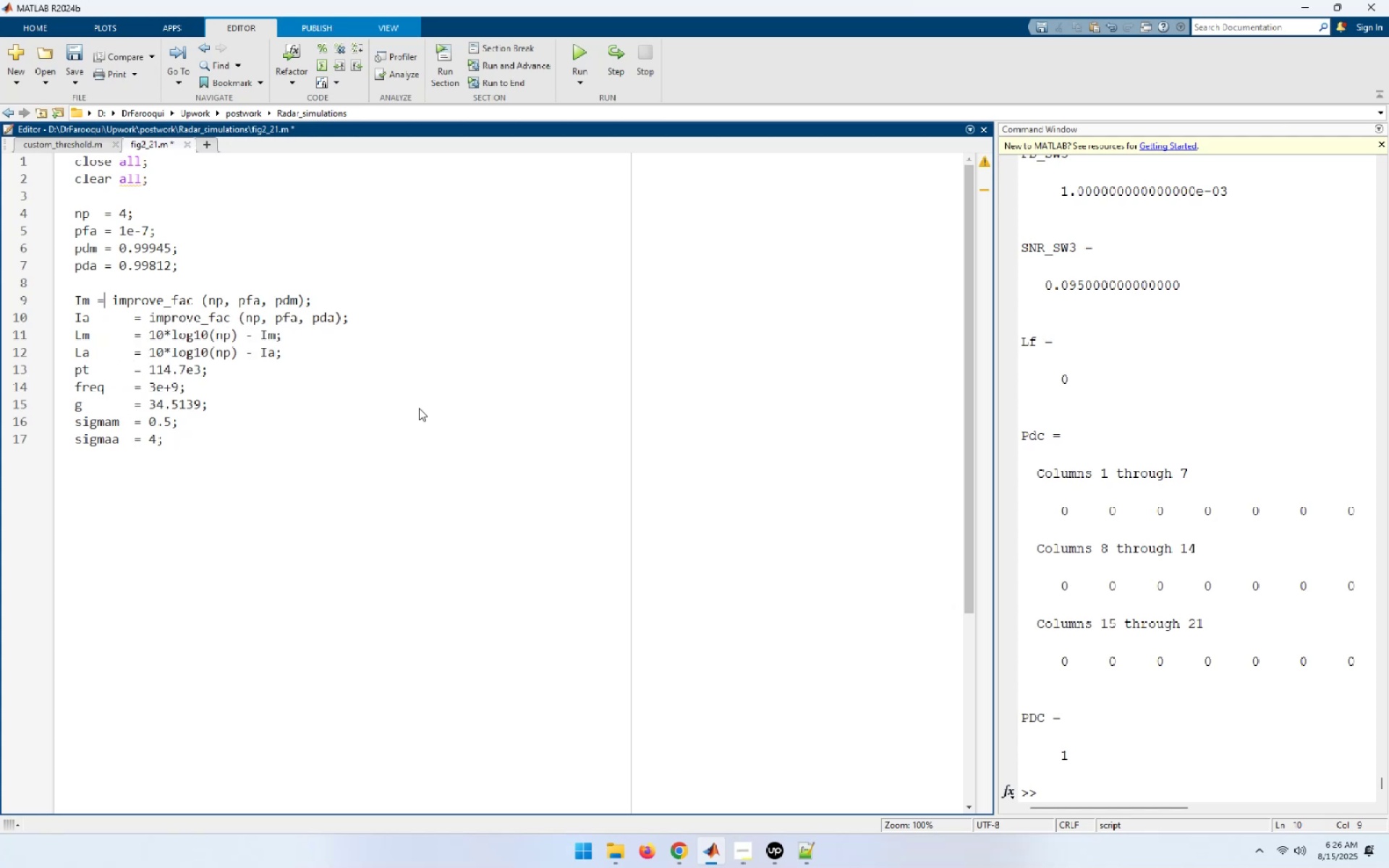 
key(ArrowLeft)
 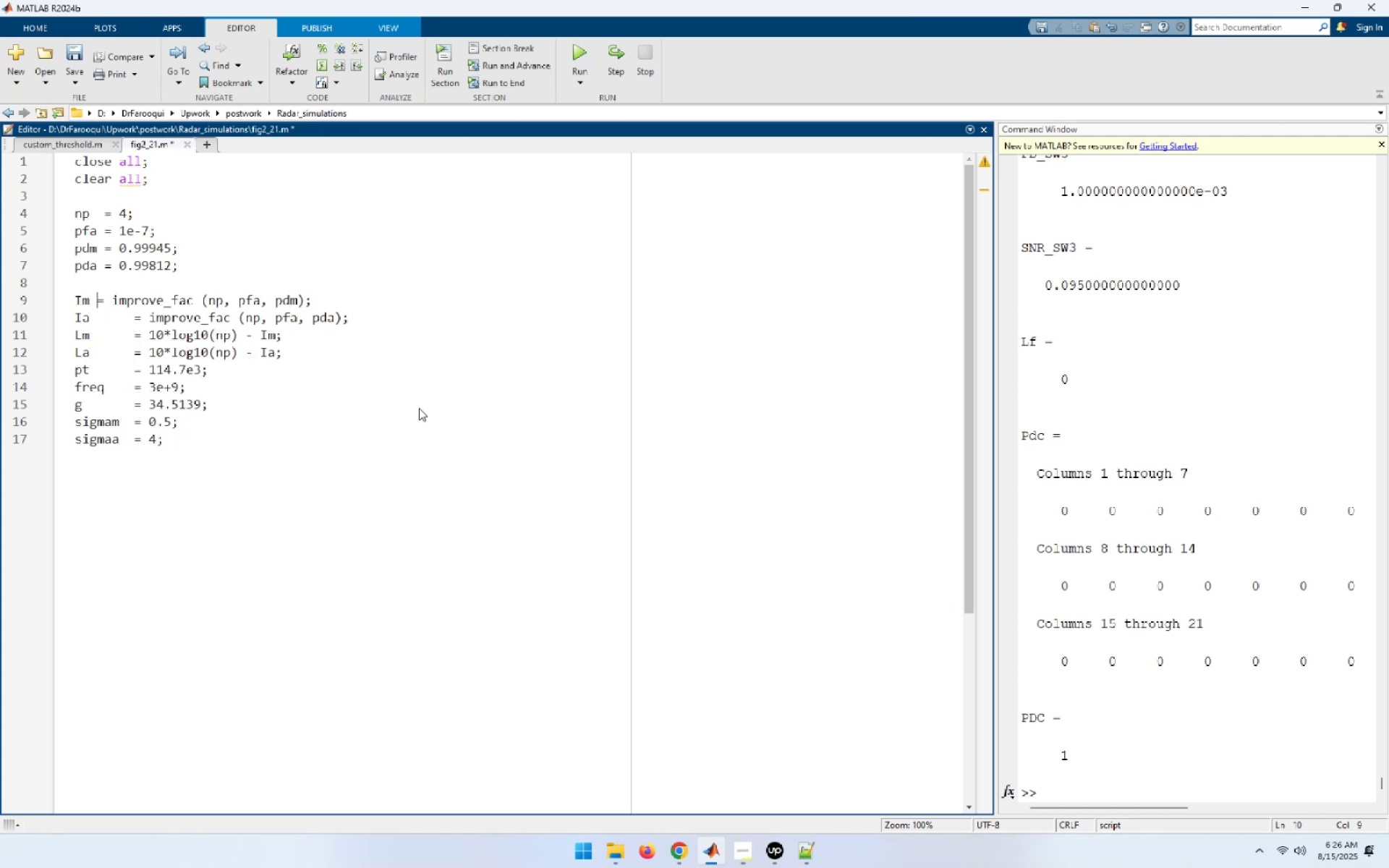 
key(Tab)
 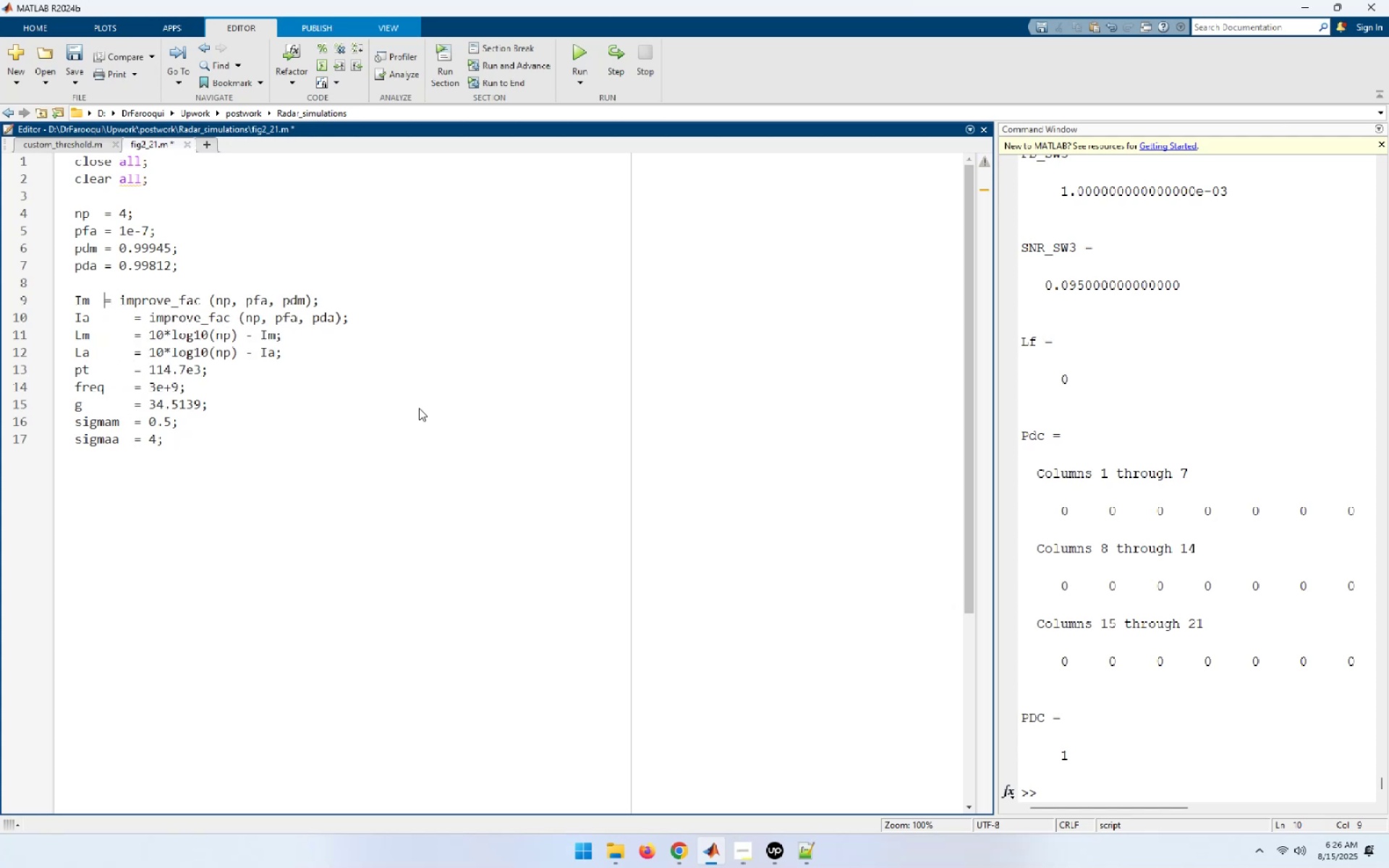 
key(Tab)
 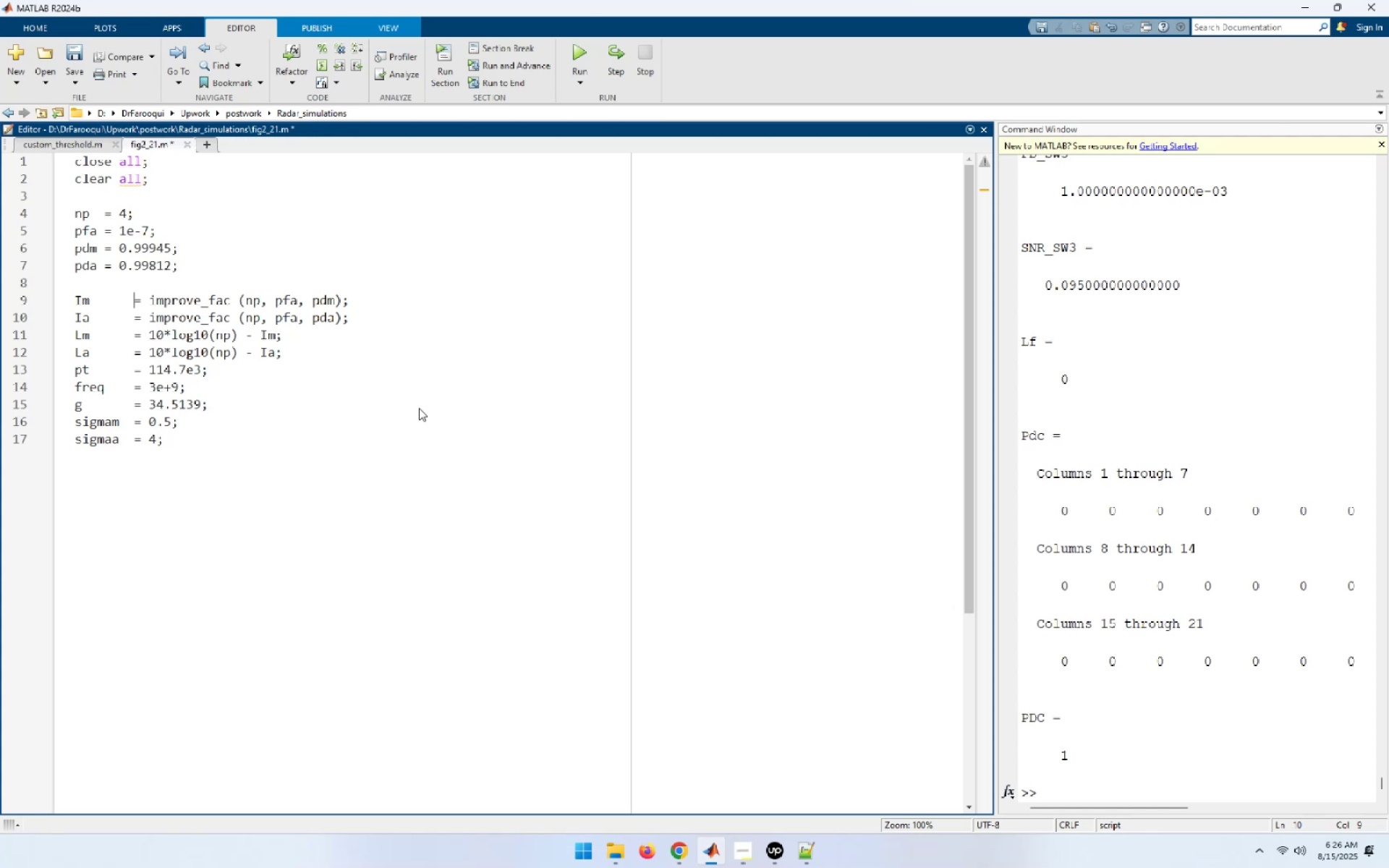 
key(ArrowUp)
 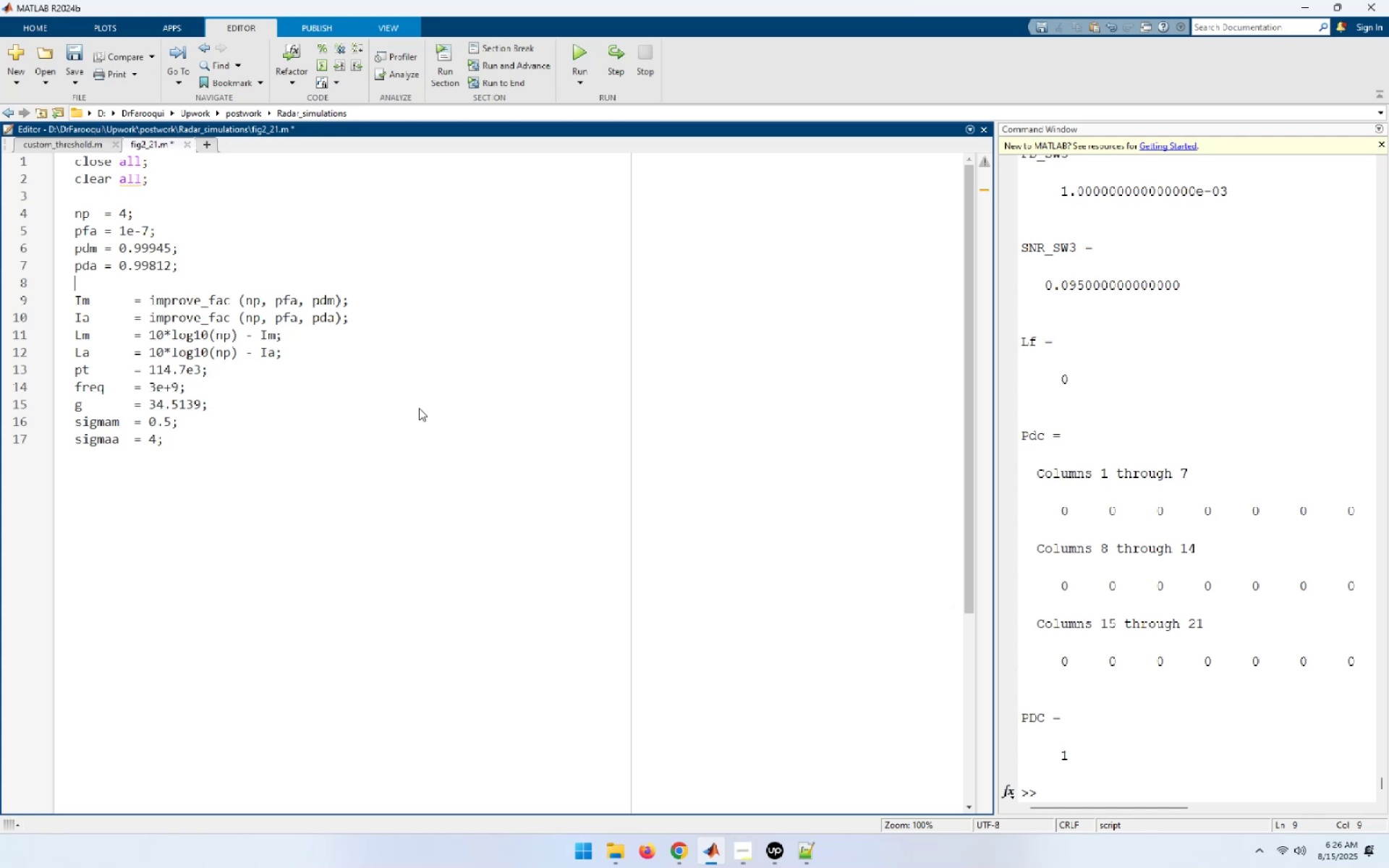 
key(ArrowLeft)
 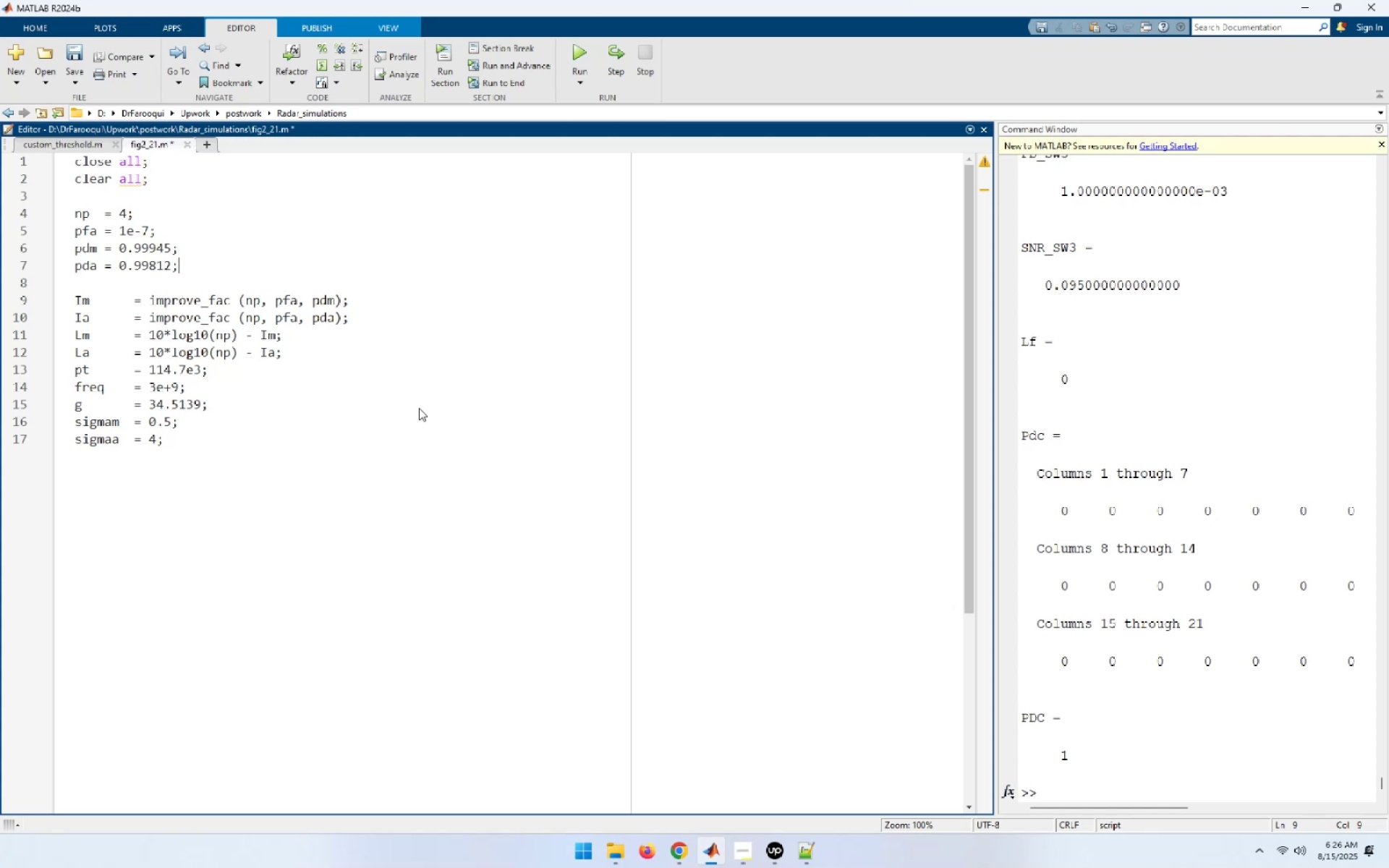 
key(ArrowLeft)
 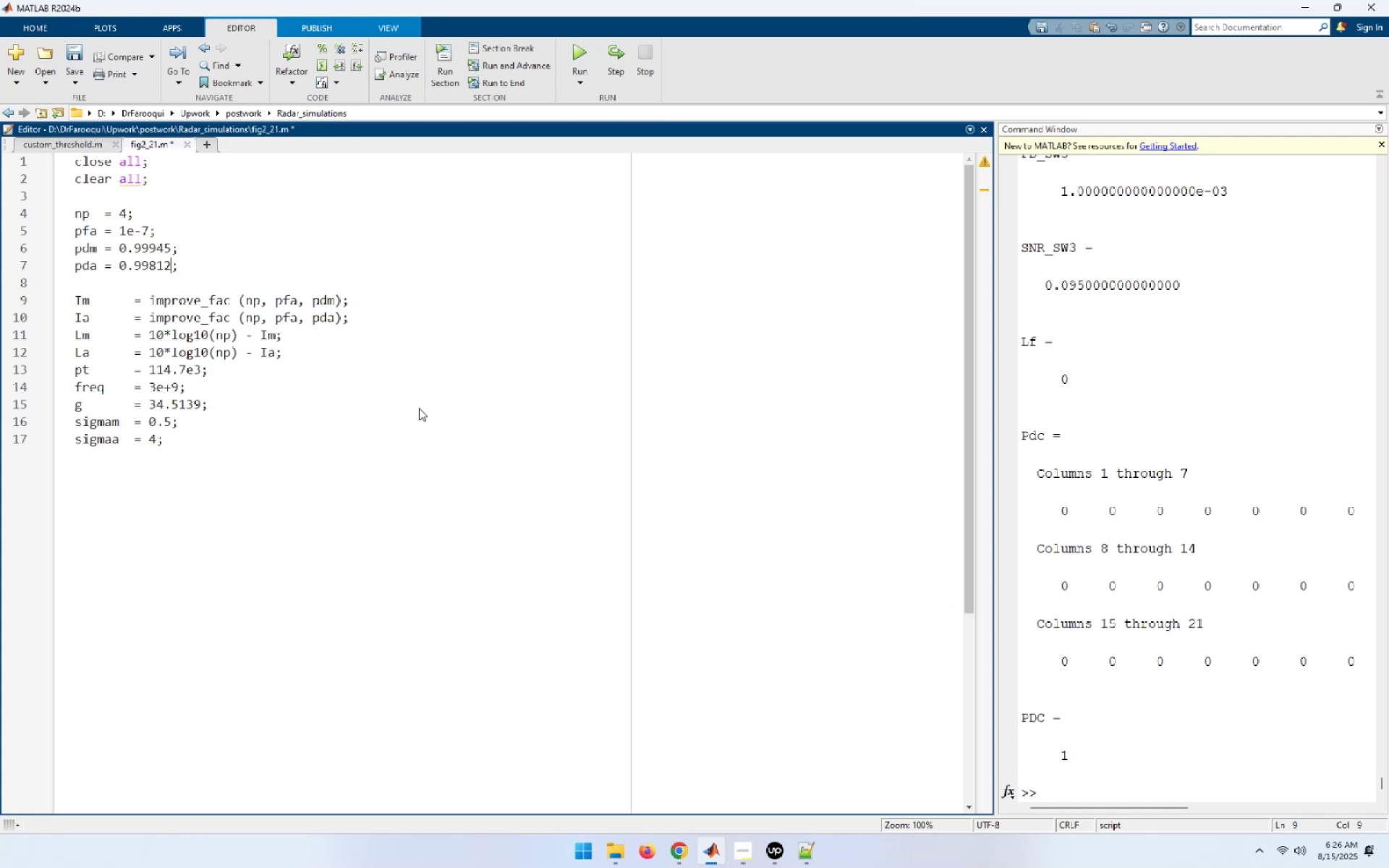 
key(ArrowLeft)
 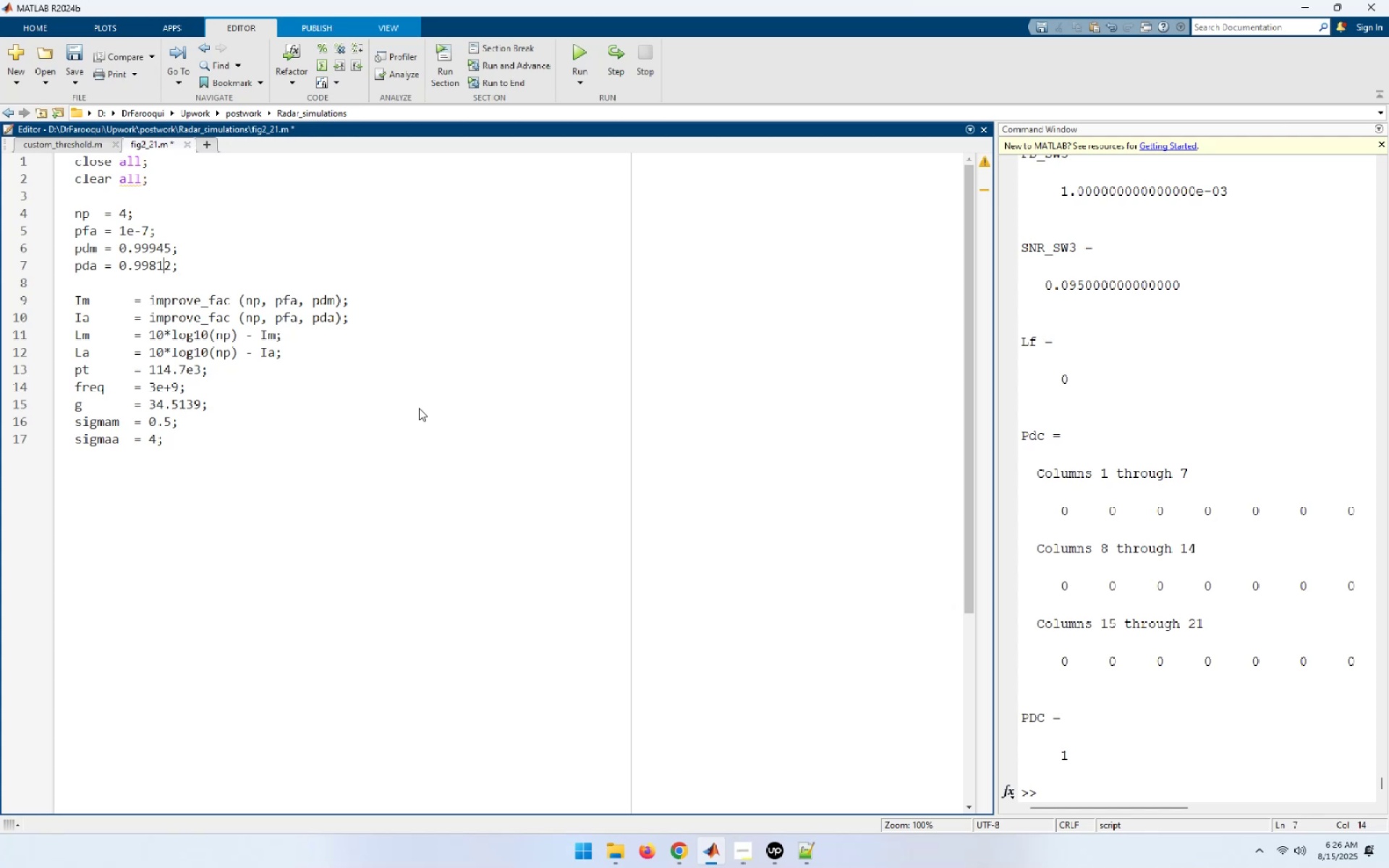 
key(ArrowLeft)
 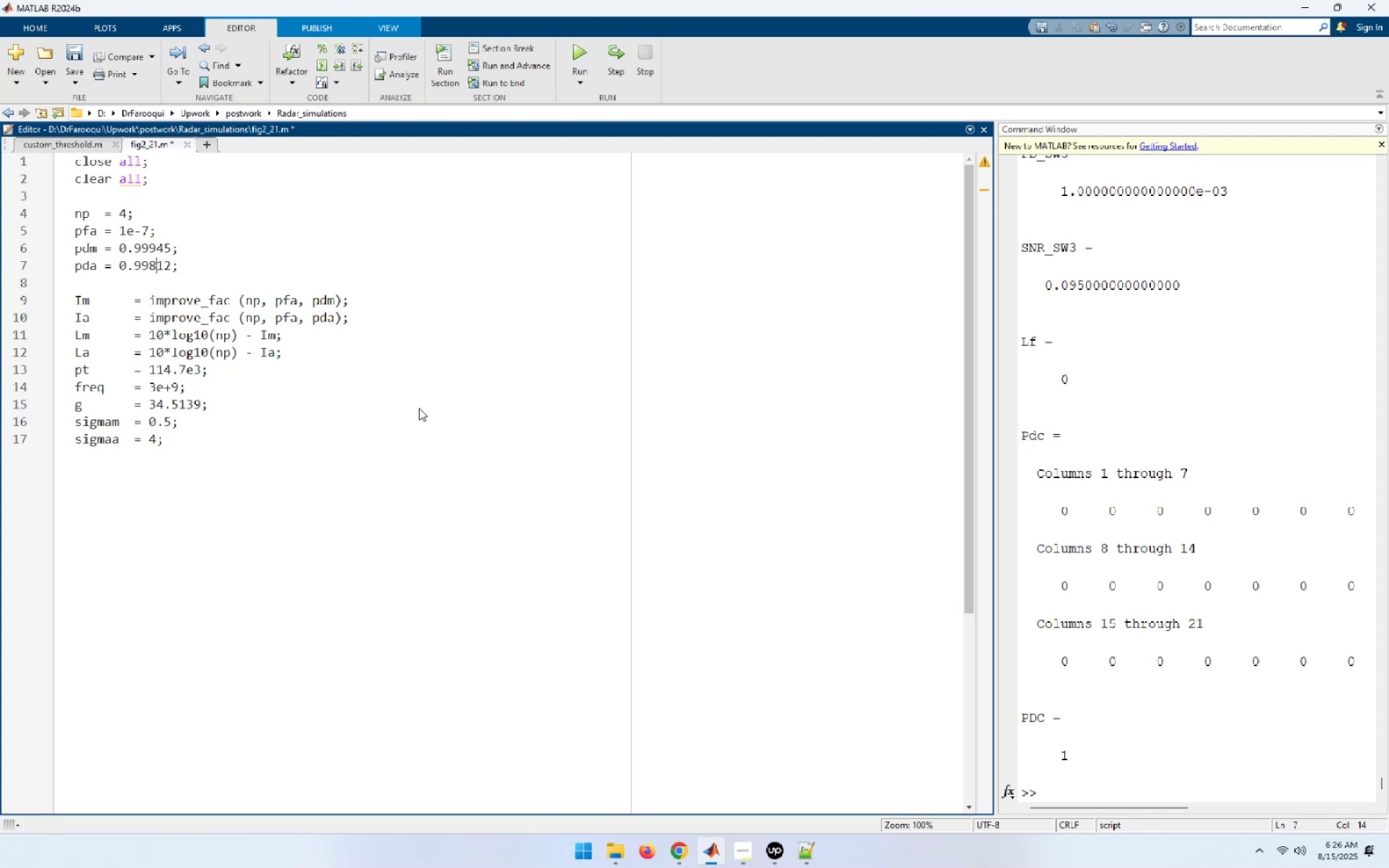 
key(Home)
 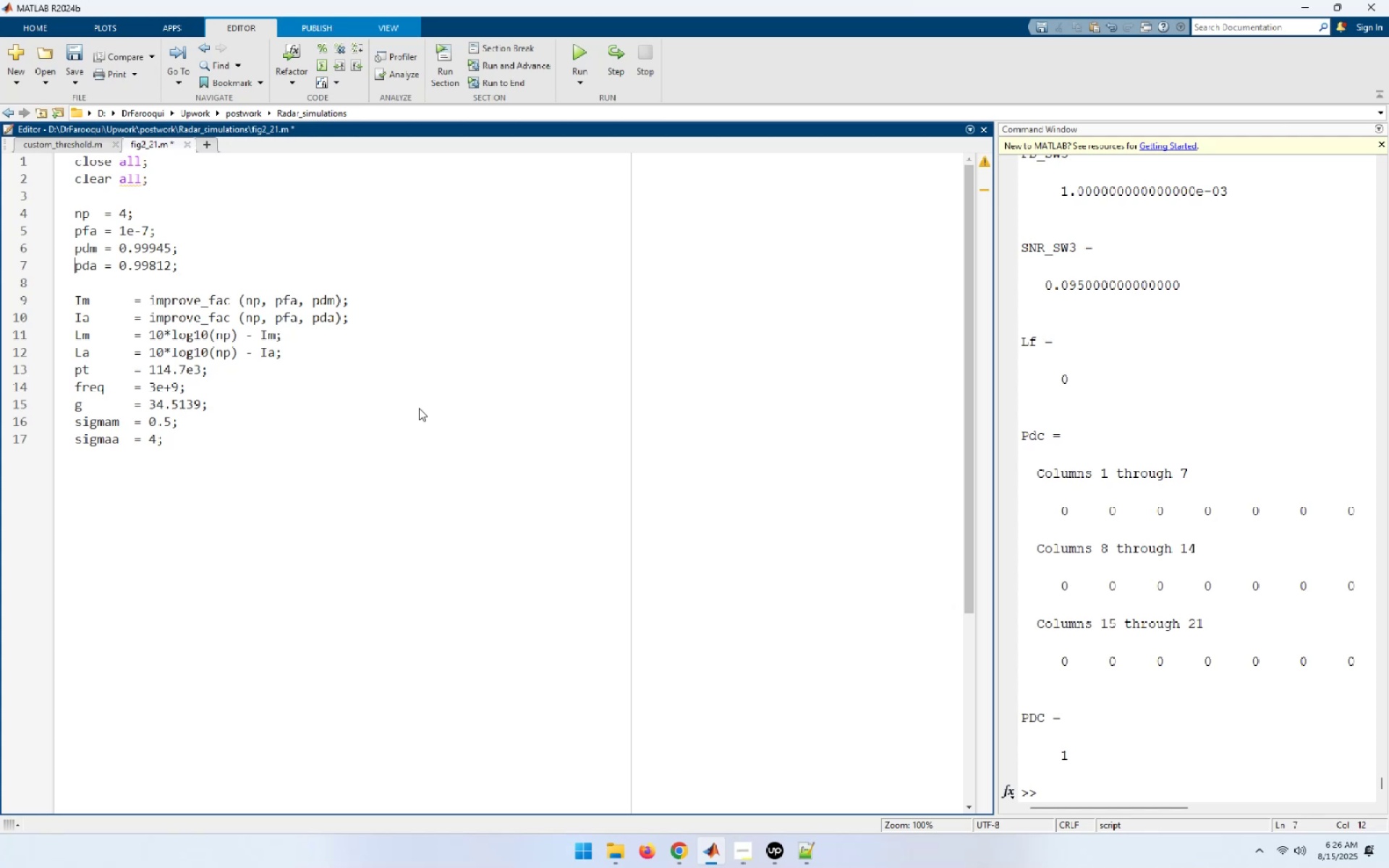 
key(Control+ArrowRight)
 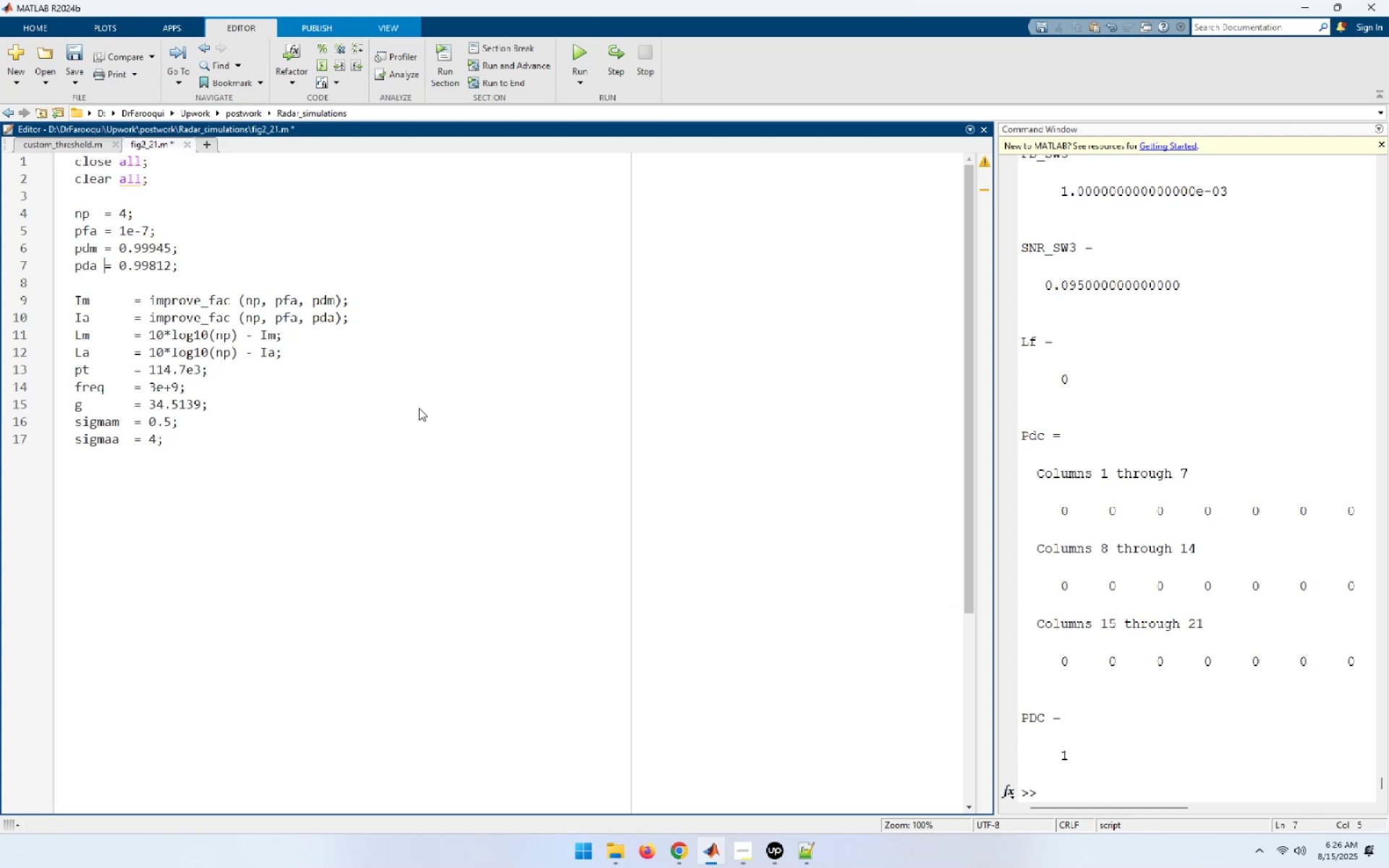 
key(Tab)
 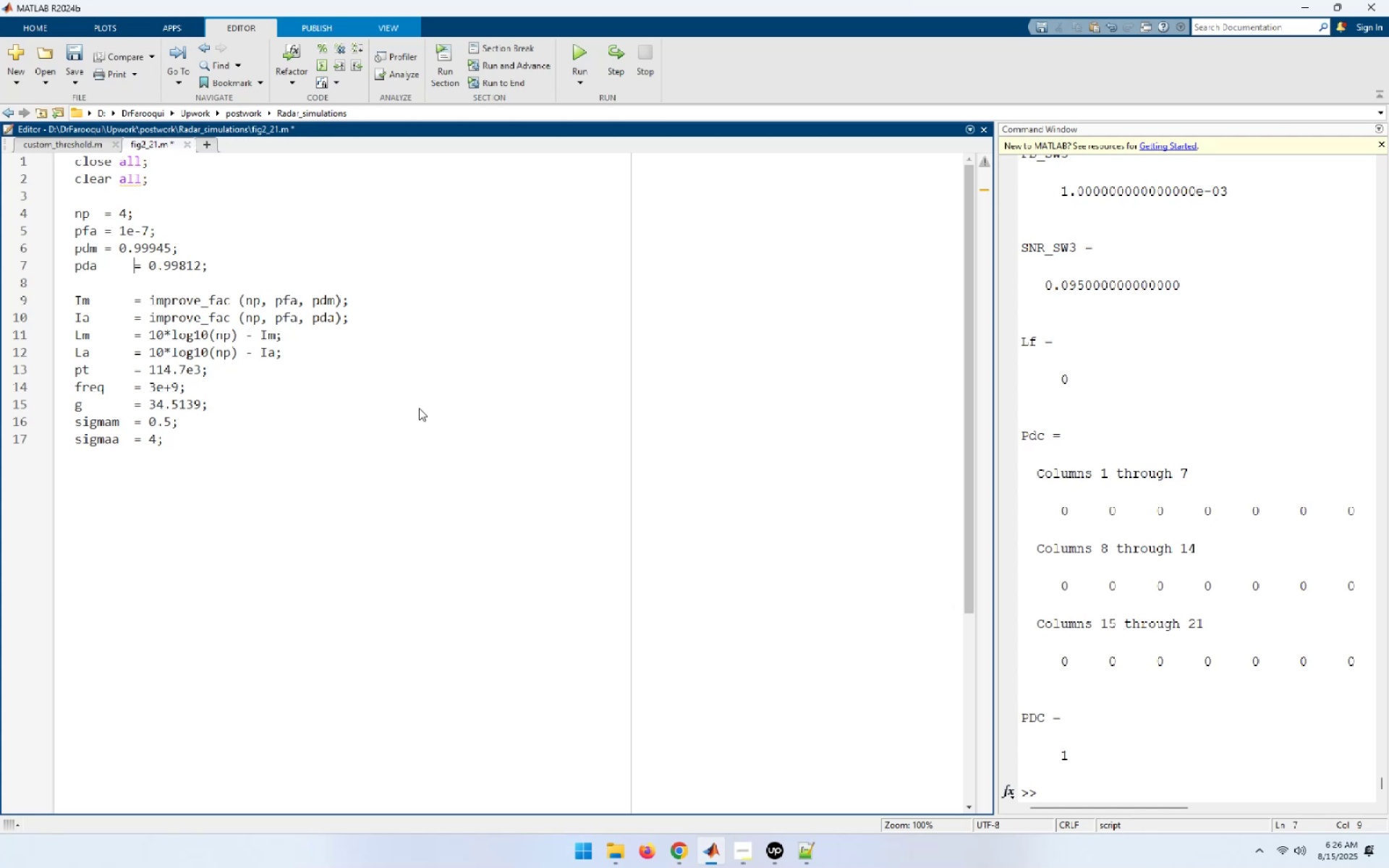 
key(ArrowUp)
 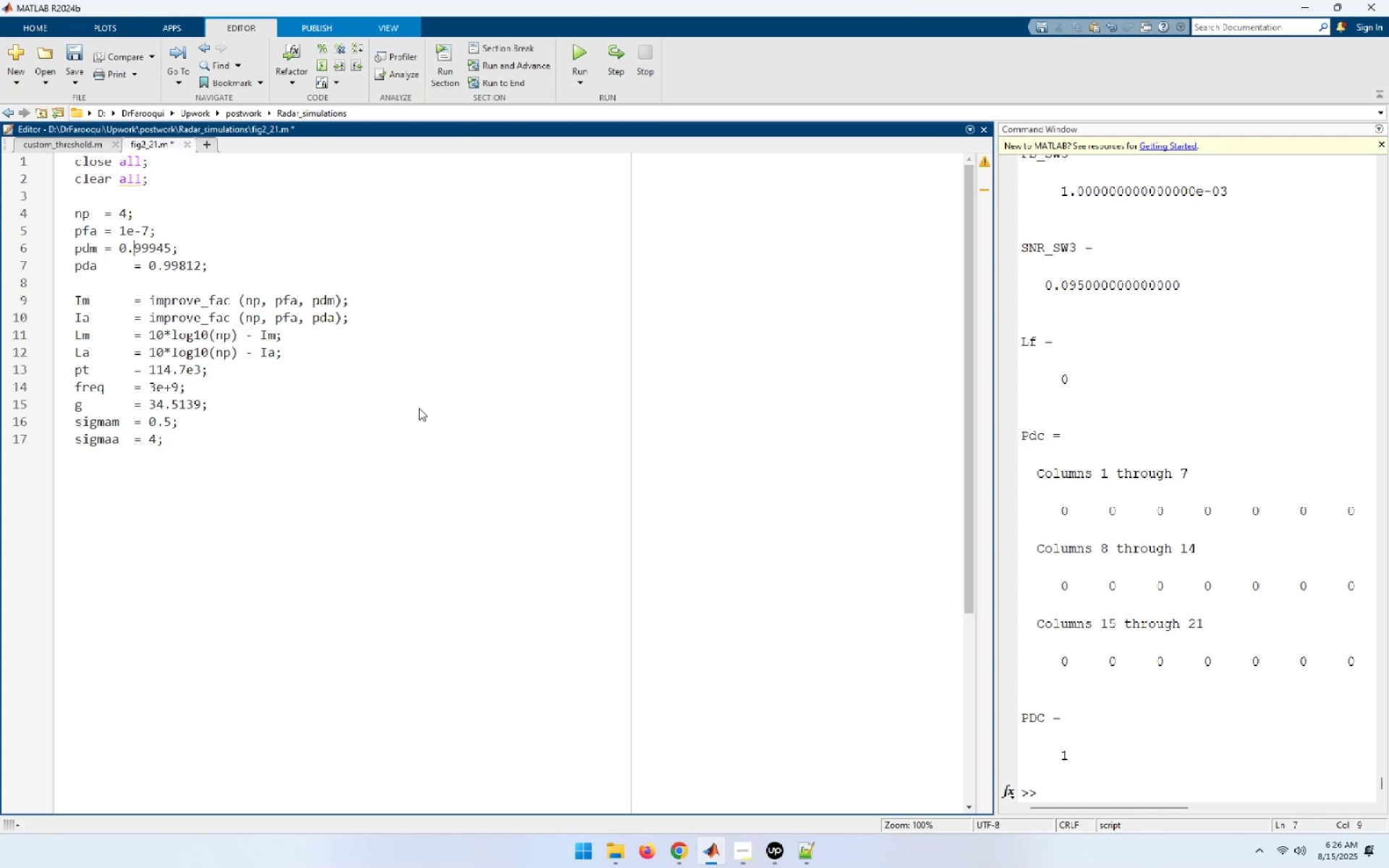 
key(Control+ArrowLeft)
 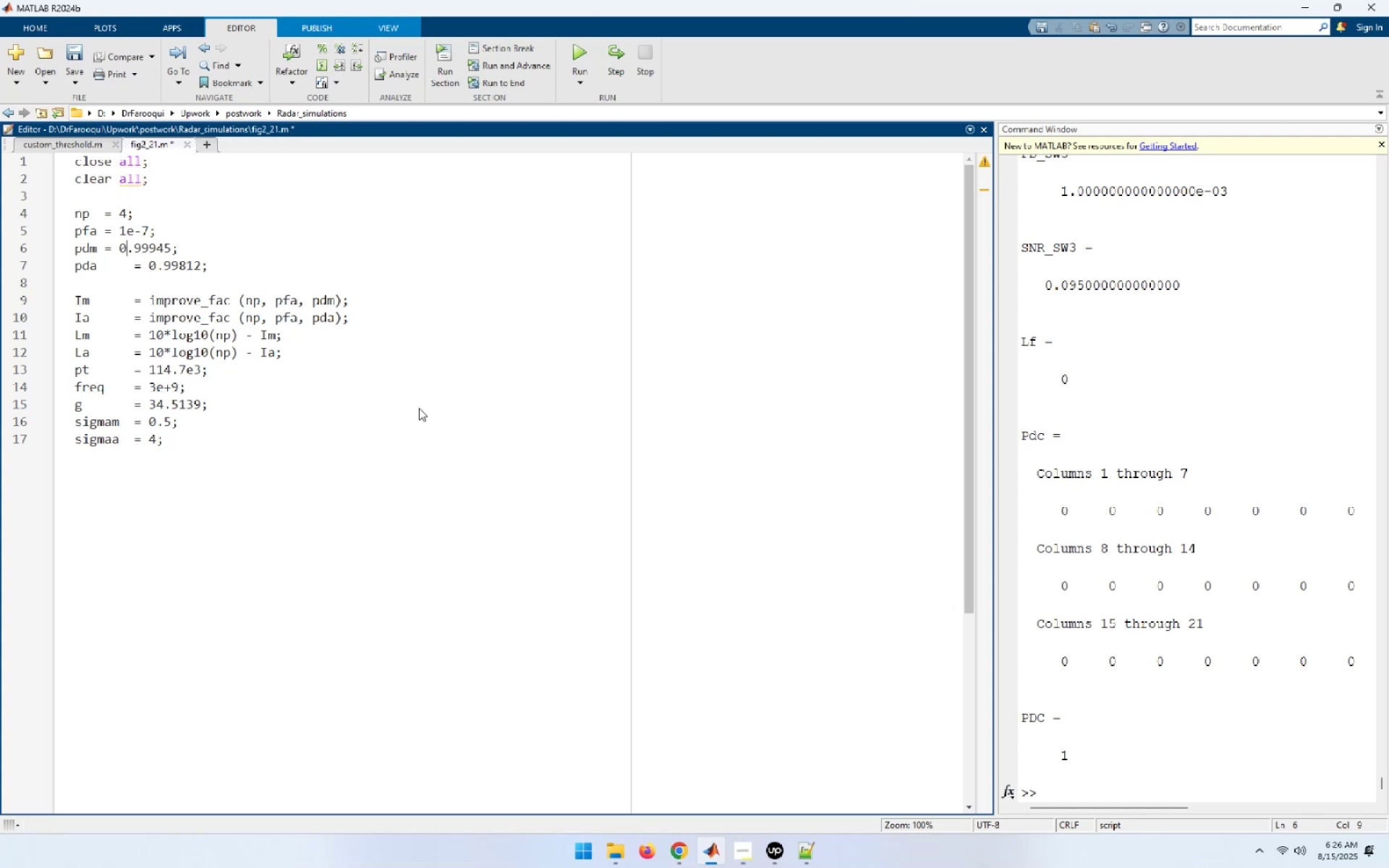 
key(Control+ArrowLeft)
 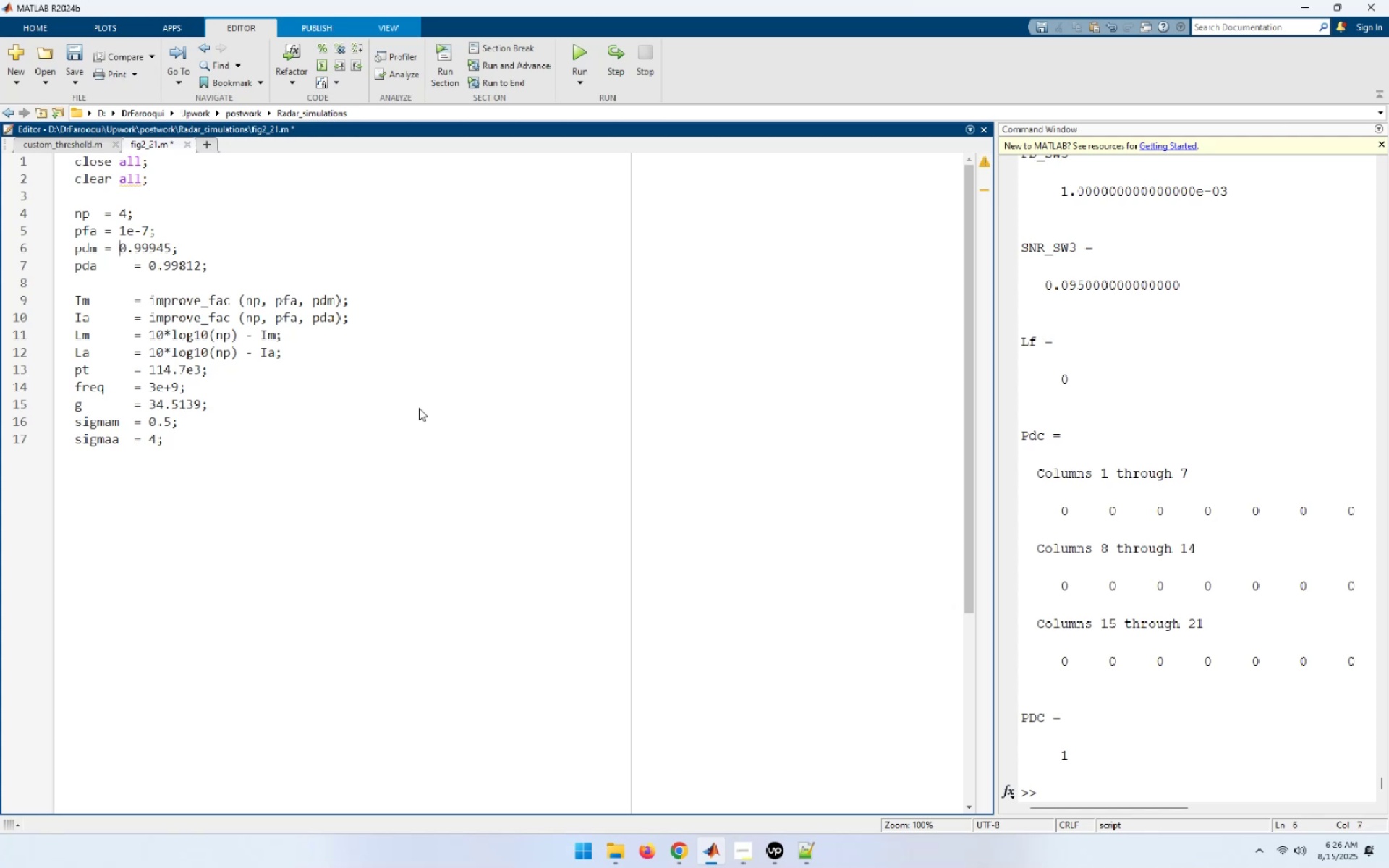 
key(Control+ArrowLeft)
 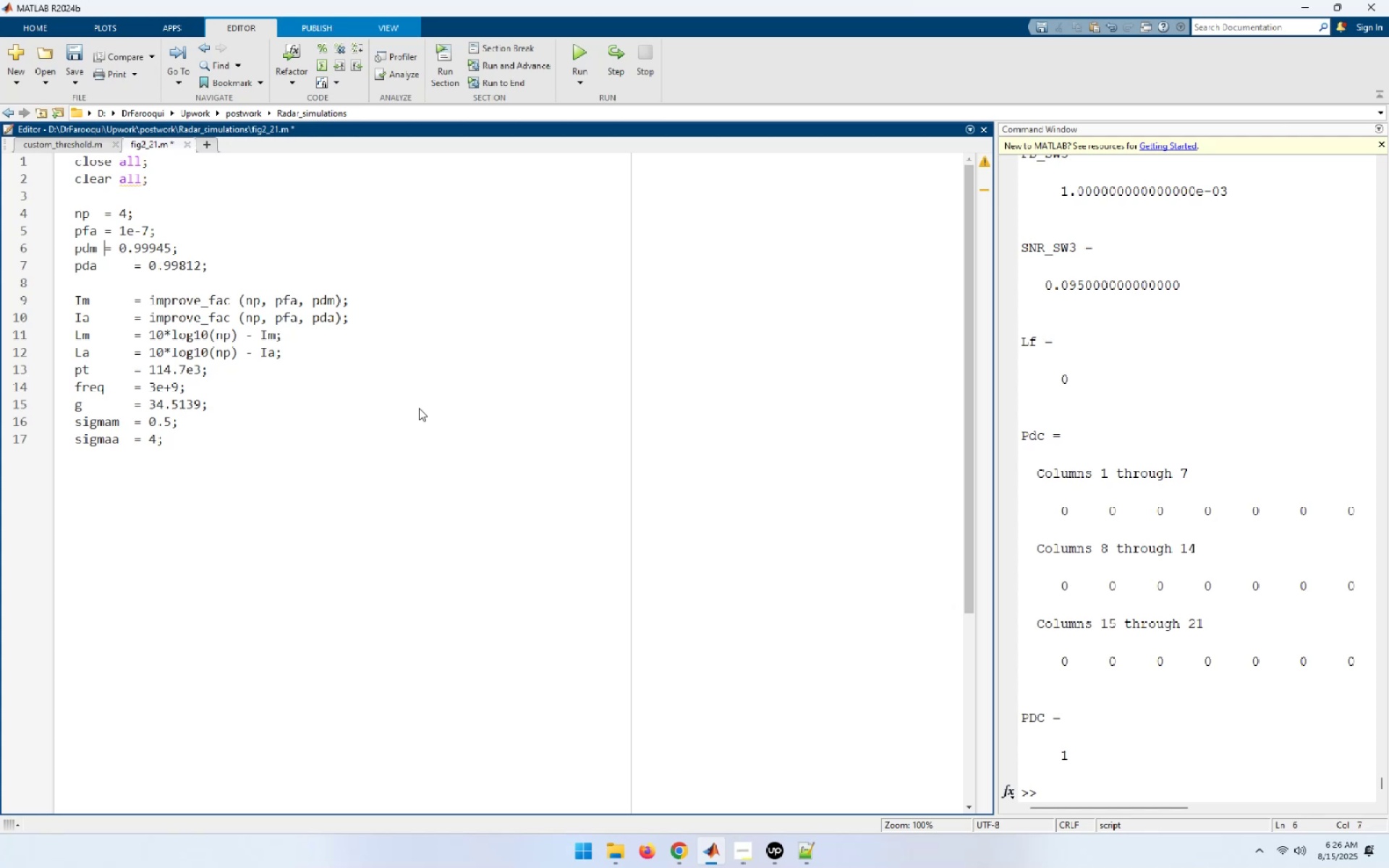 
key(Tab)
 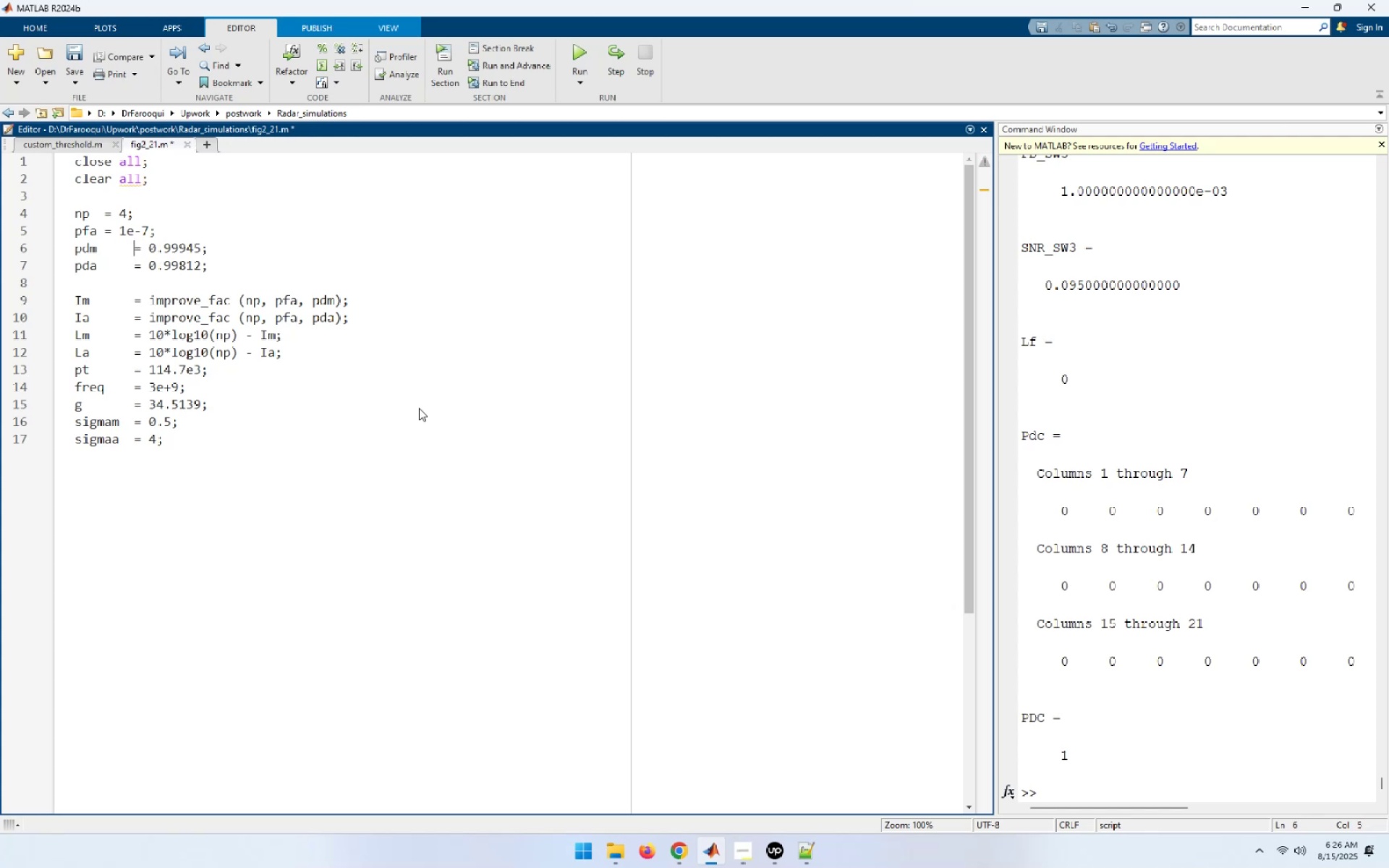 
key(ArrowUp)
 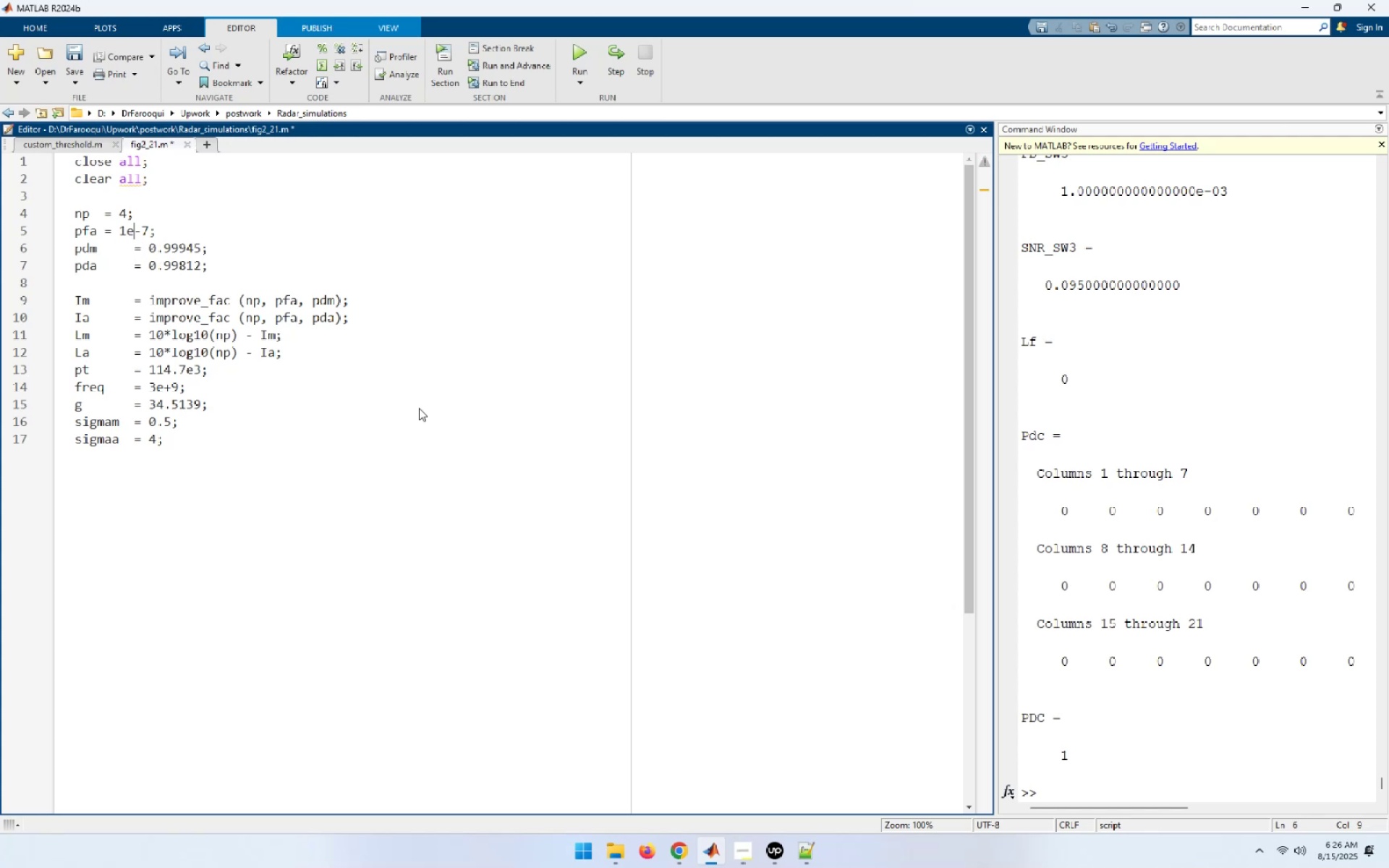 
key(Control+ArrowLeft)
 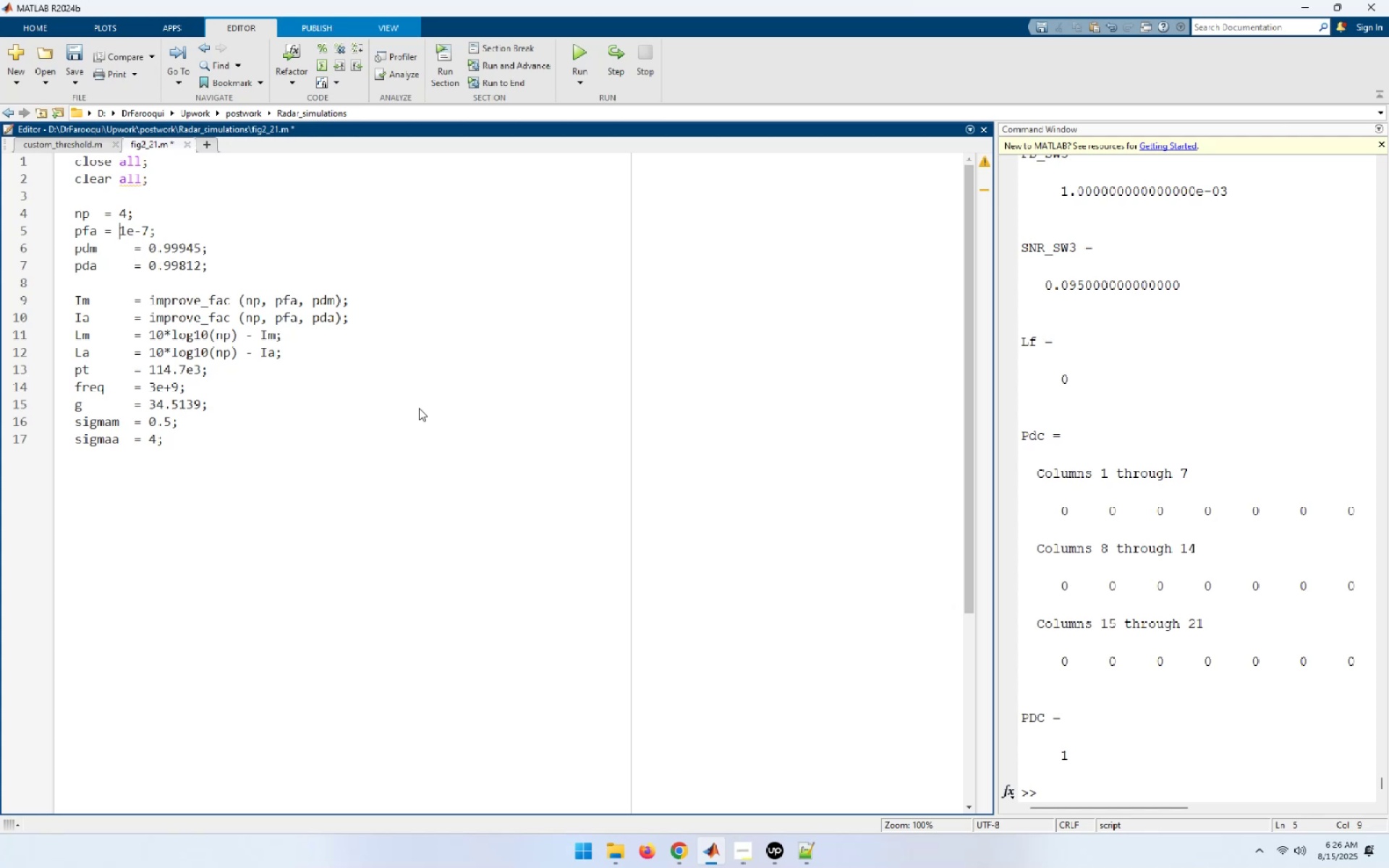 
key(Control+ArrowLeft)
 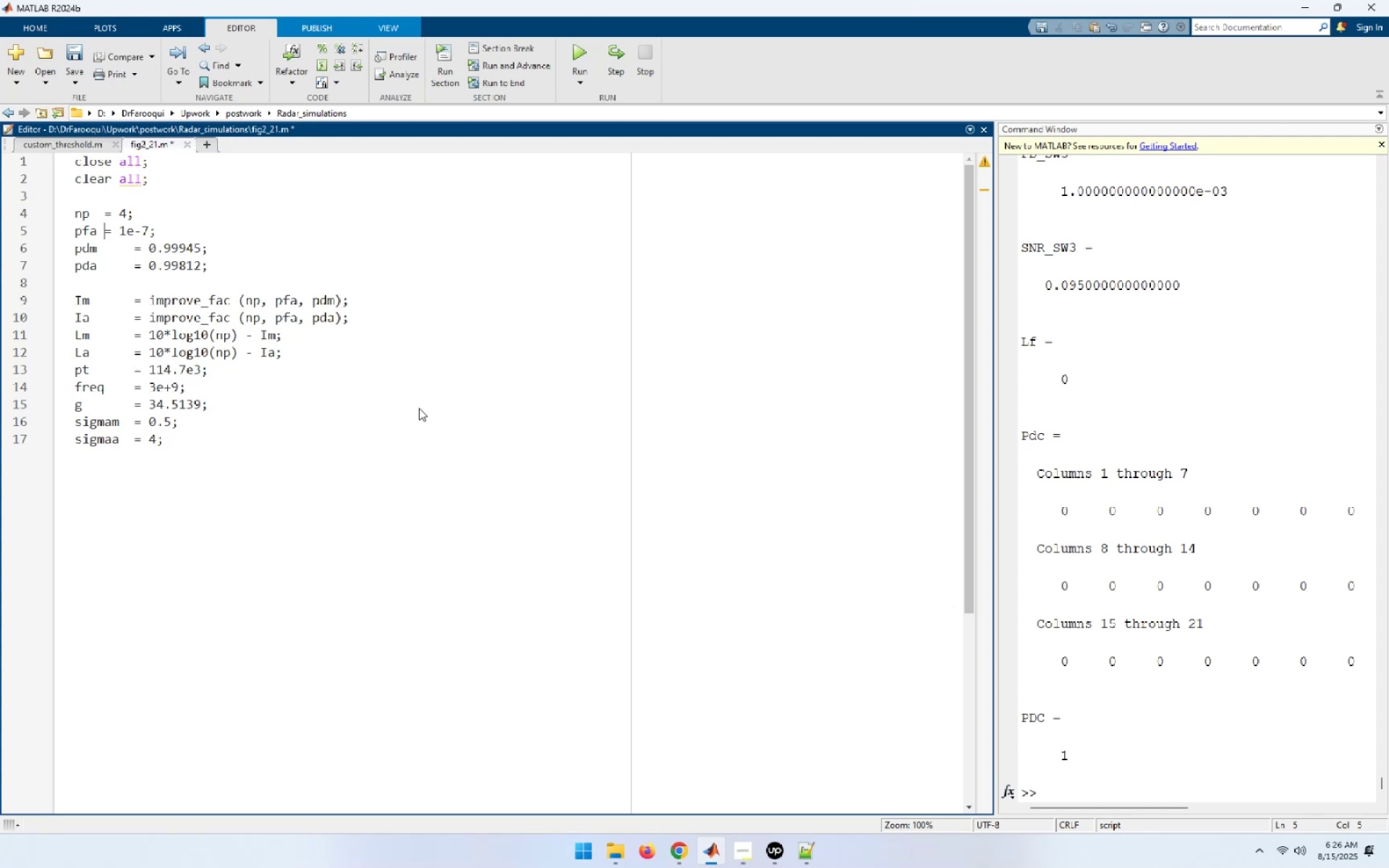 
key(Tab)
 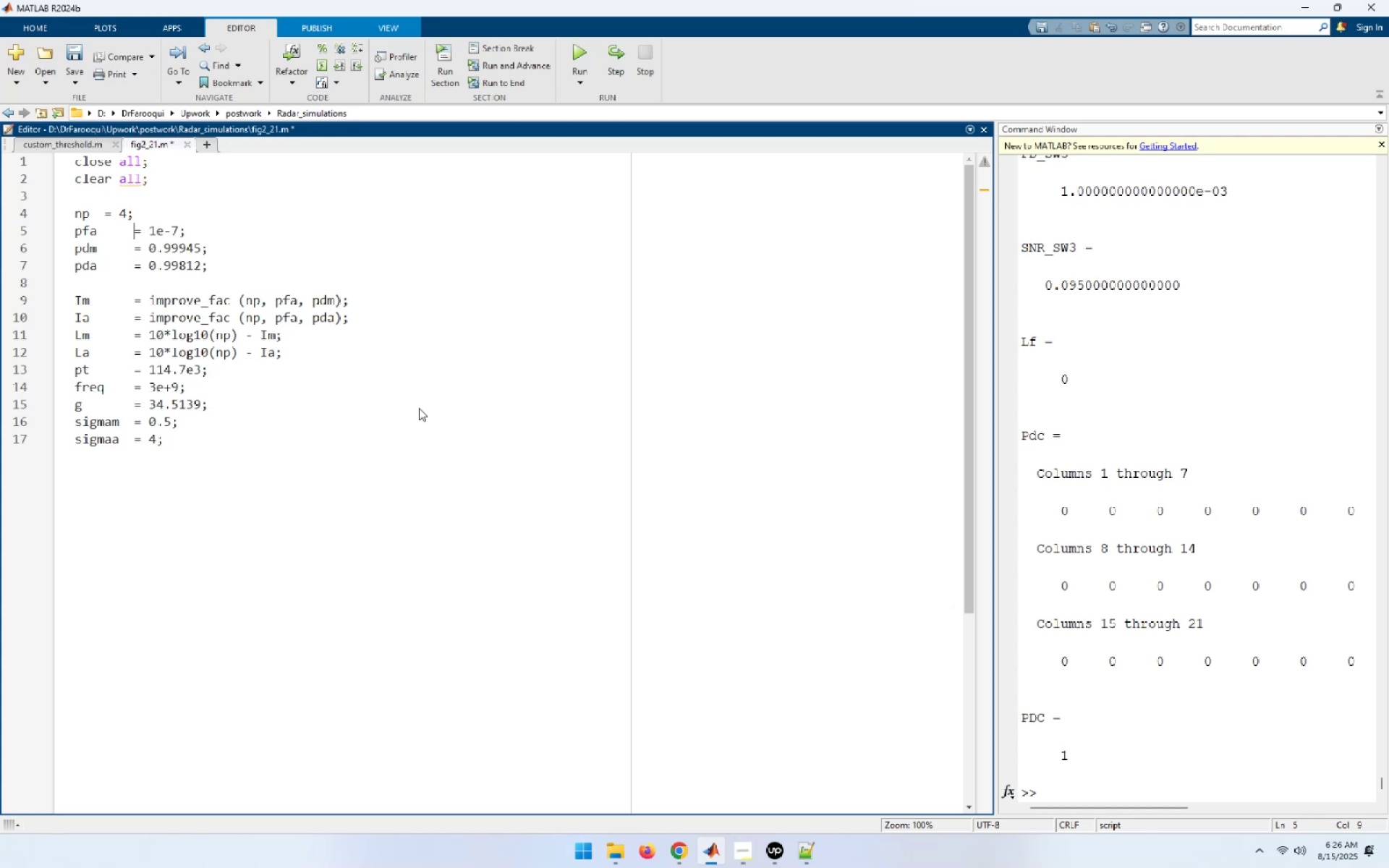 
key(ArrowUp)
 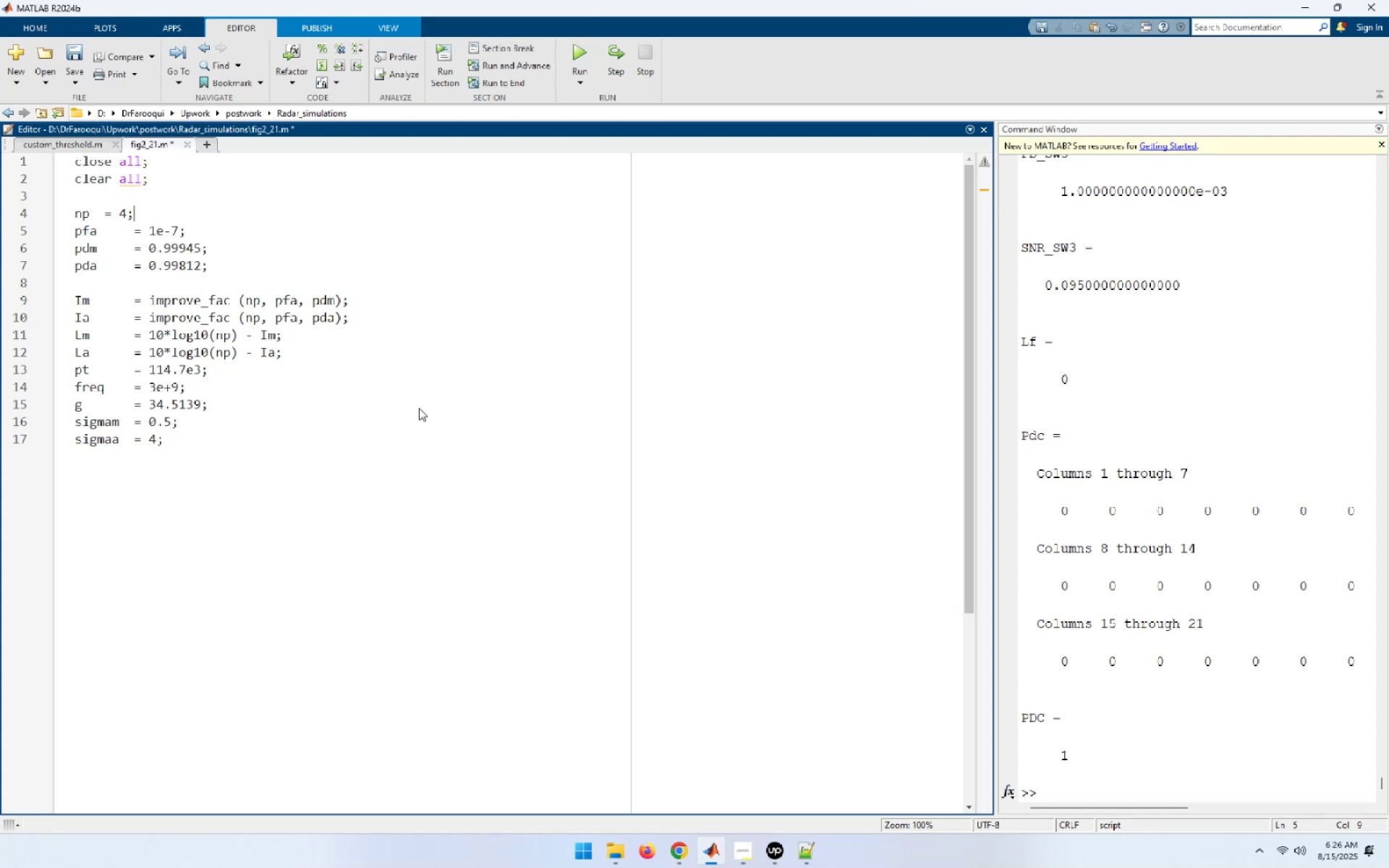 
key(Control+ArrowLeft)
 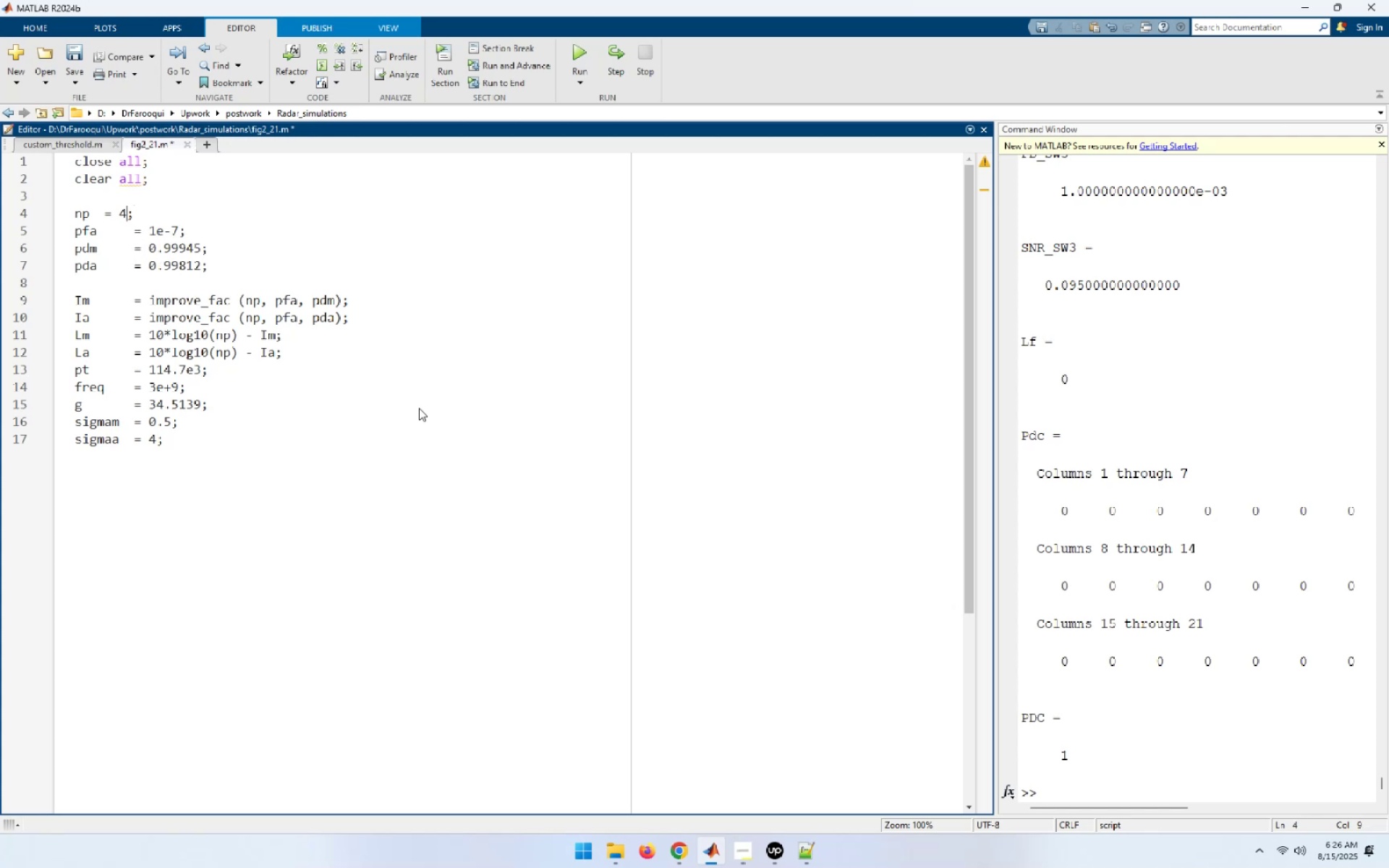 
key(Control+ArrowLeft)
 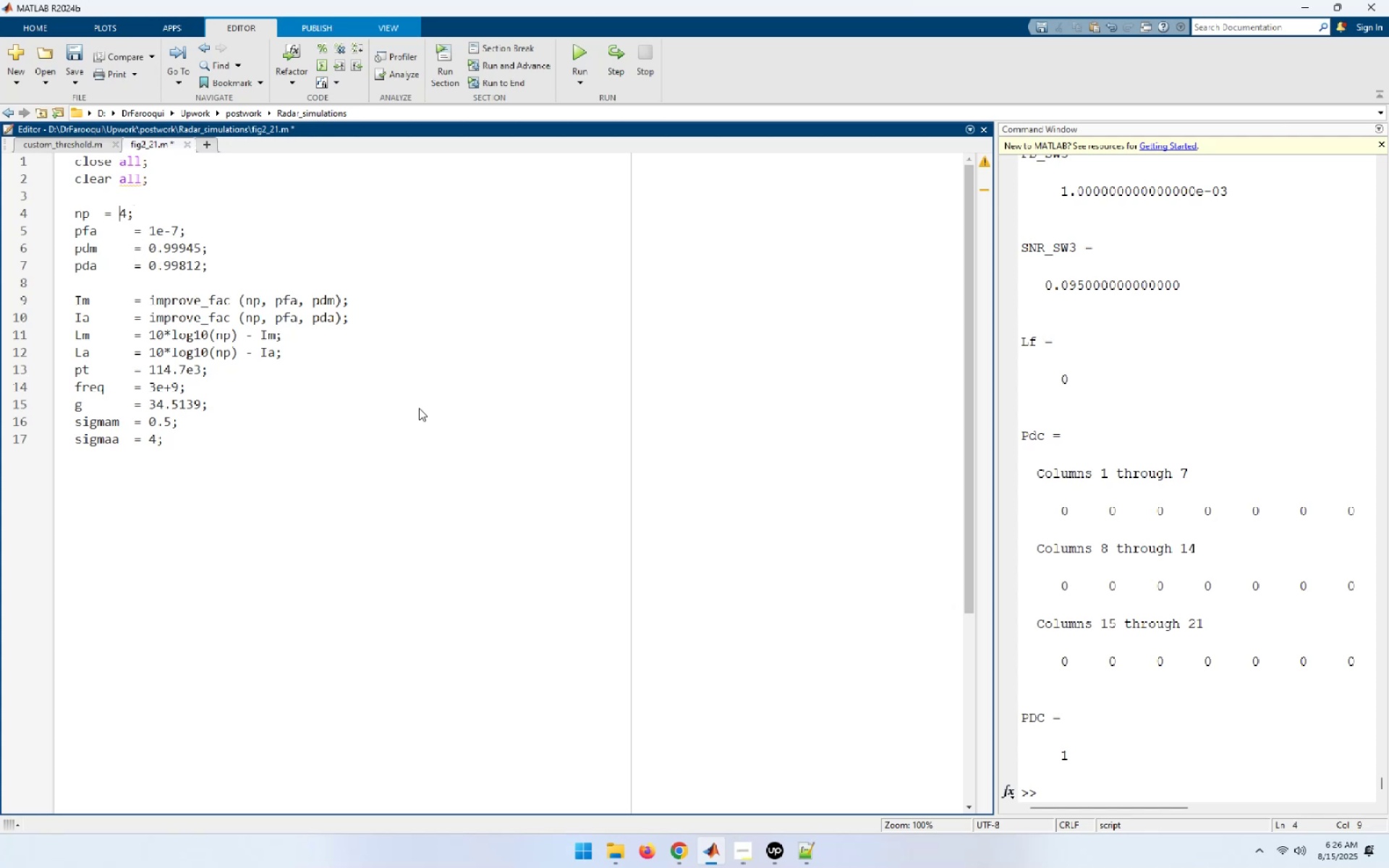 
key(Control+ControlRight)
 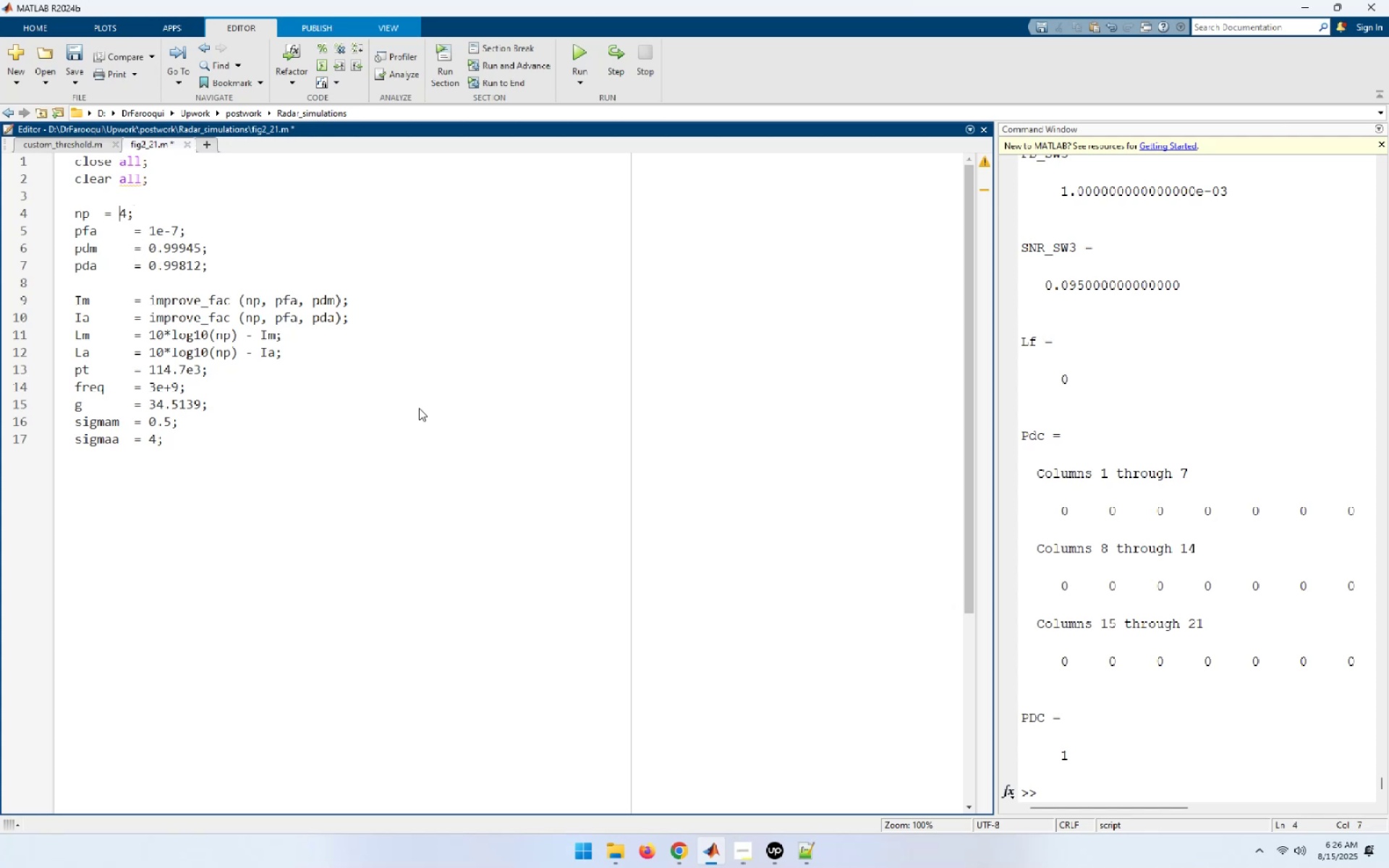 
key(Control+ArrowLeft)
 